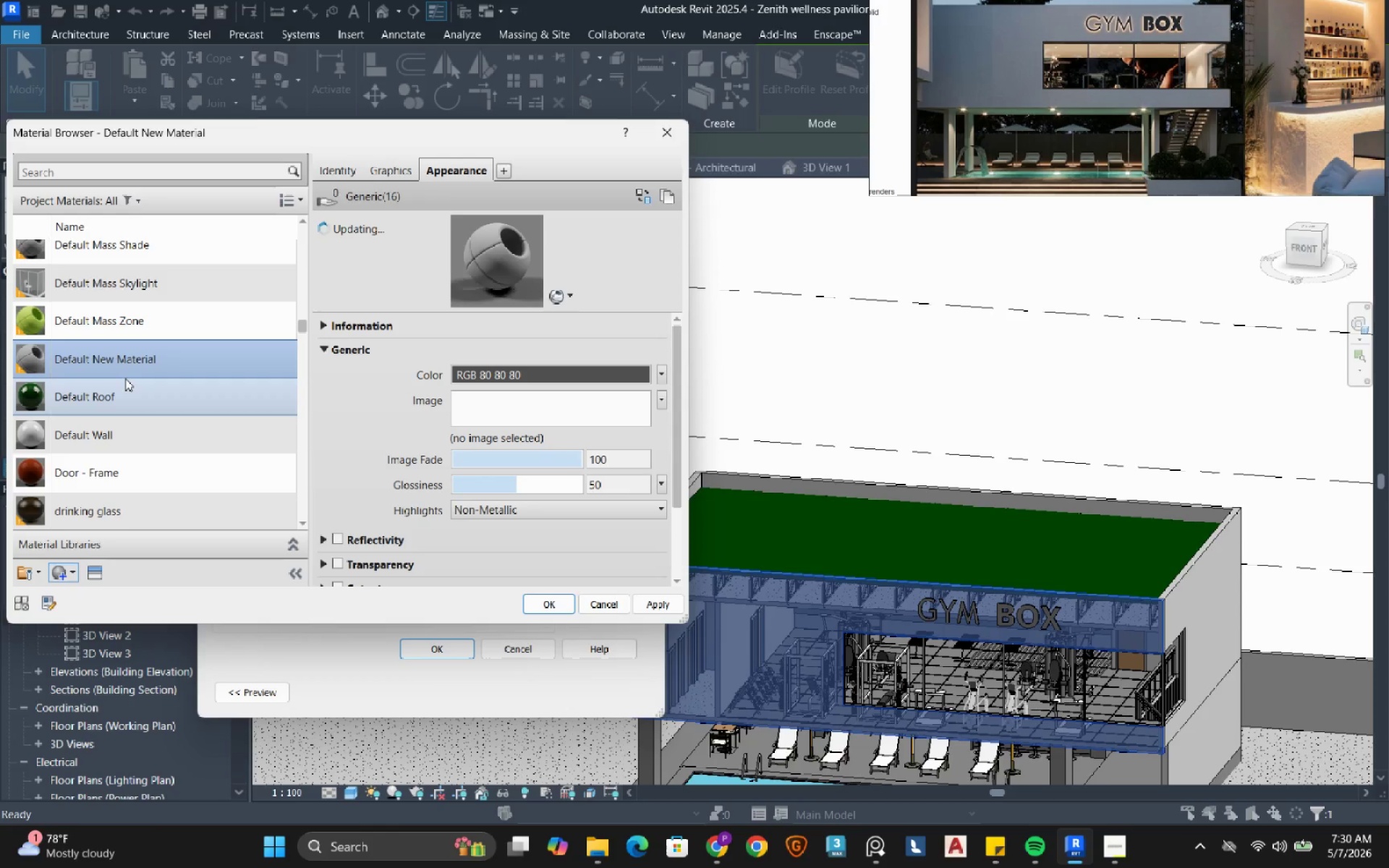 
right_click([130, 358])
 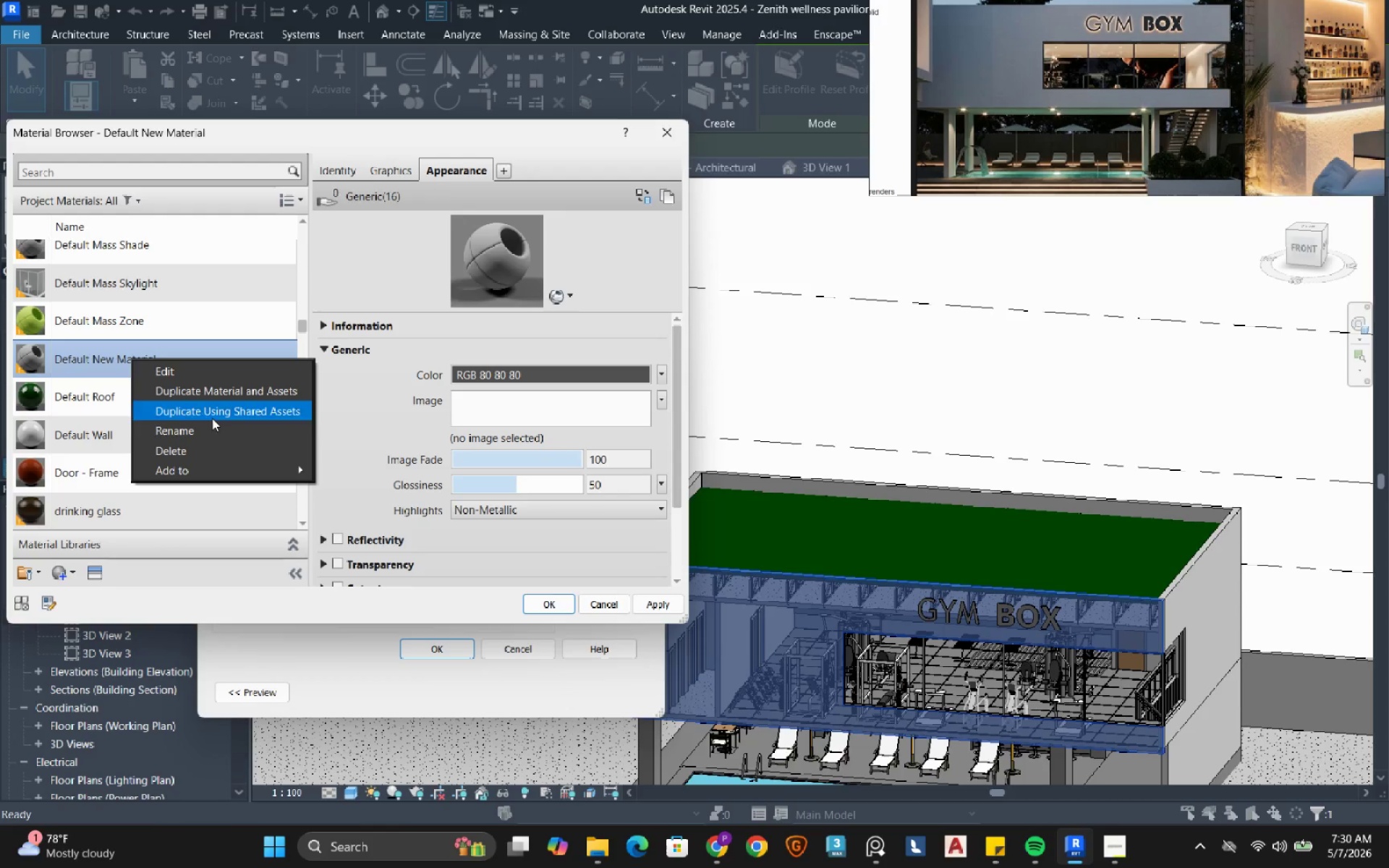 
left_click([208, 429])
 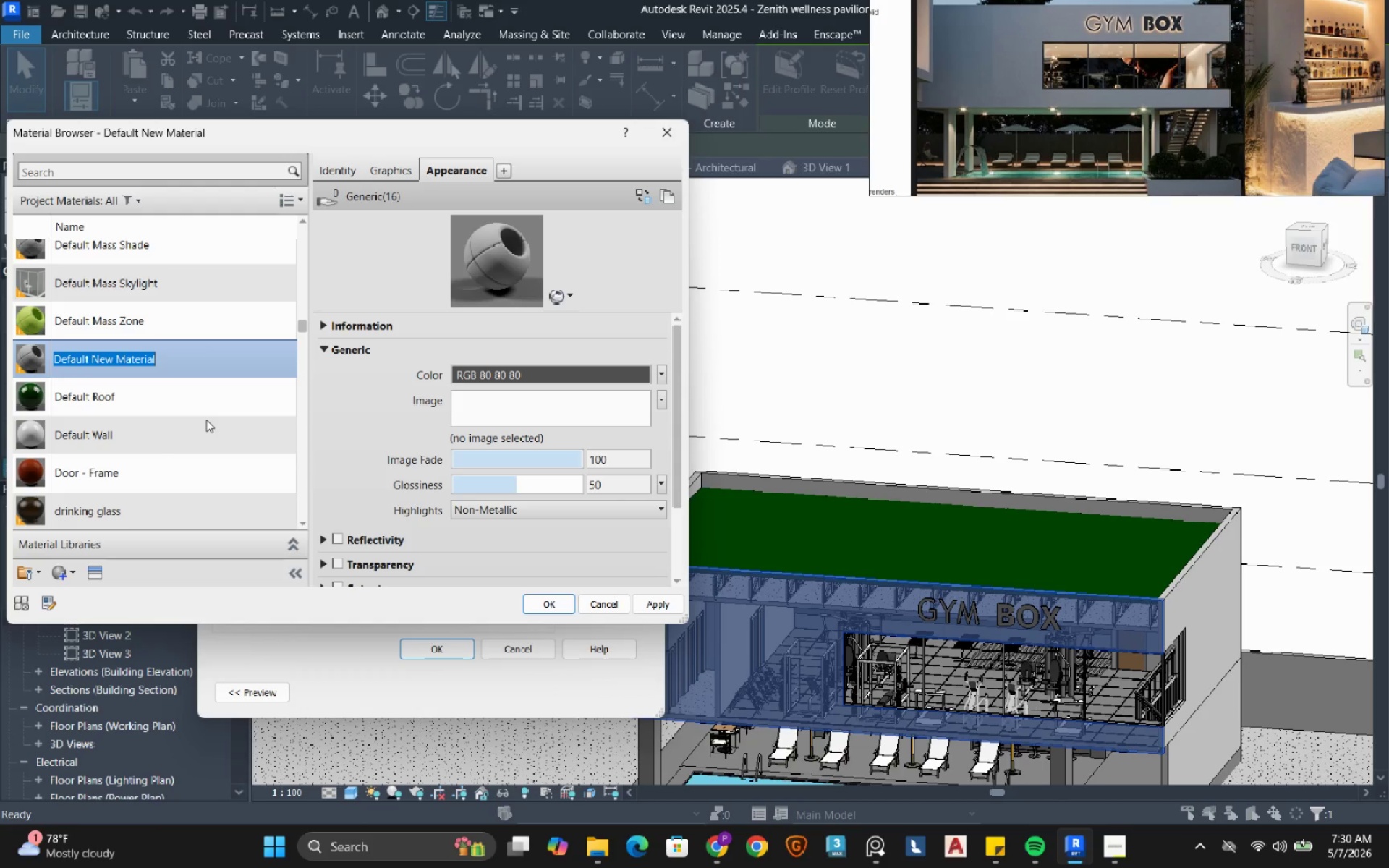 
type(Wall painwALL PAINT)
 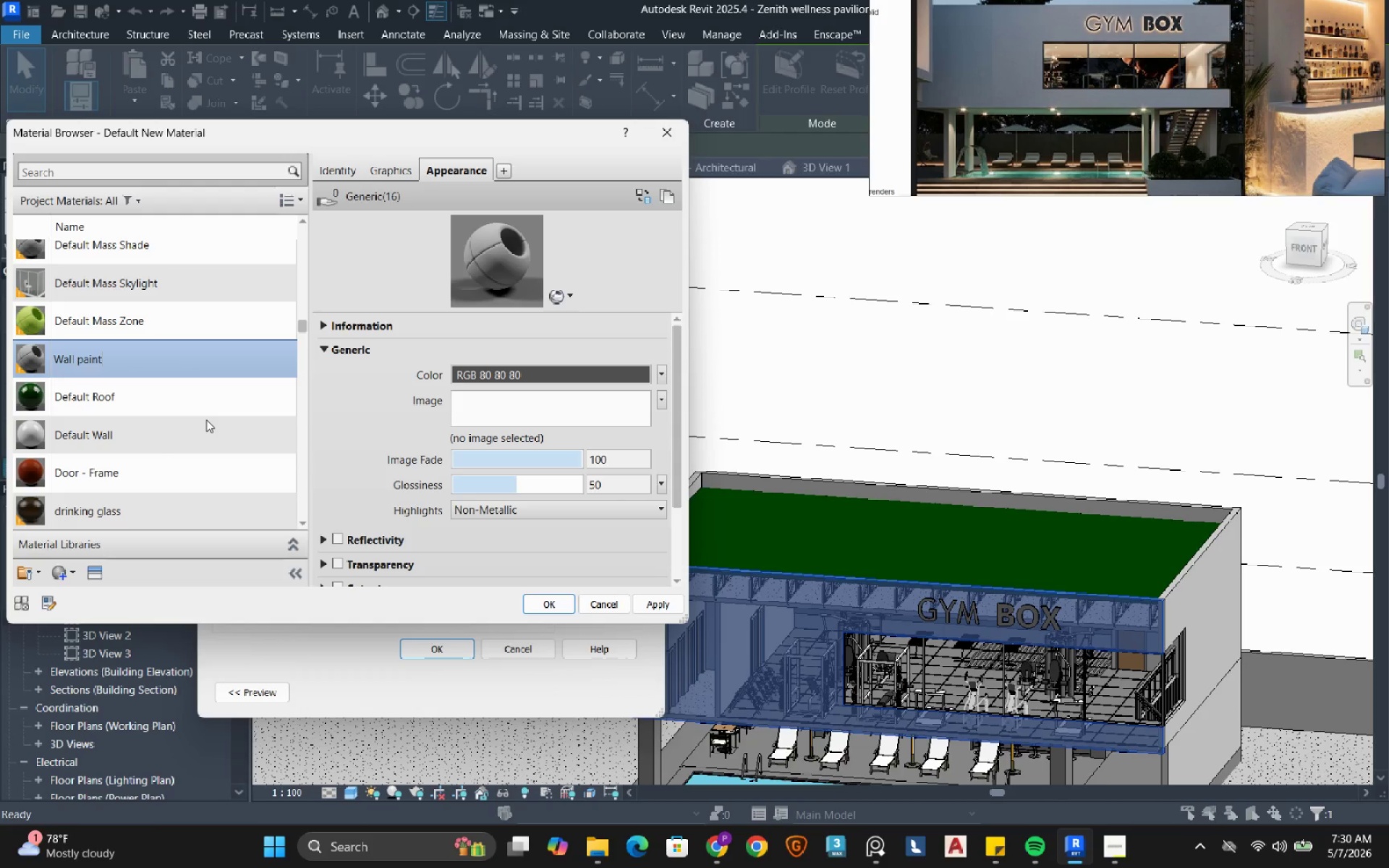 
hold_key(key=Backspace, duration=0.98)
 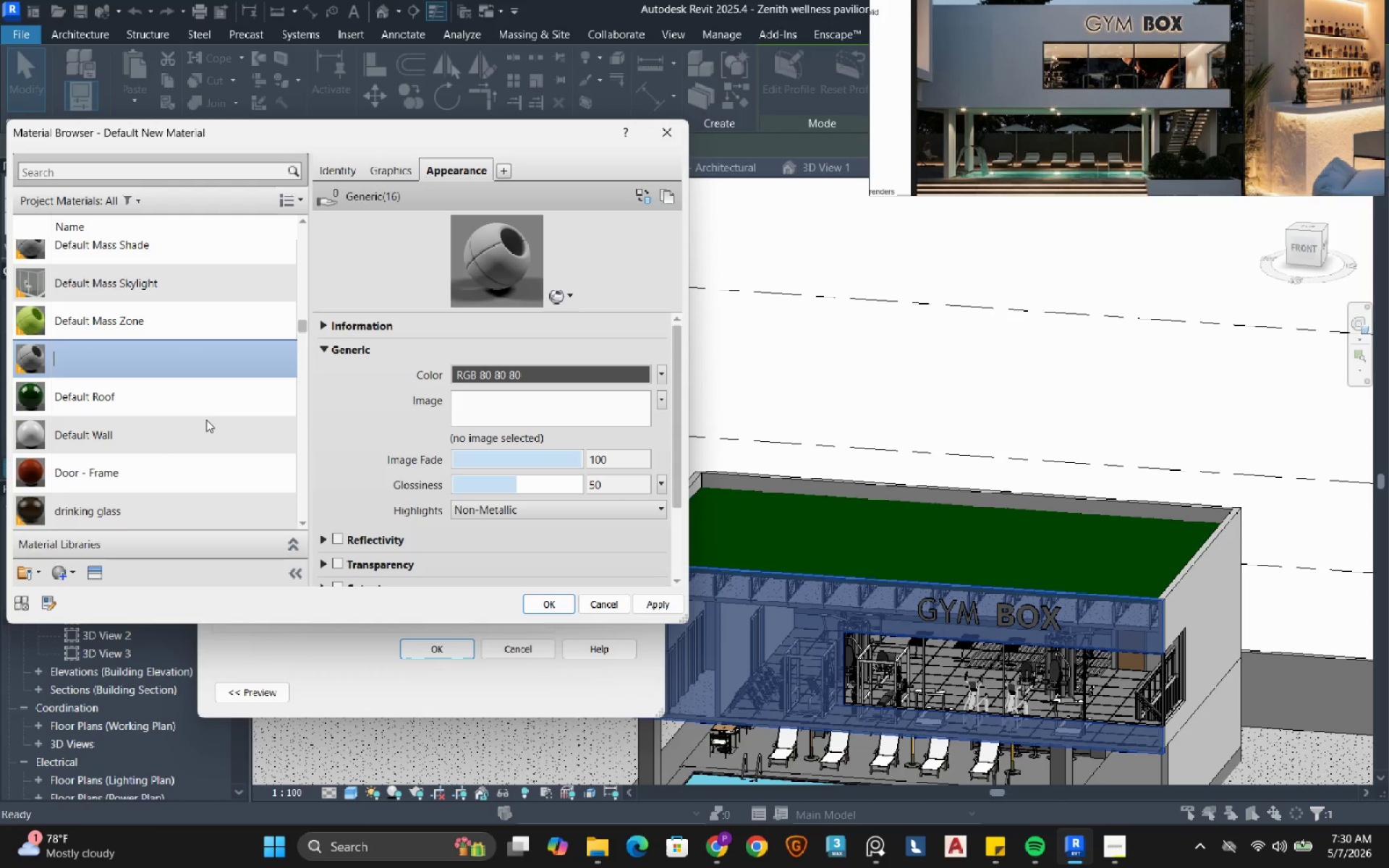 
key(Enter)
 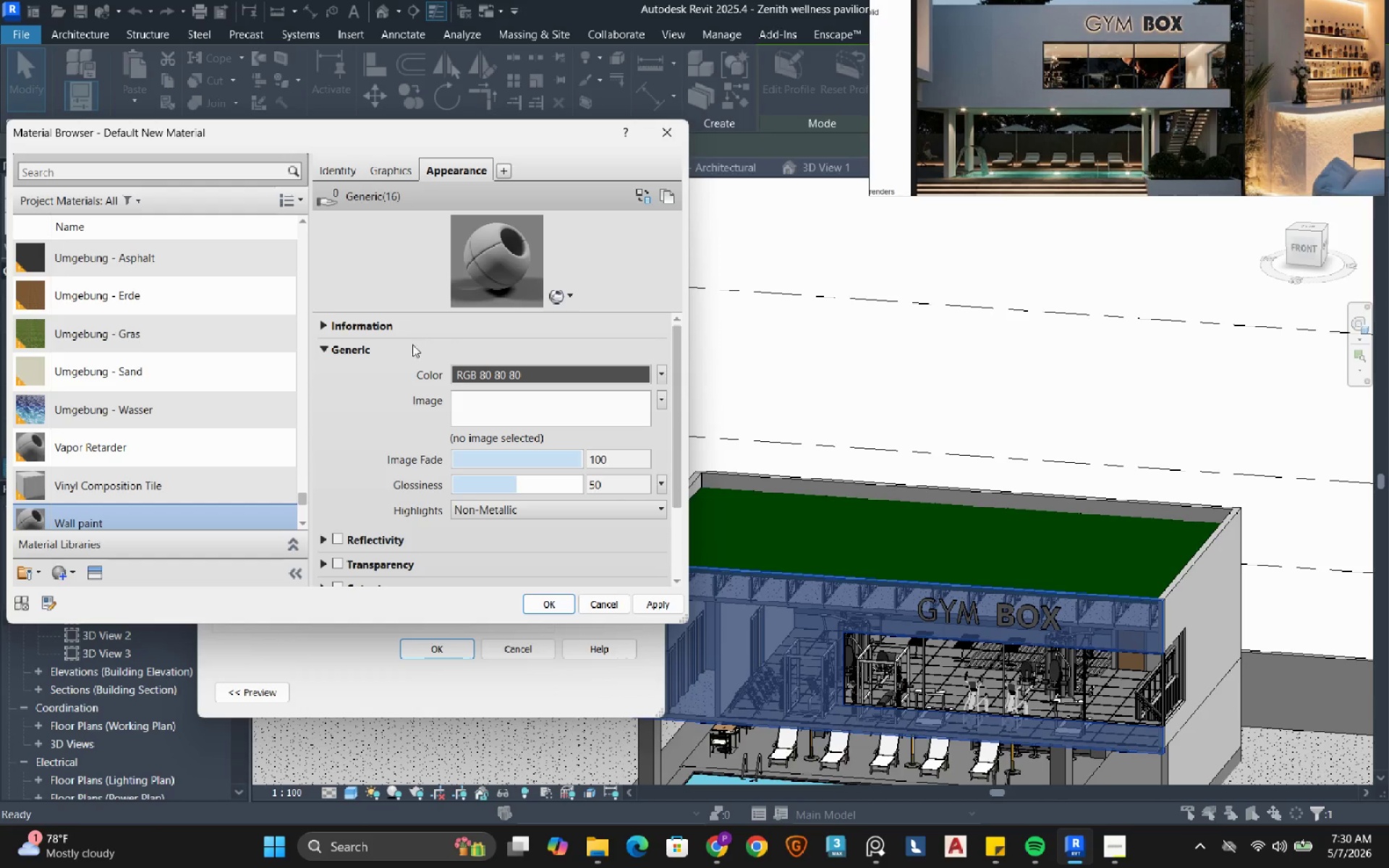 
left_click([578, 375])
 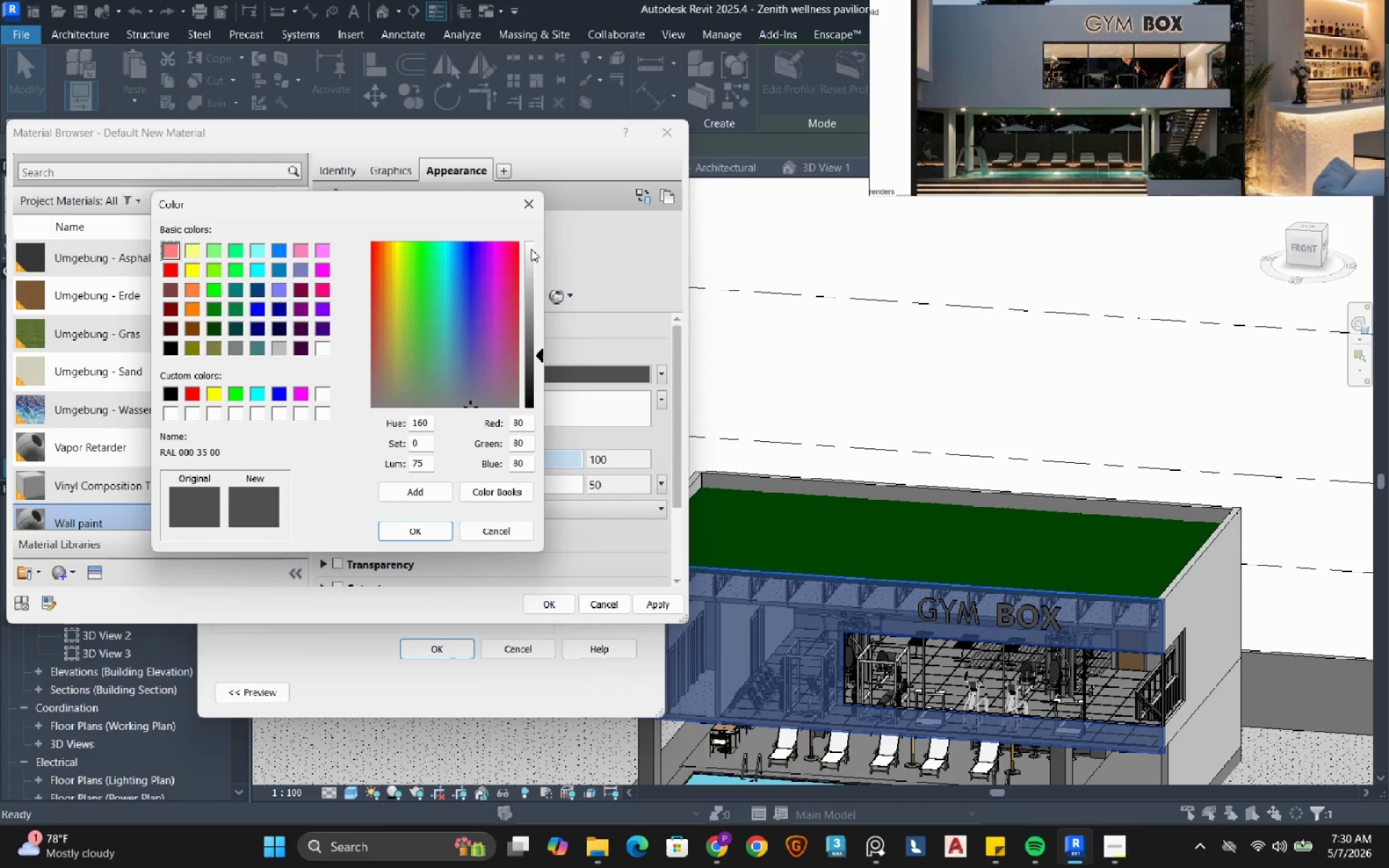 
left_click_drag(start_coordinate=[530, 247], to_coordinate=[534, 247])
 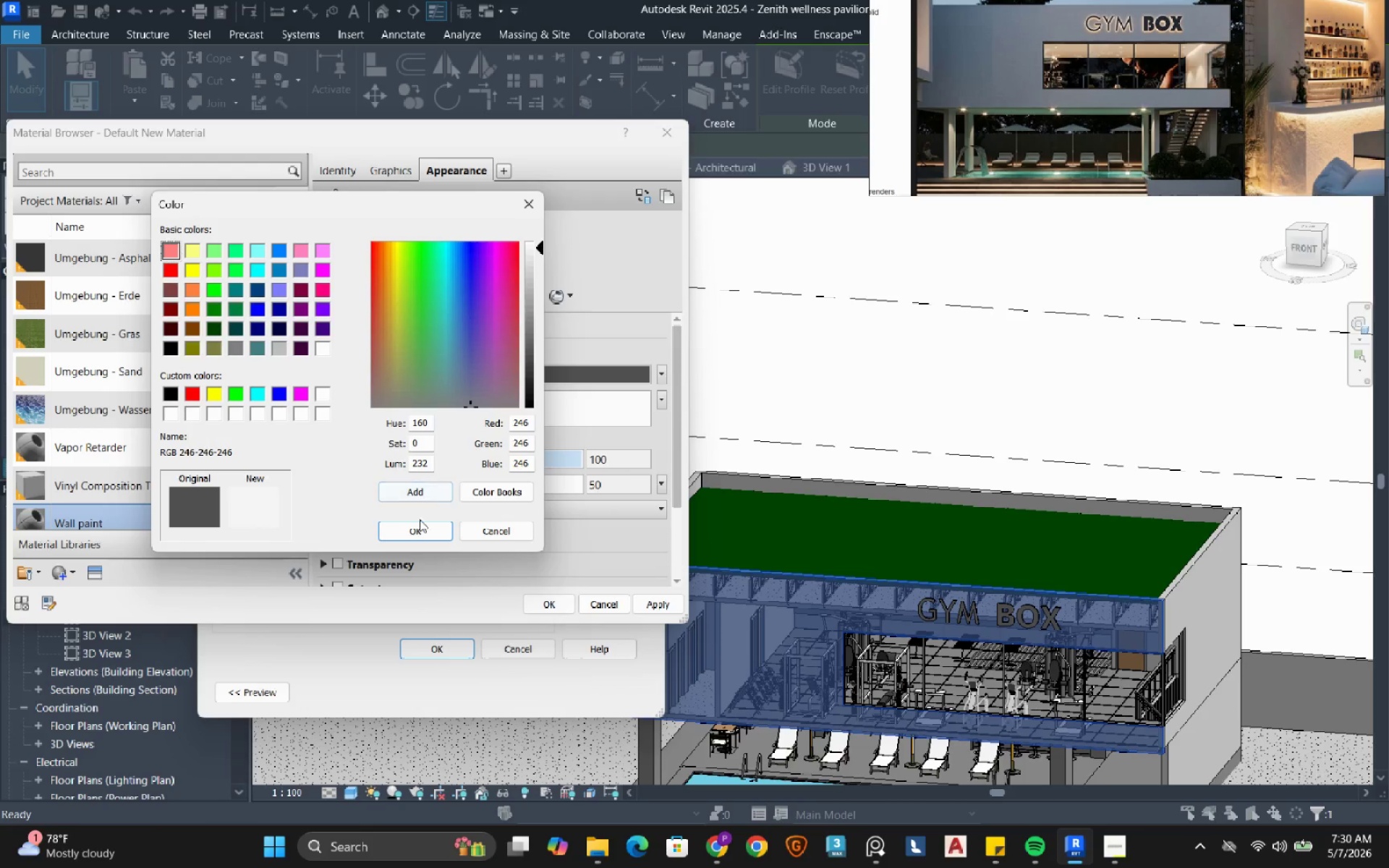 
left_click([415, 529])
 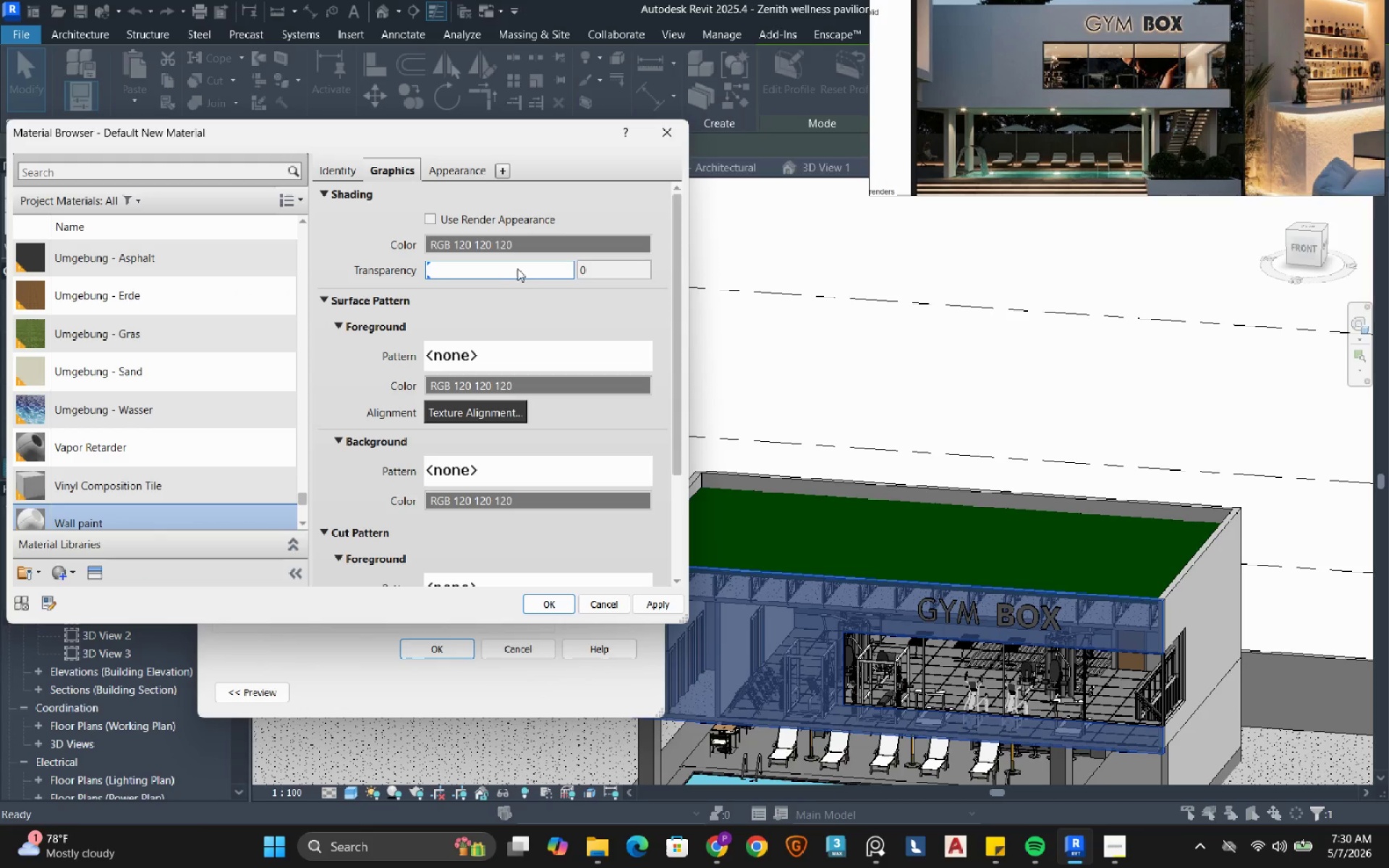 
left_click([522, 219])
 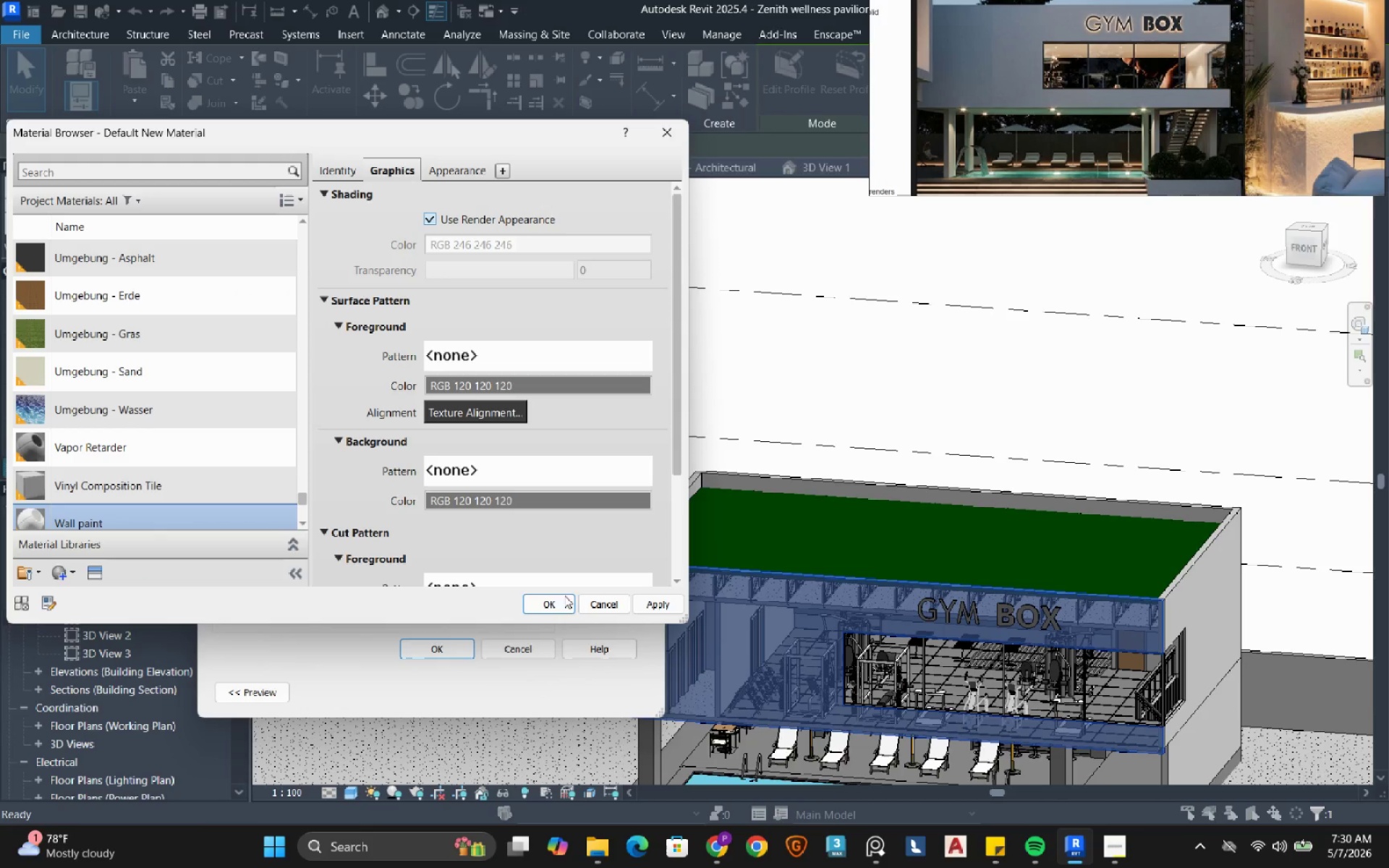 
left_click([550, 604])
 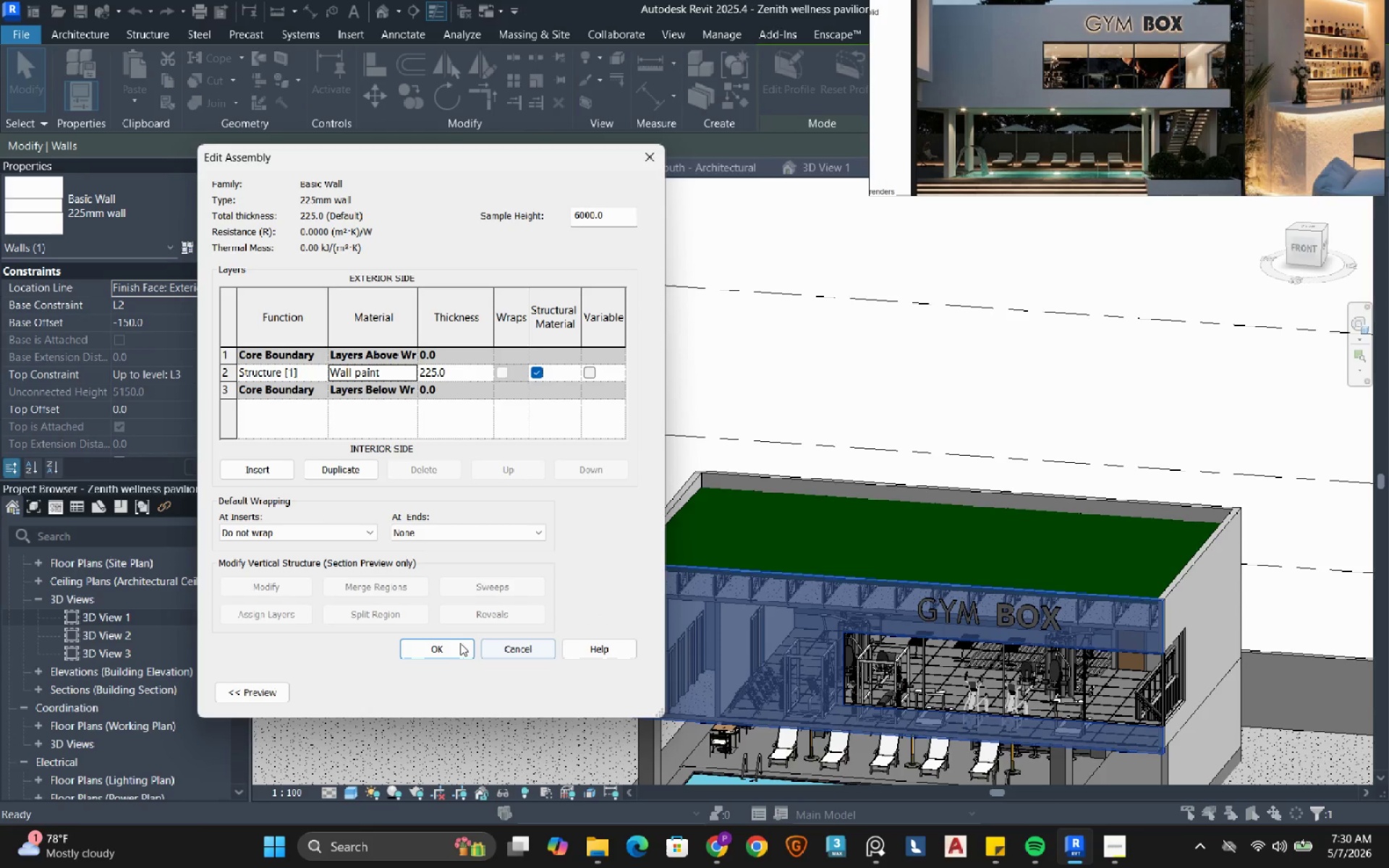 
left_click([453, 643])
 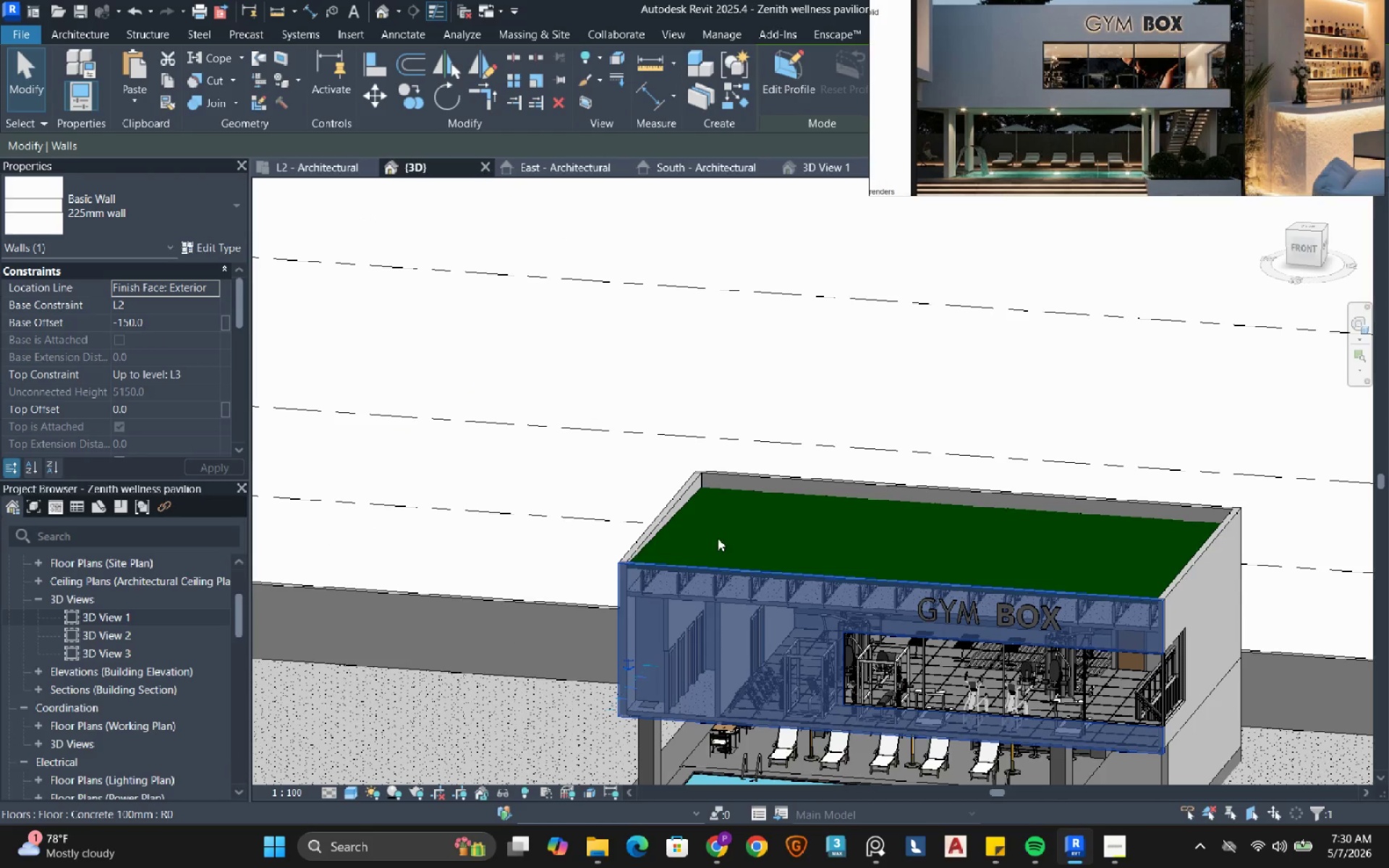 
left_click([891, 381])
 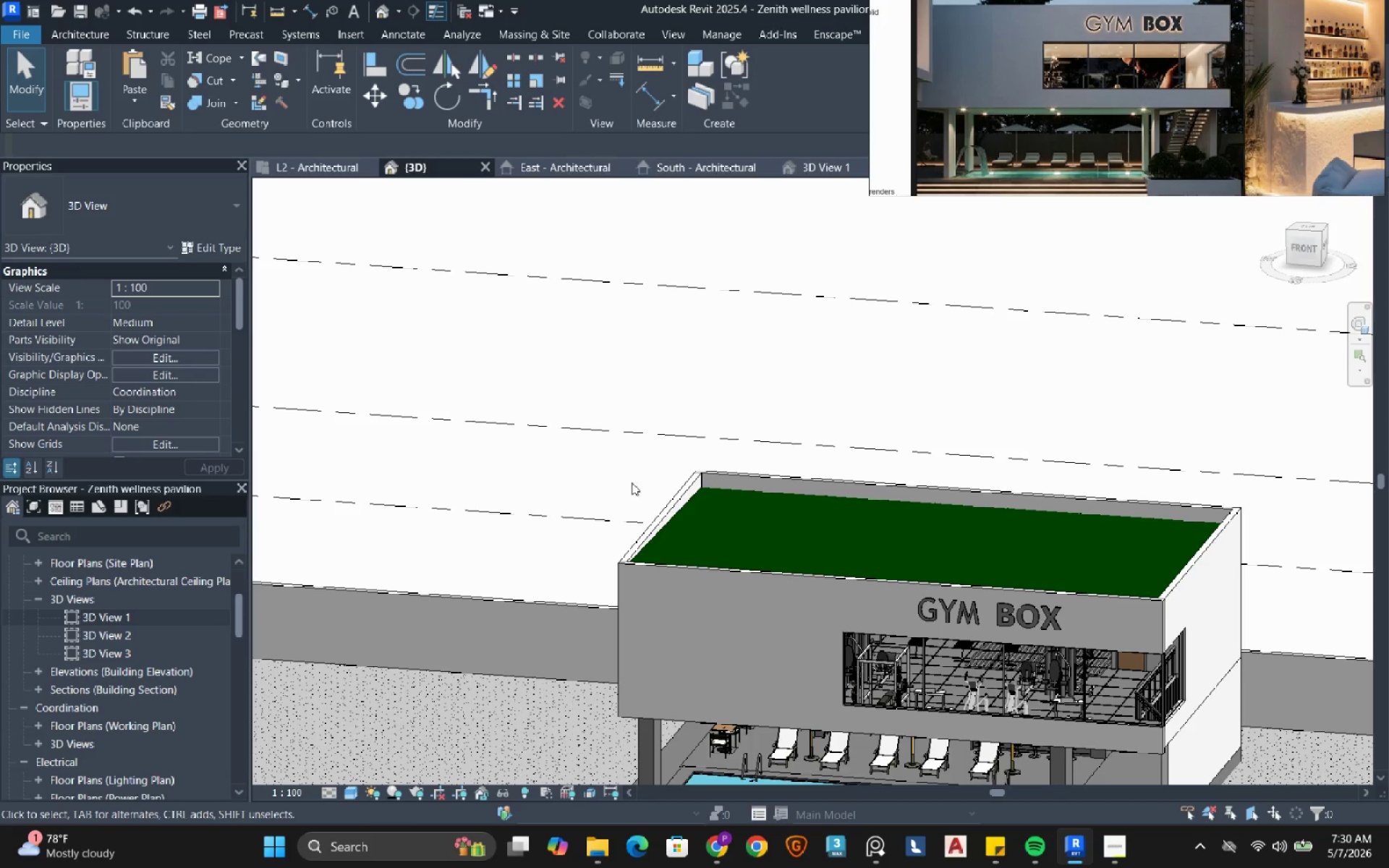 
scroll: coordinate [632, 482], scroll_direction: down, amount: 2.0
 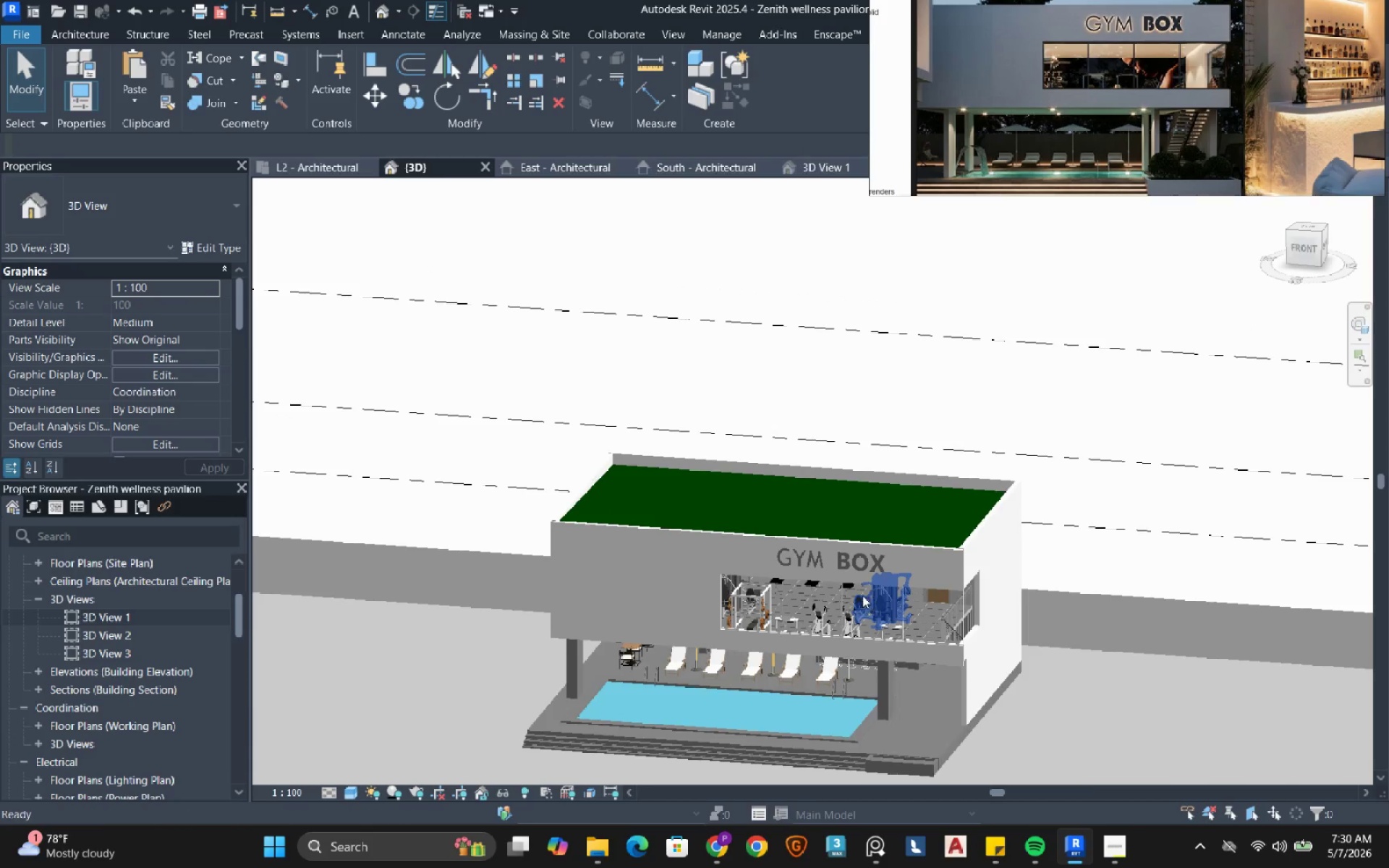 
scroll: coordinate [864, 719], scroll_direction: up, amount: 3.0
 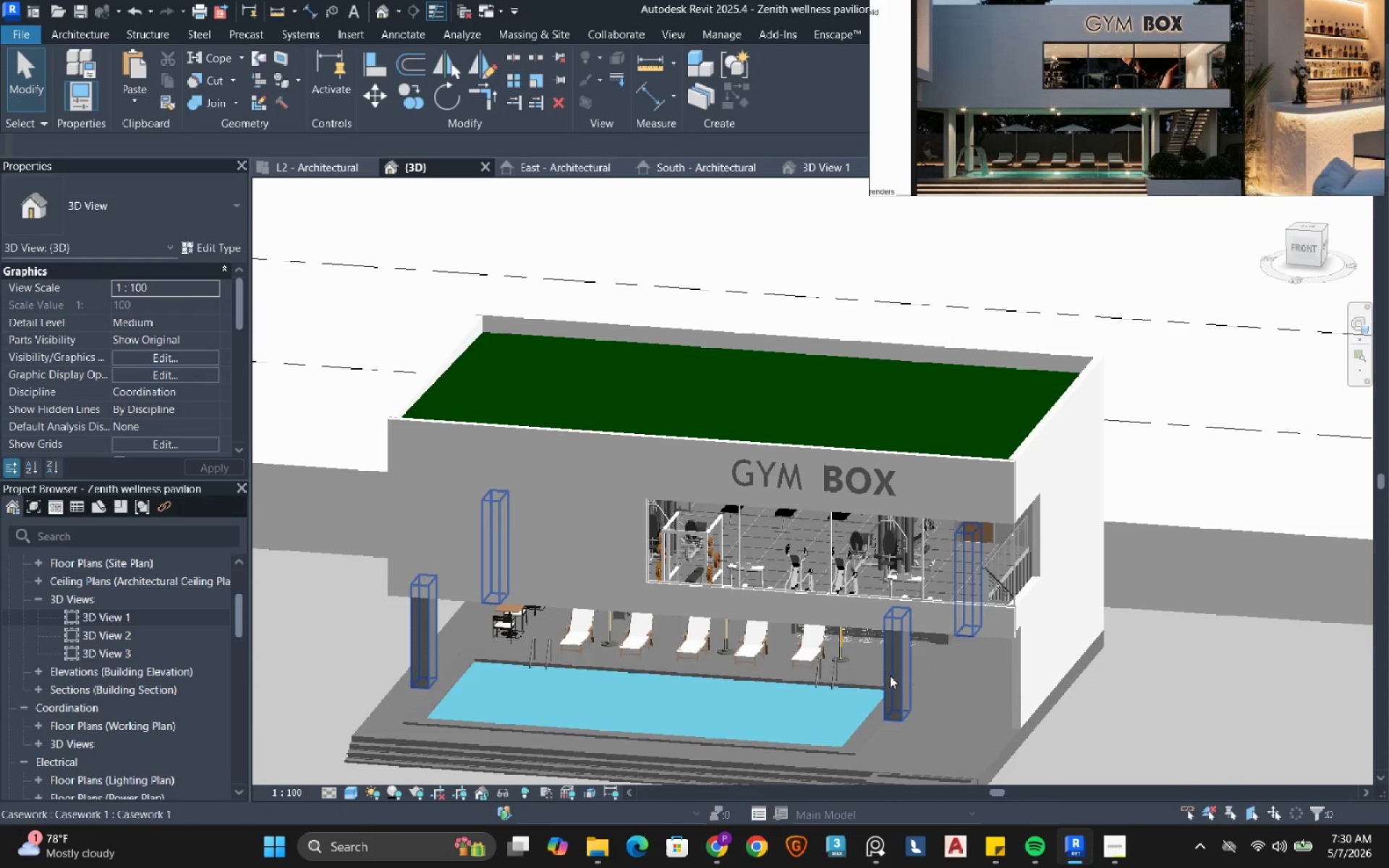 
left_click([890, 676])
 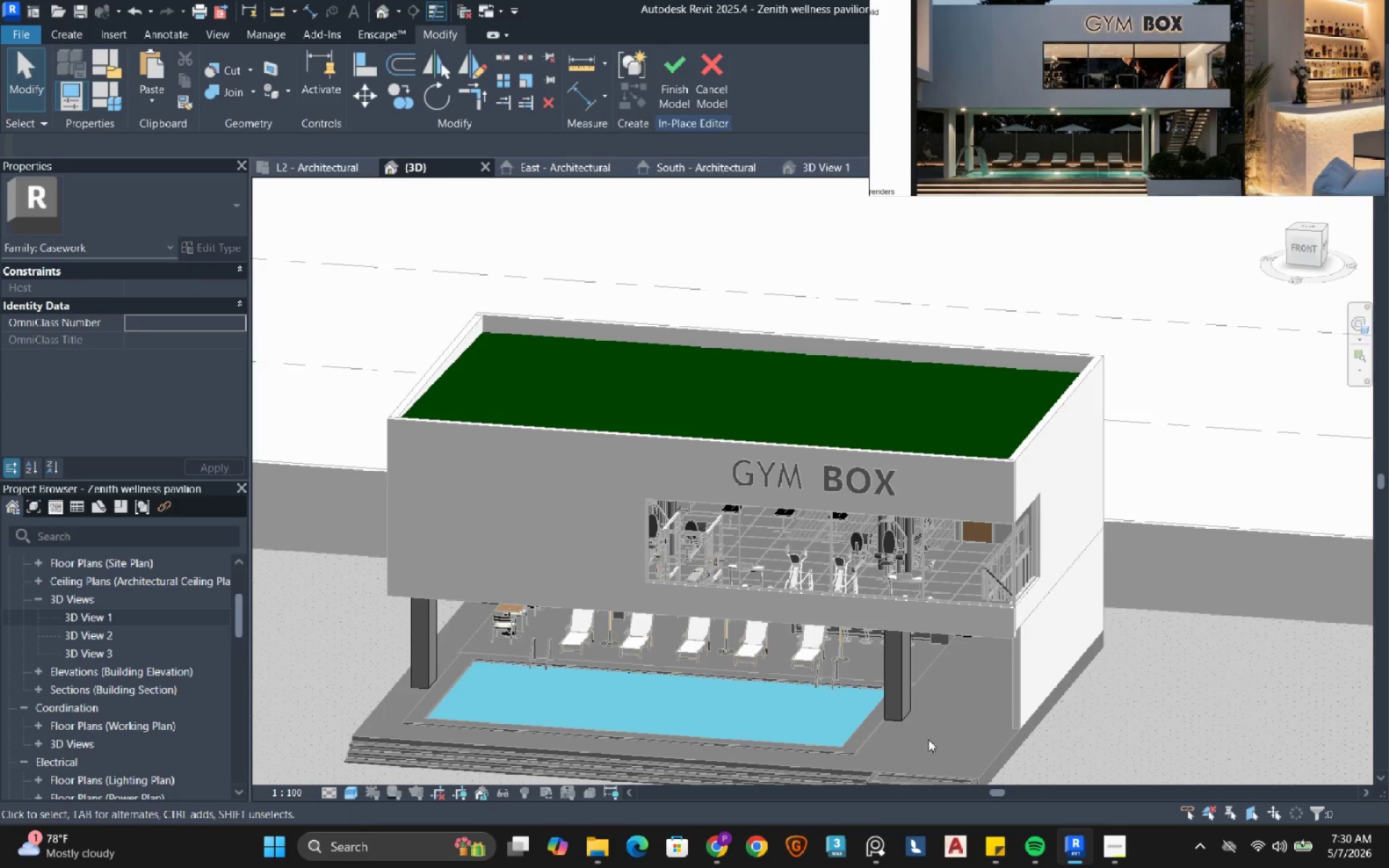 
left_click([893, 694])
 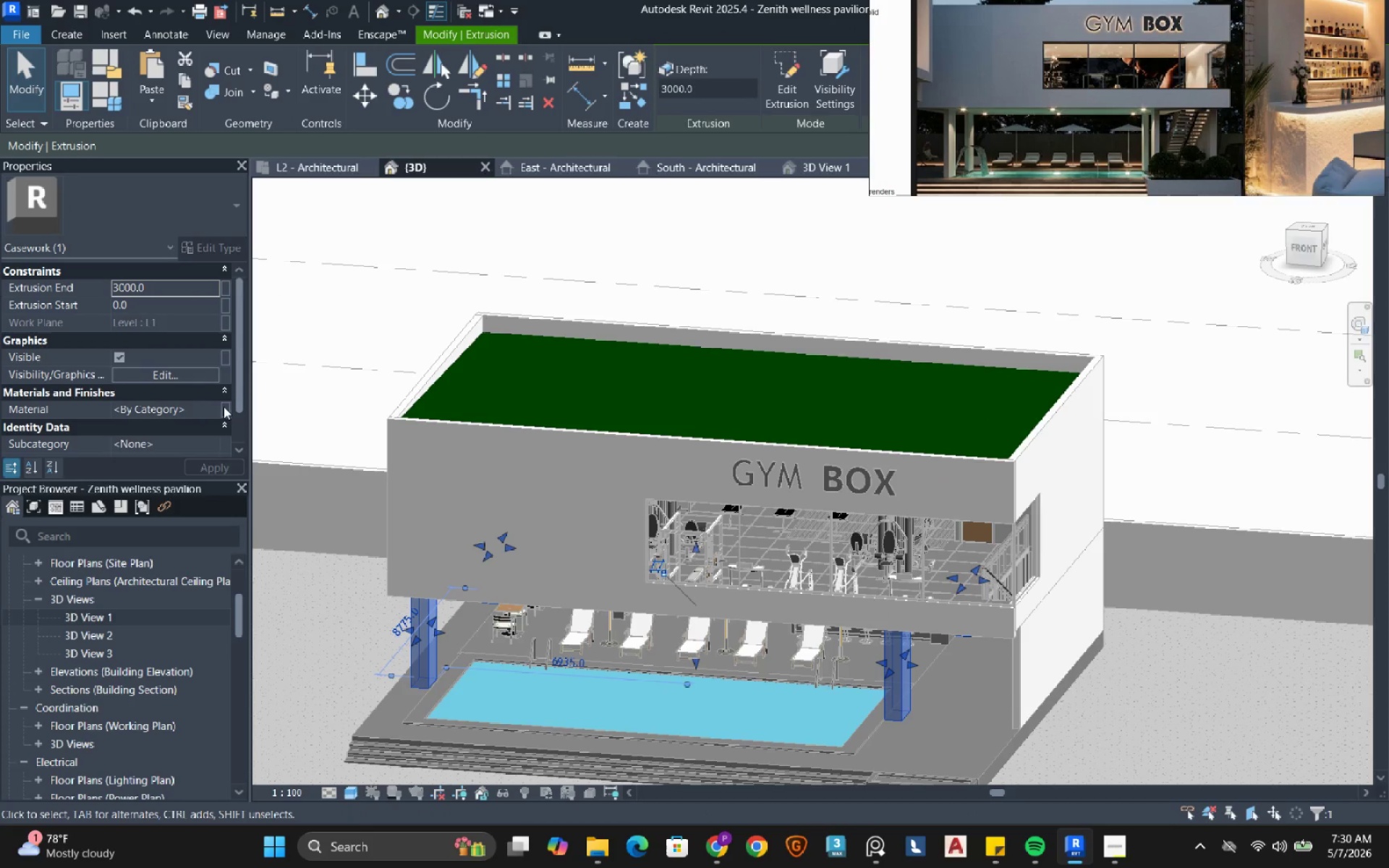 
left_click([212, 406])
 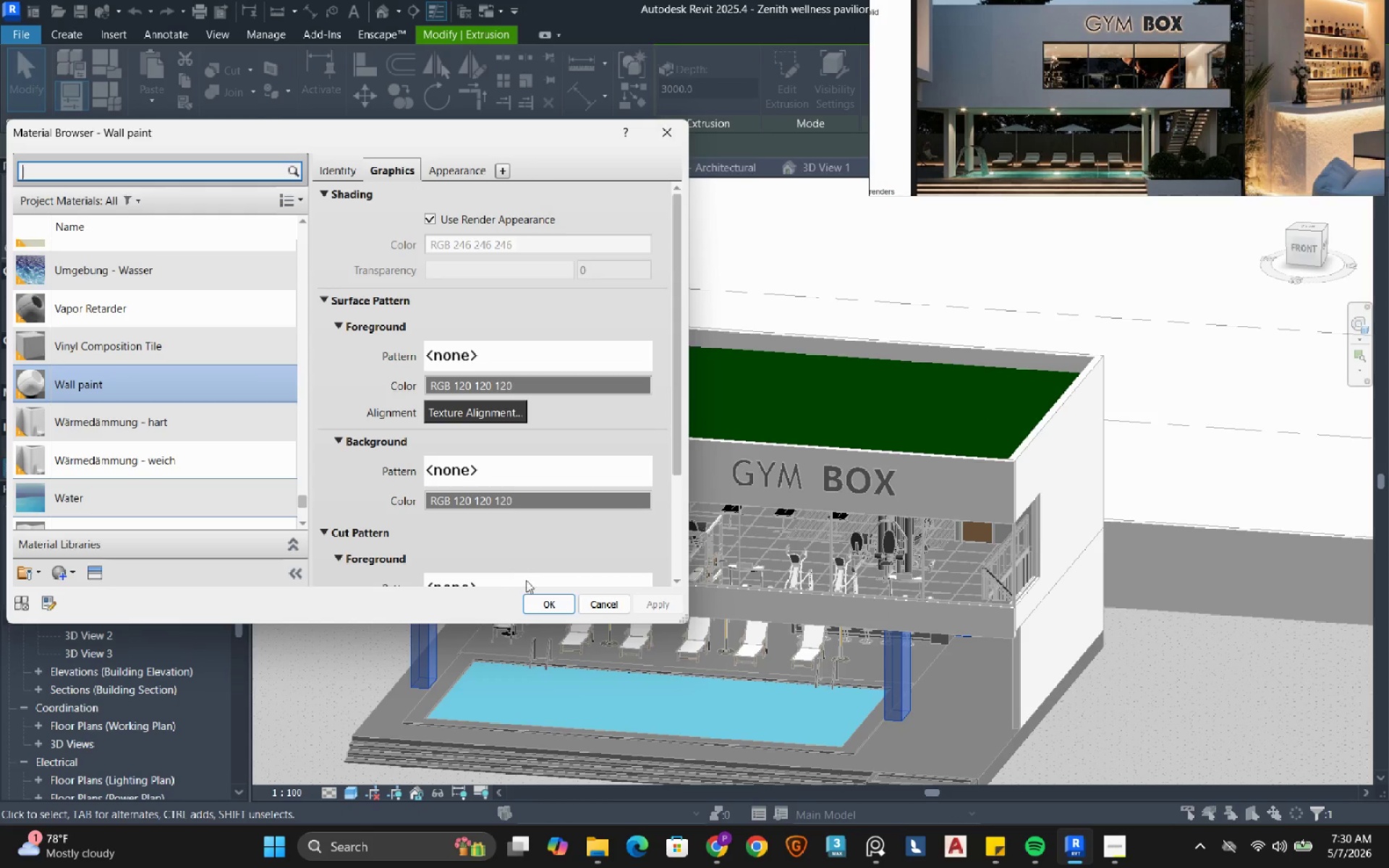 
left_click([540, 603])
 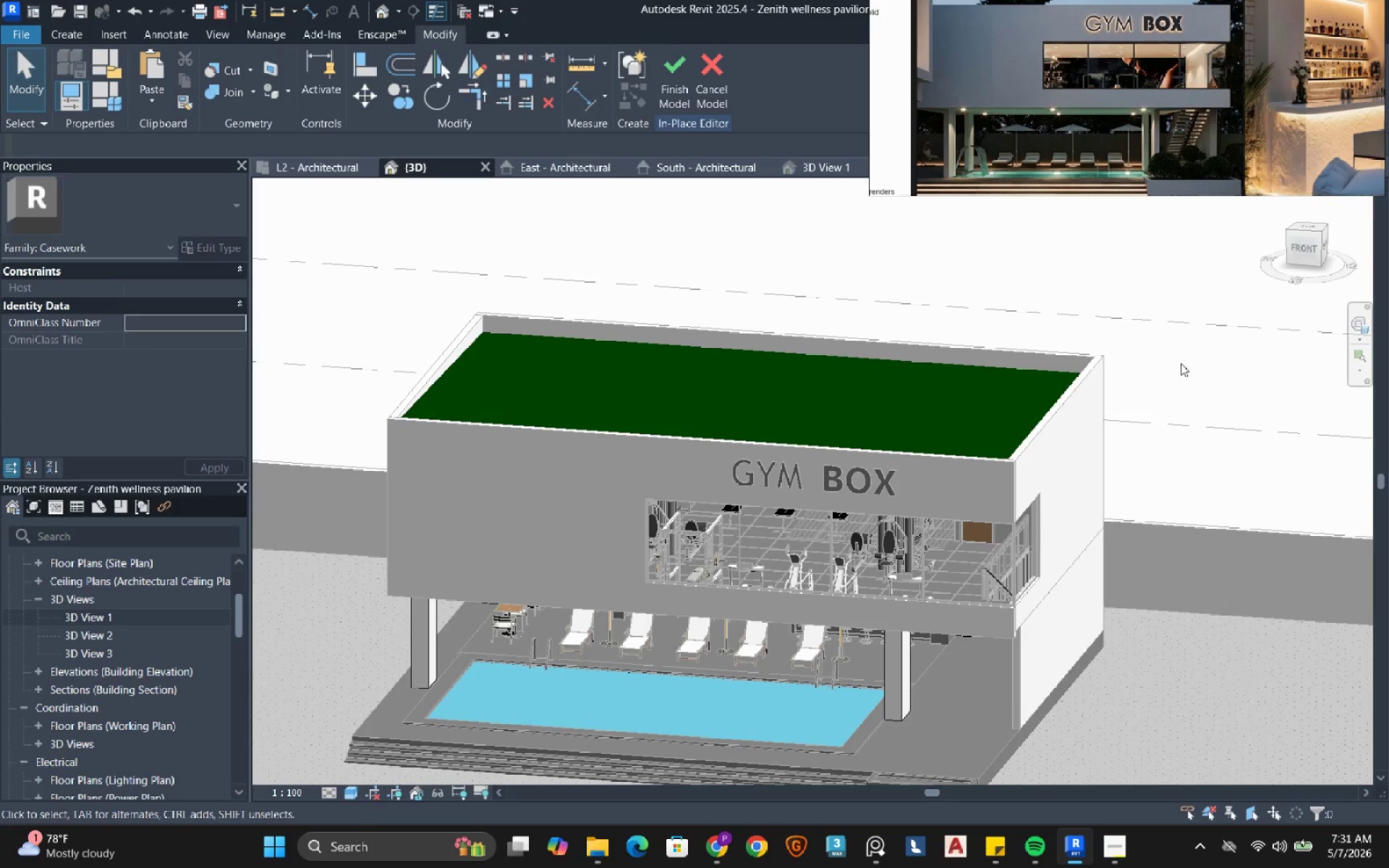 
left_click([678, 91])
 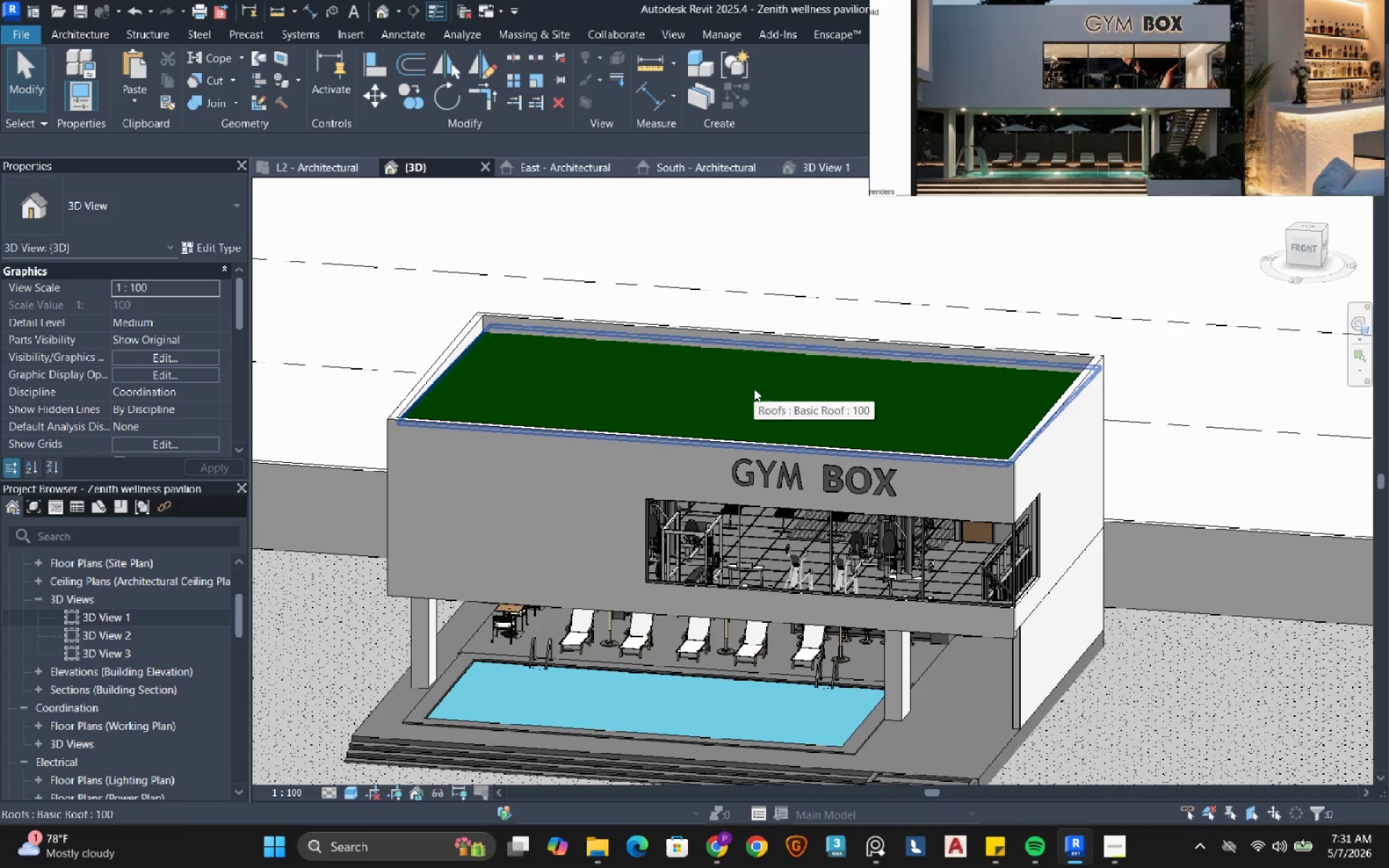 
left_click([754, 388])
 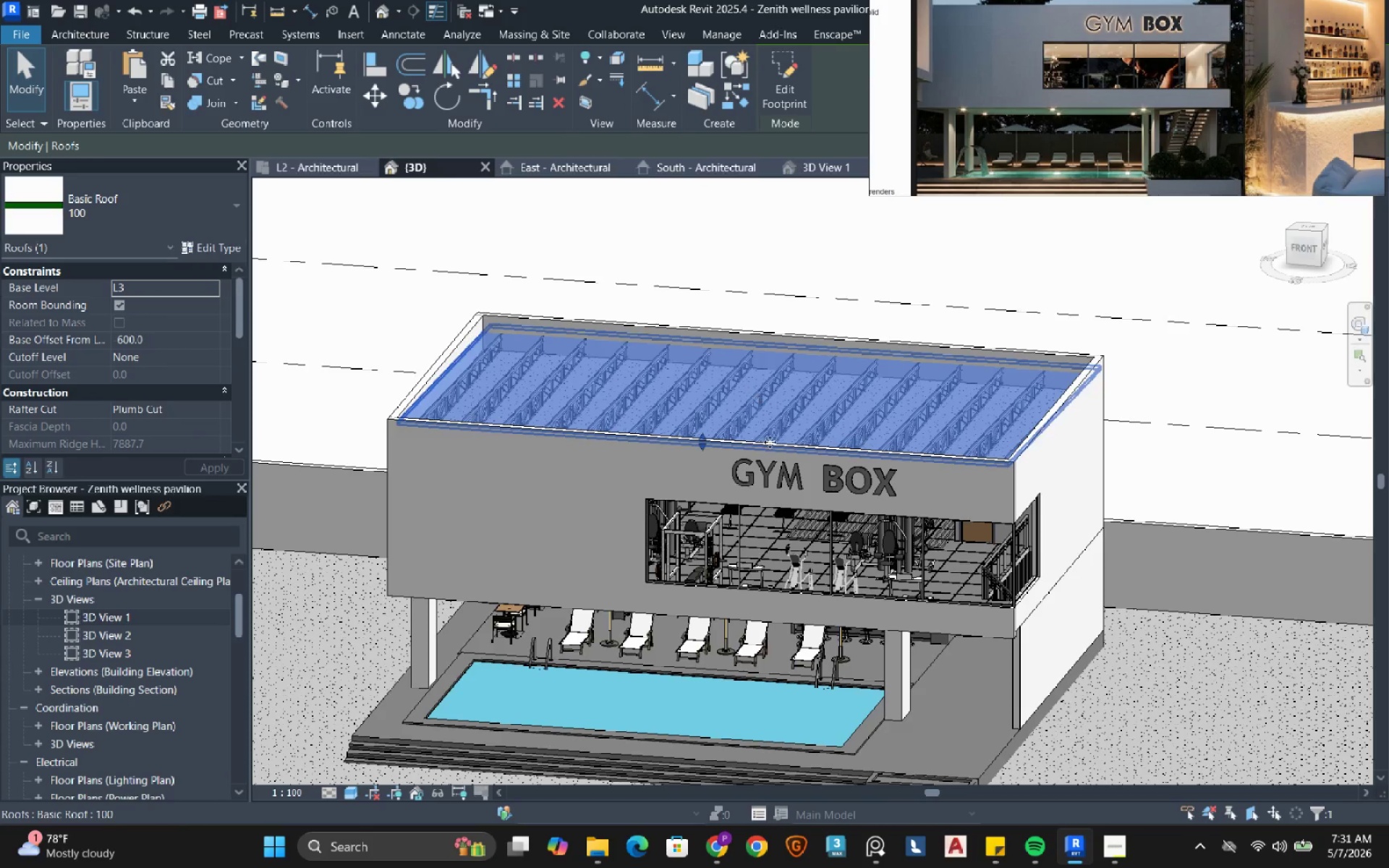 
scroll: coordinate [784, 597], scroll_direction: up, amount: 13.0
 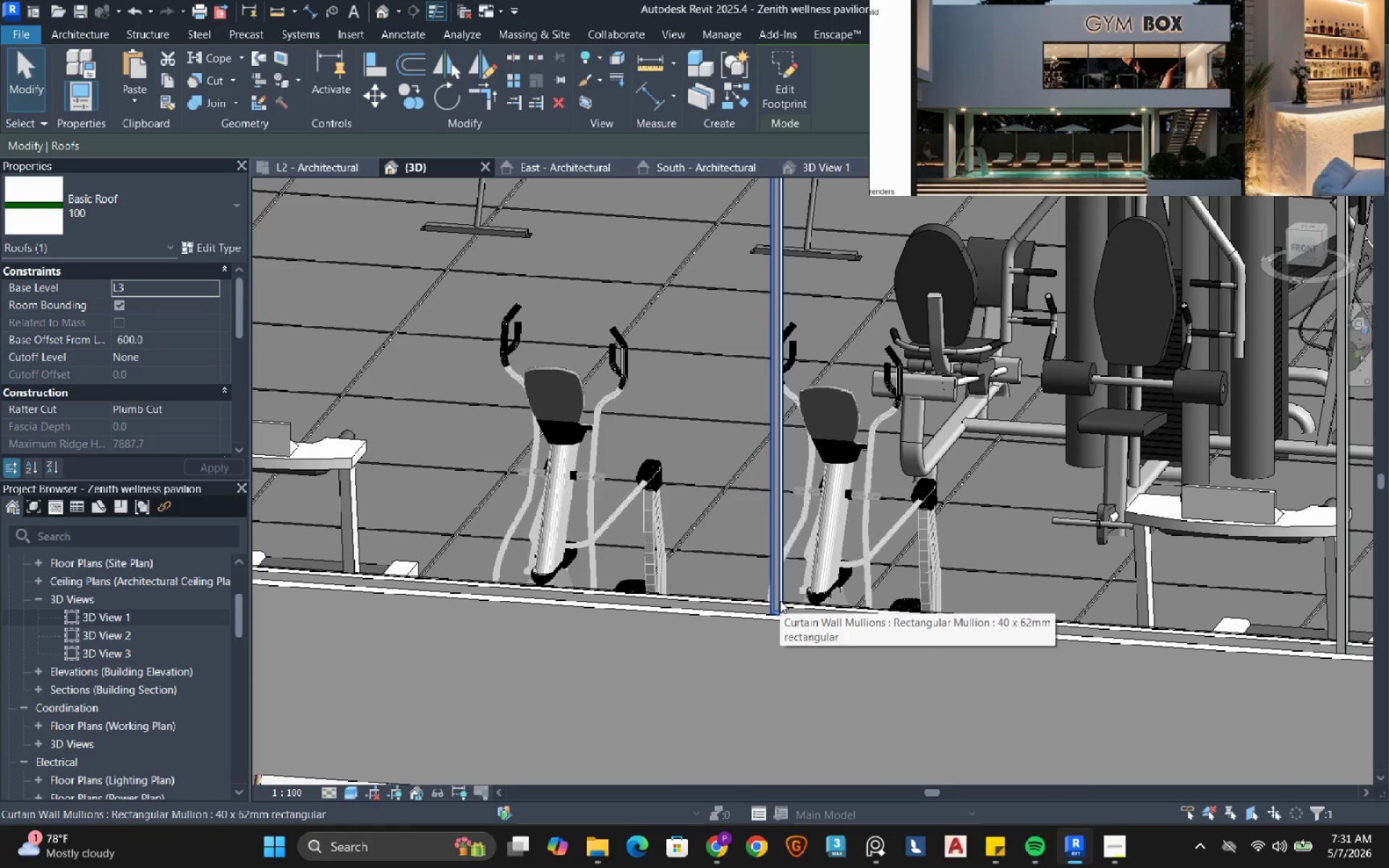 
left_click([780, 600])
 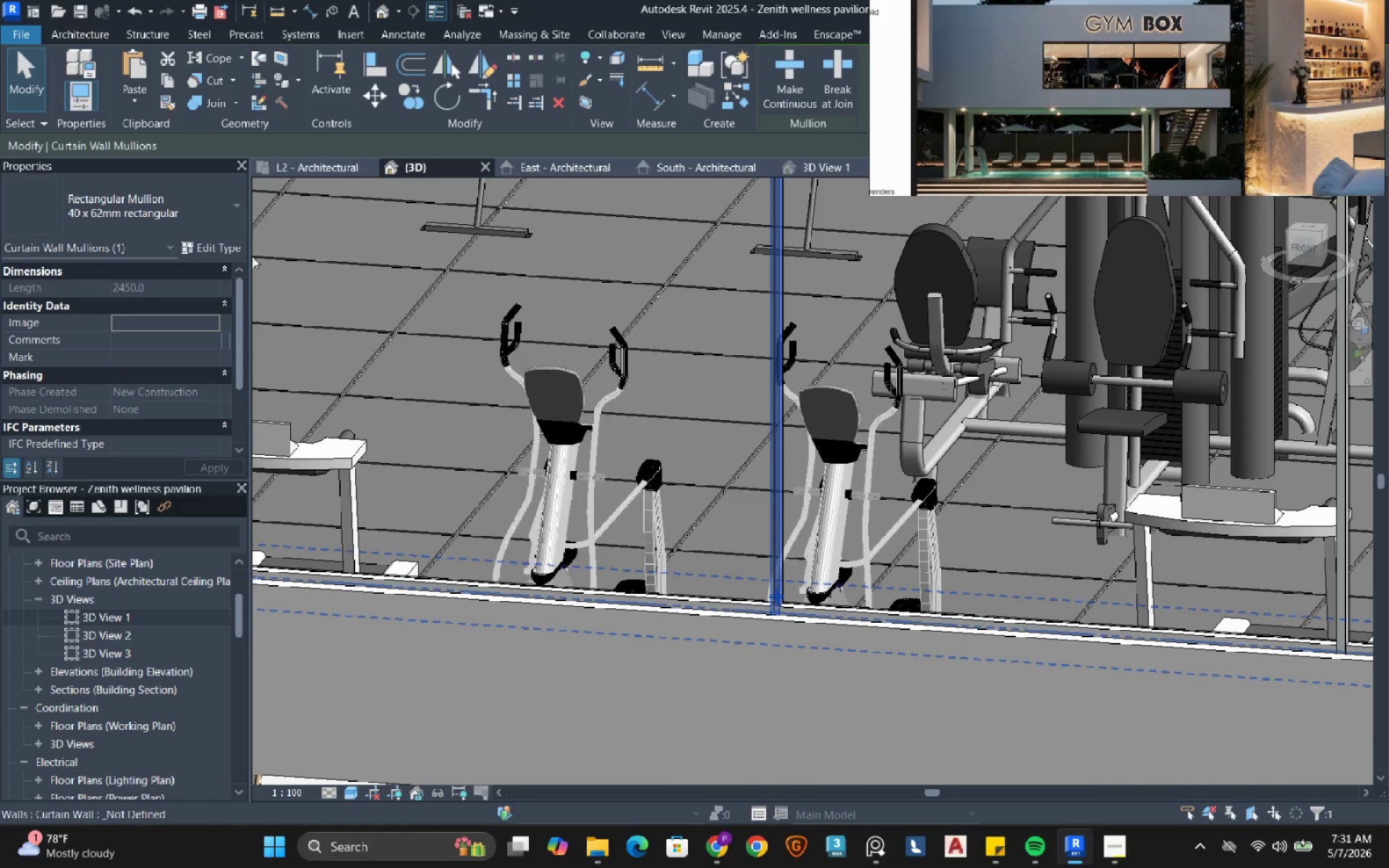 
left_click([224, 246])
 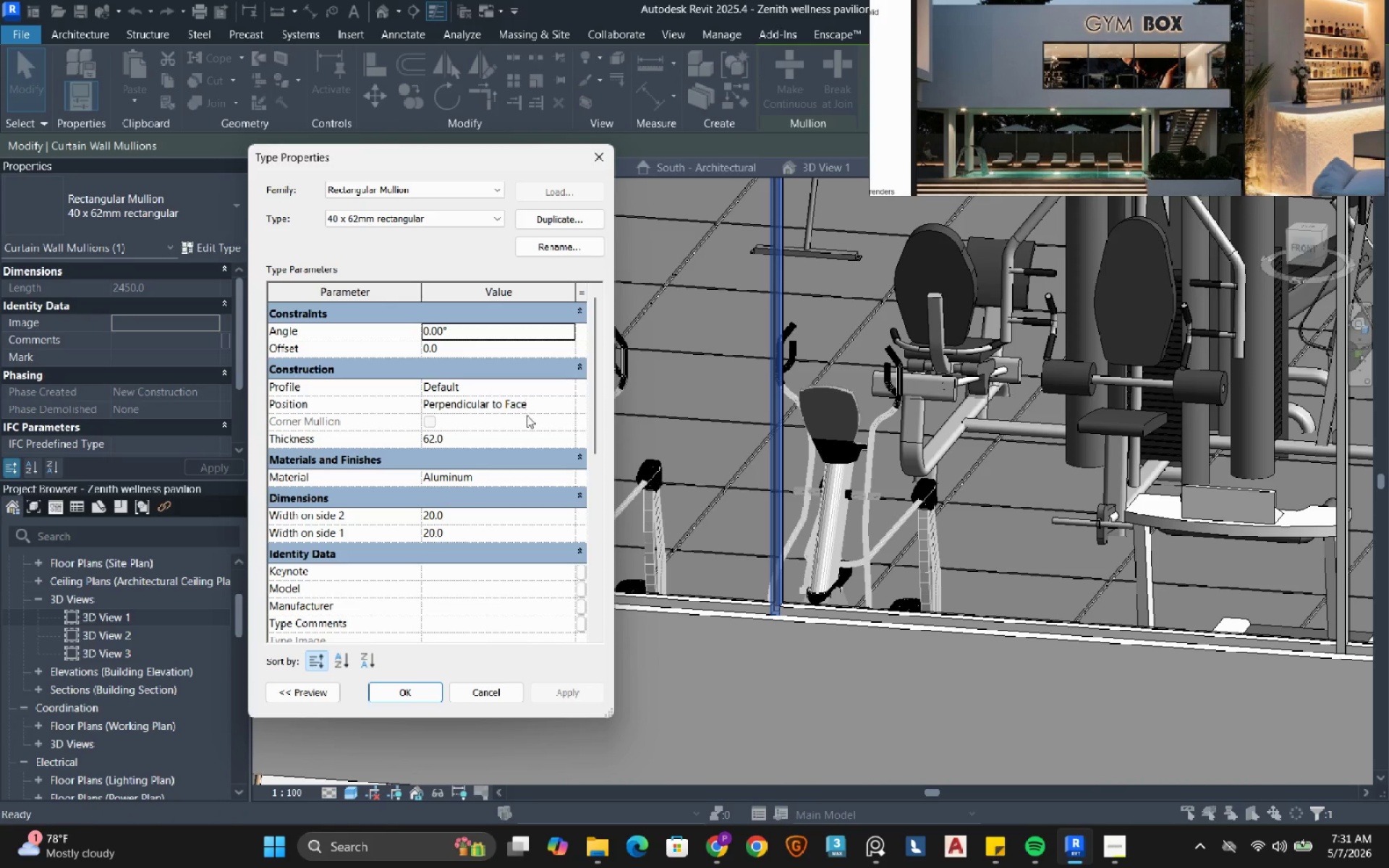 
left_click([568, 475])
 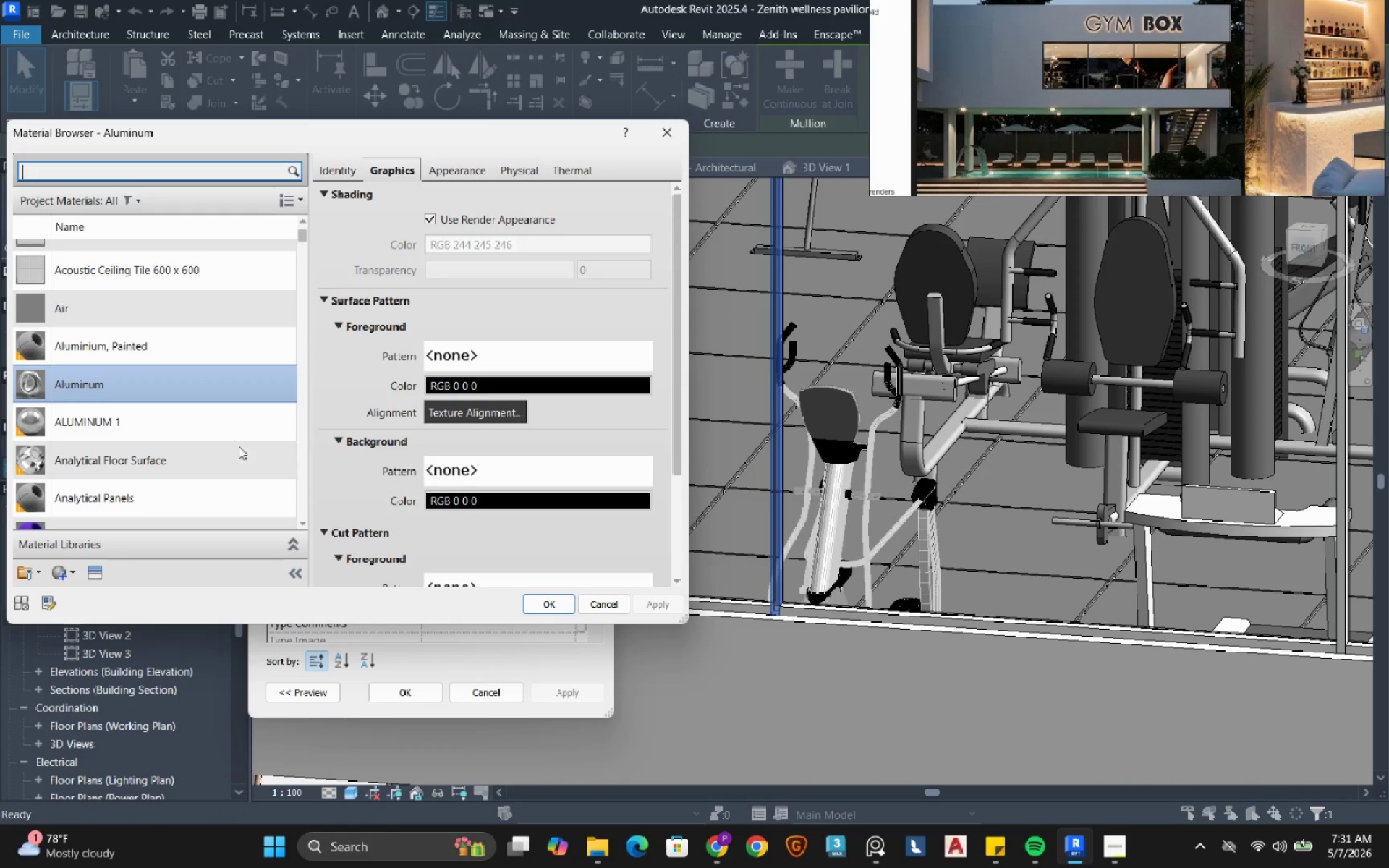 
left_click([76, 573])
 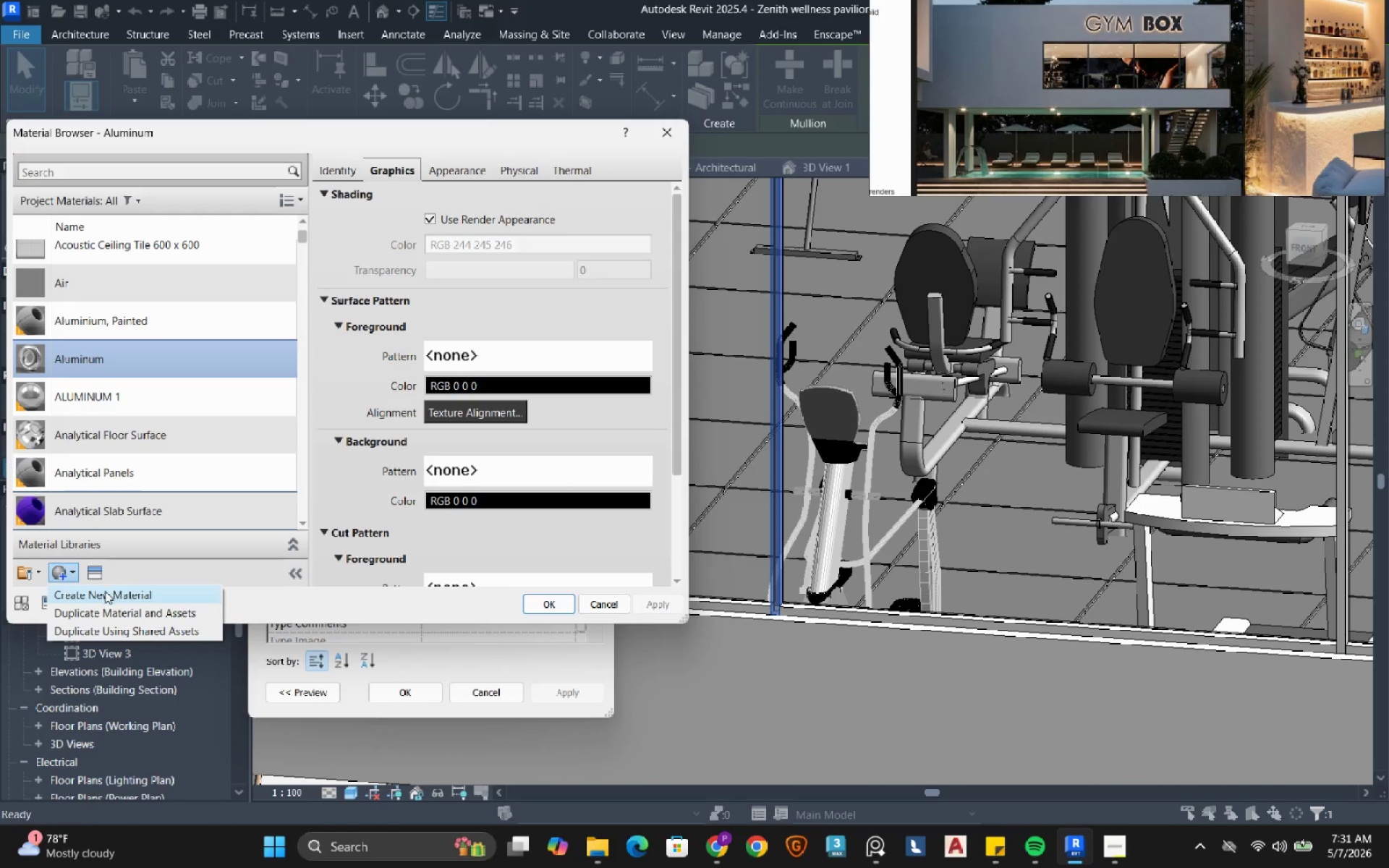 
left_click([109, 599])
 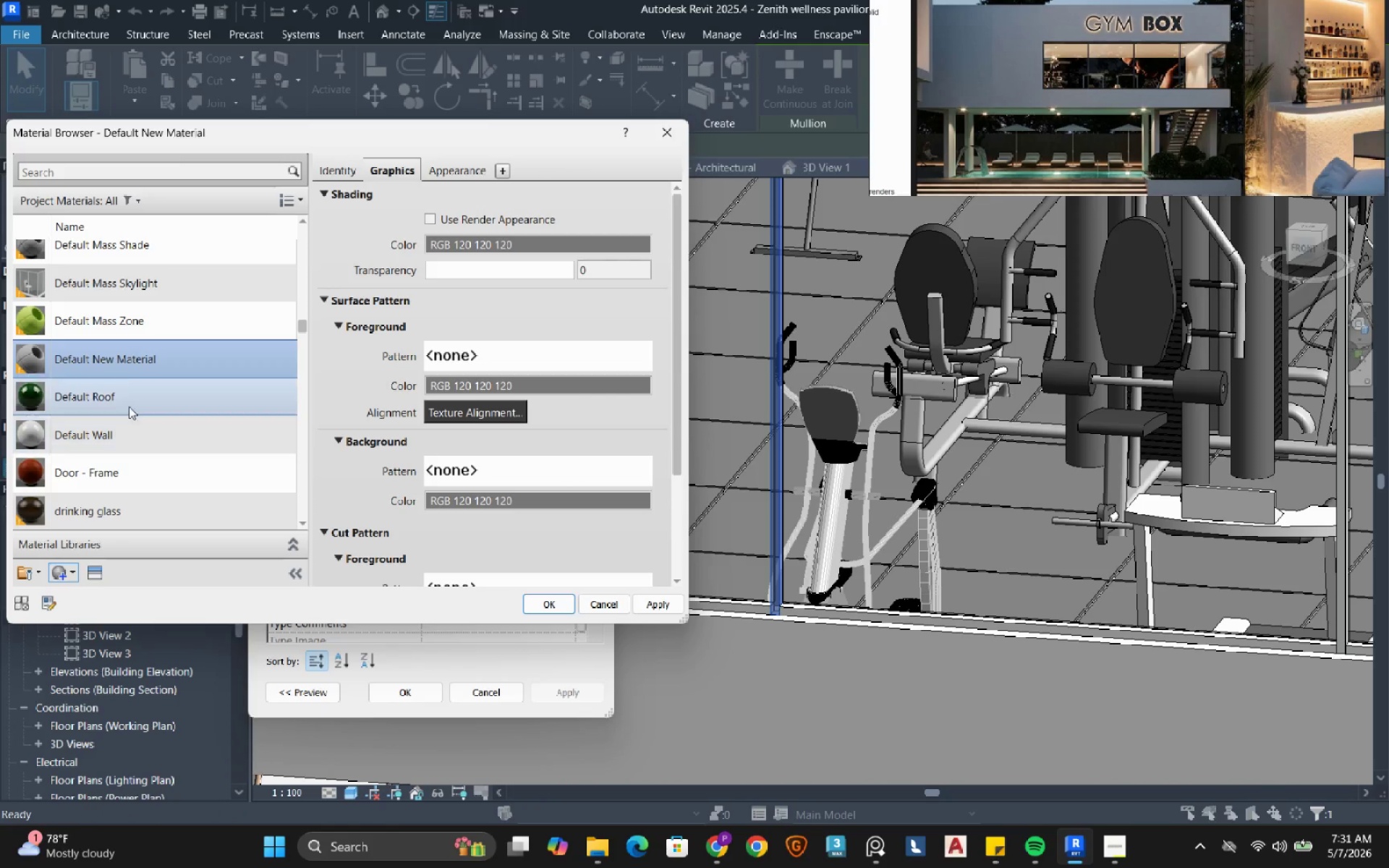 
right_click([123, 360])
 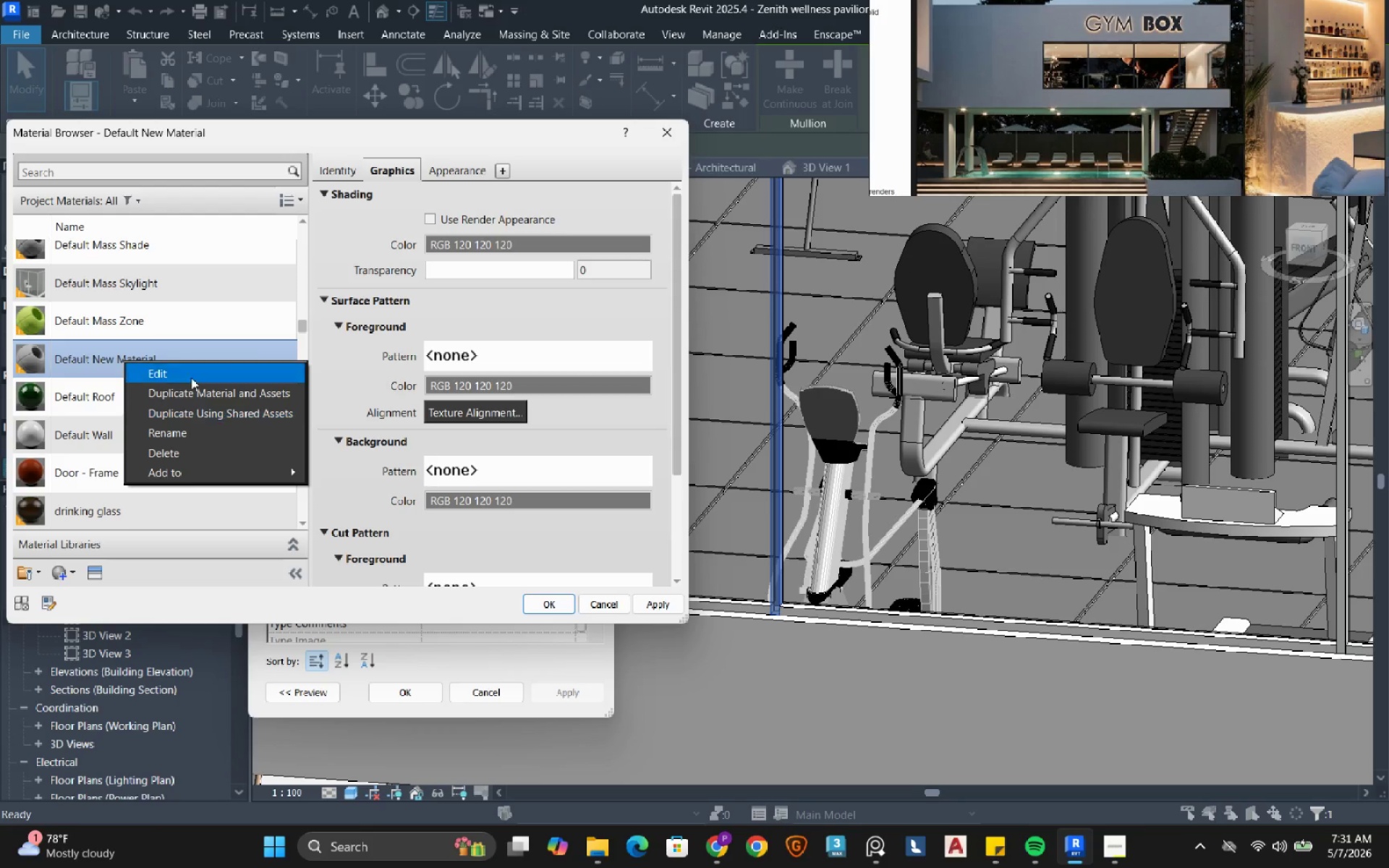 
left_click([187, 430])
 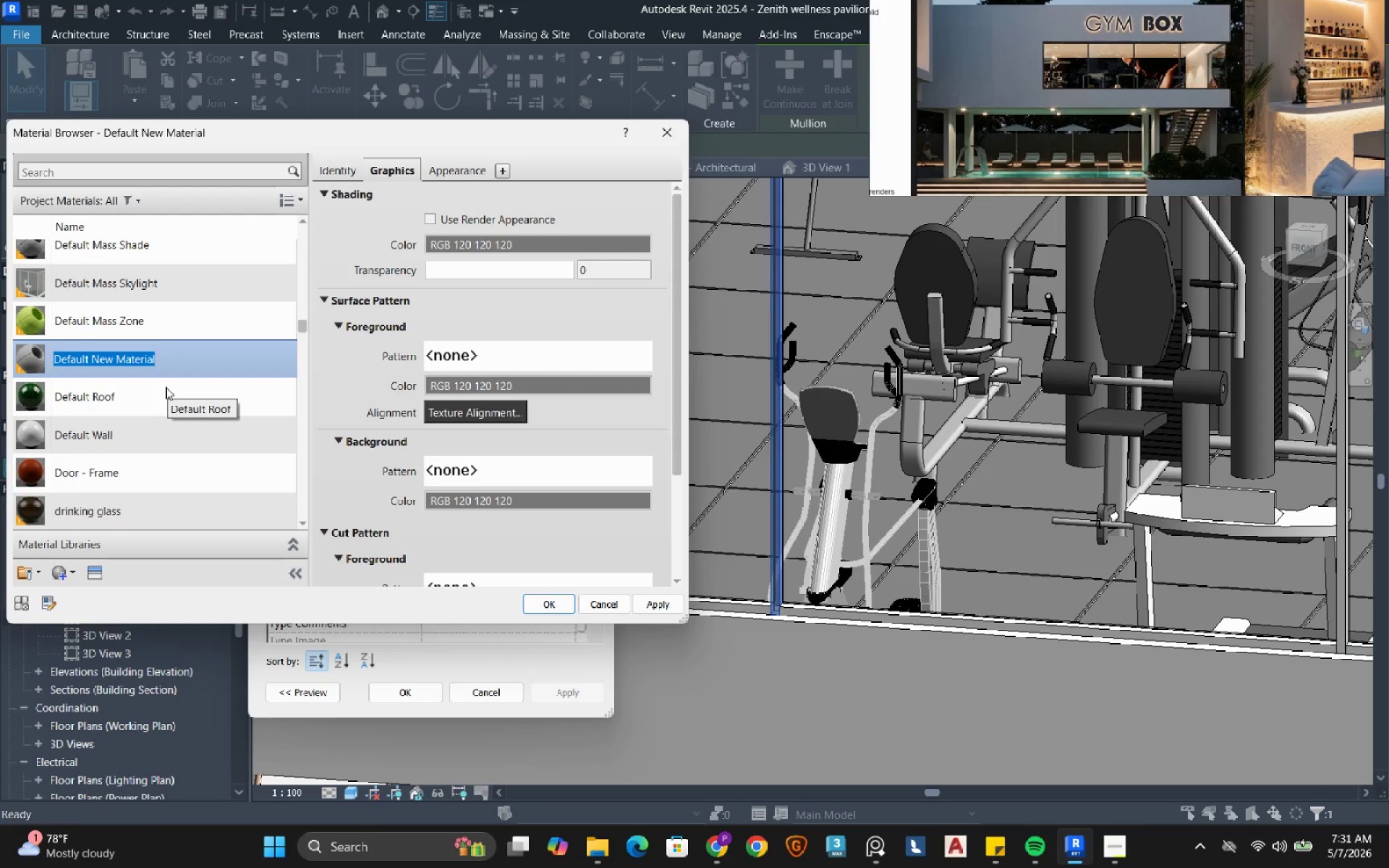 
type(Black metal)
 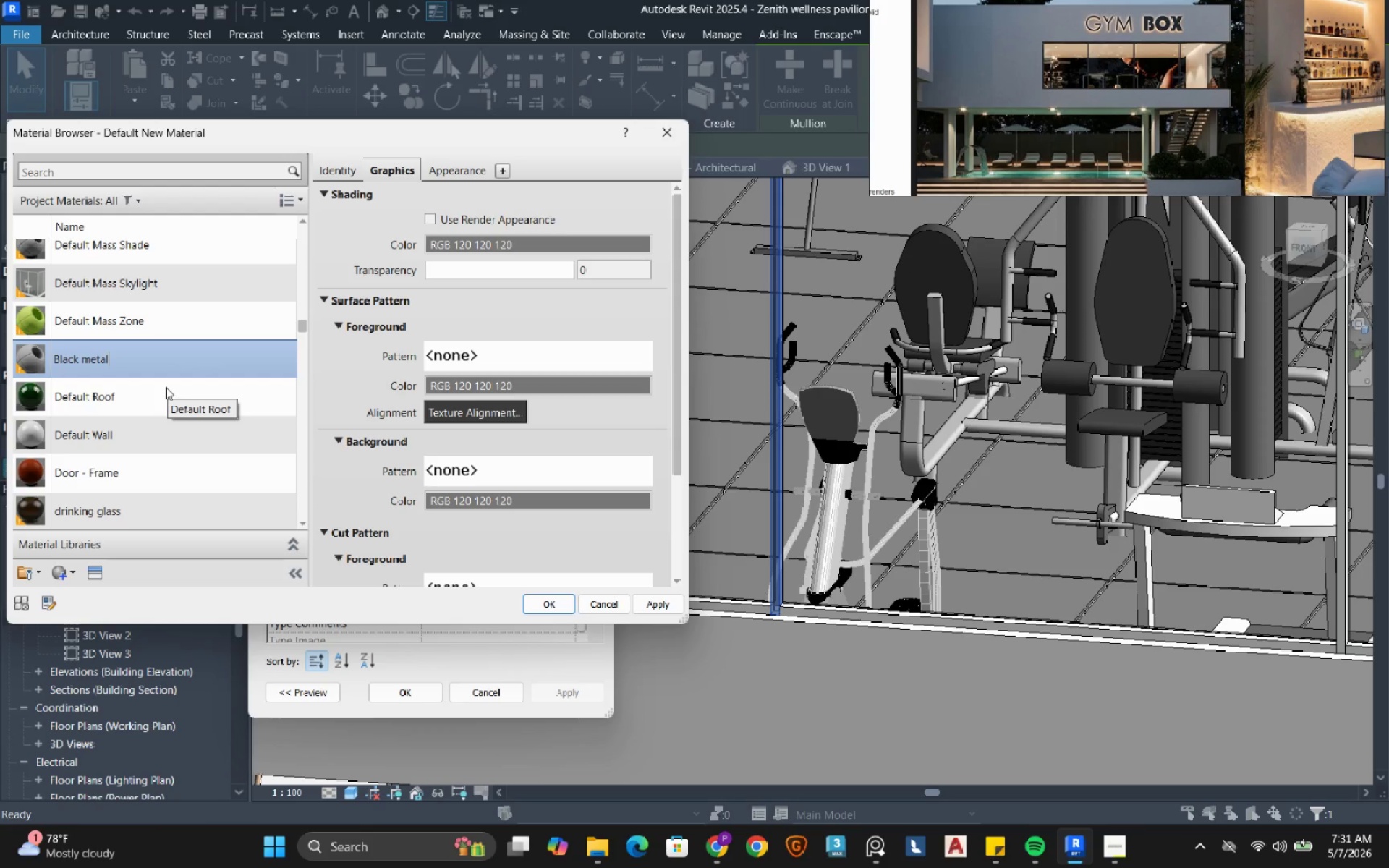 
key(Enter)
 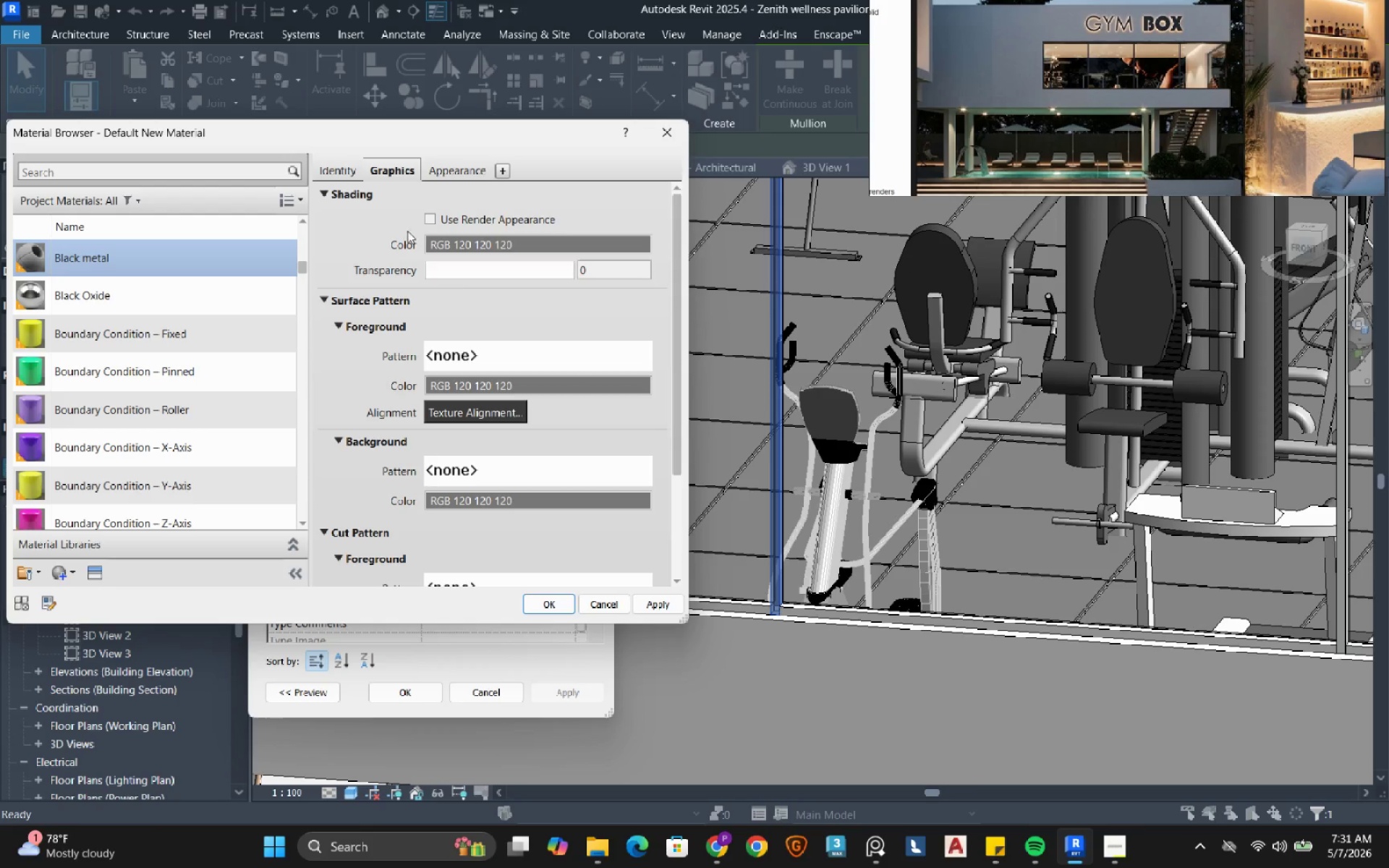 
left_click([464, 173])
 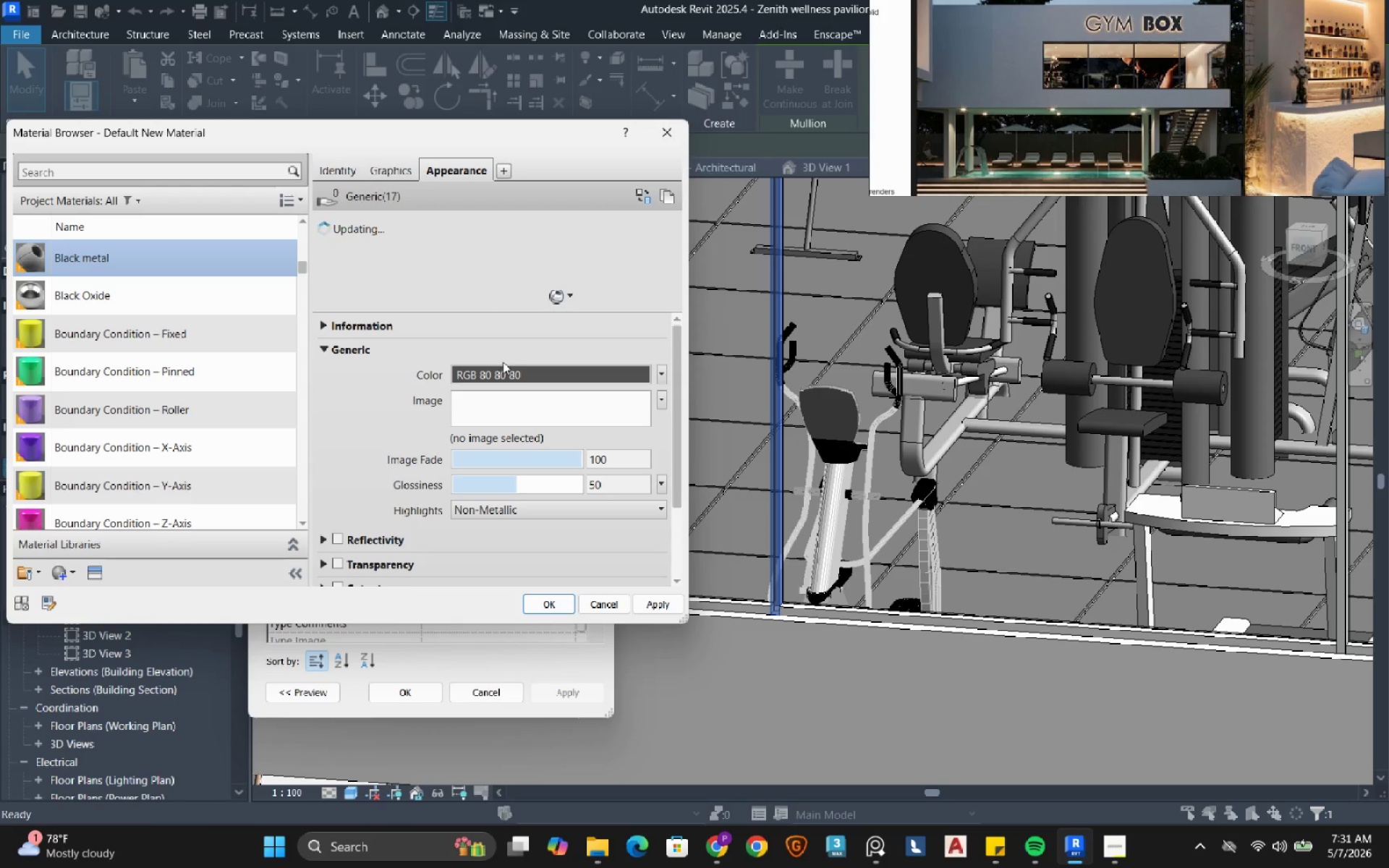 
left_click([505, 378])
 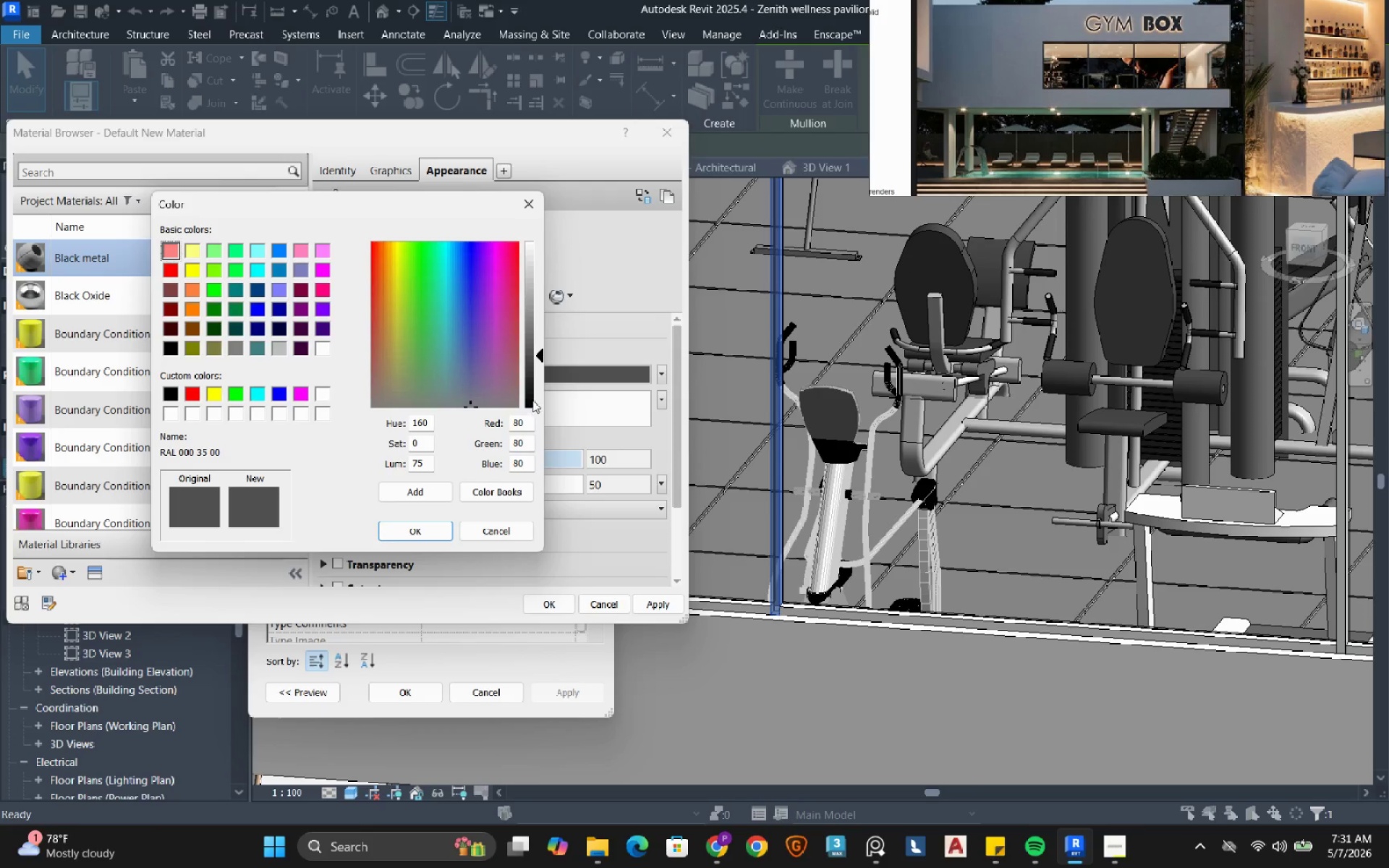 
left_click_drag(start_coordinate=[530, 393], to_coordinate=[534, 393])
 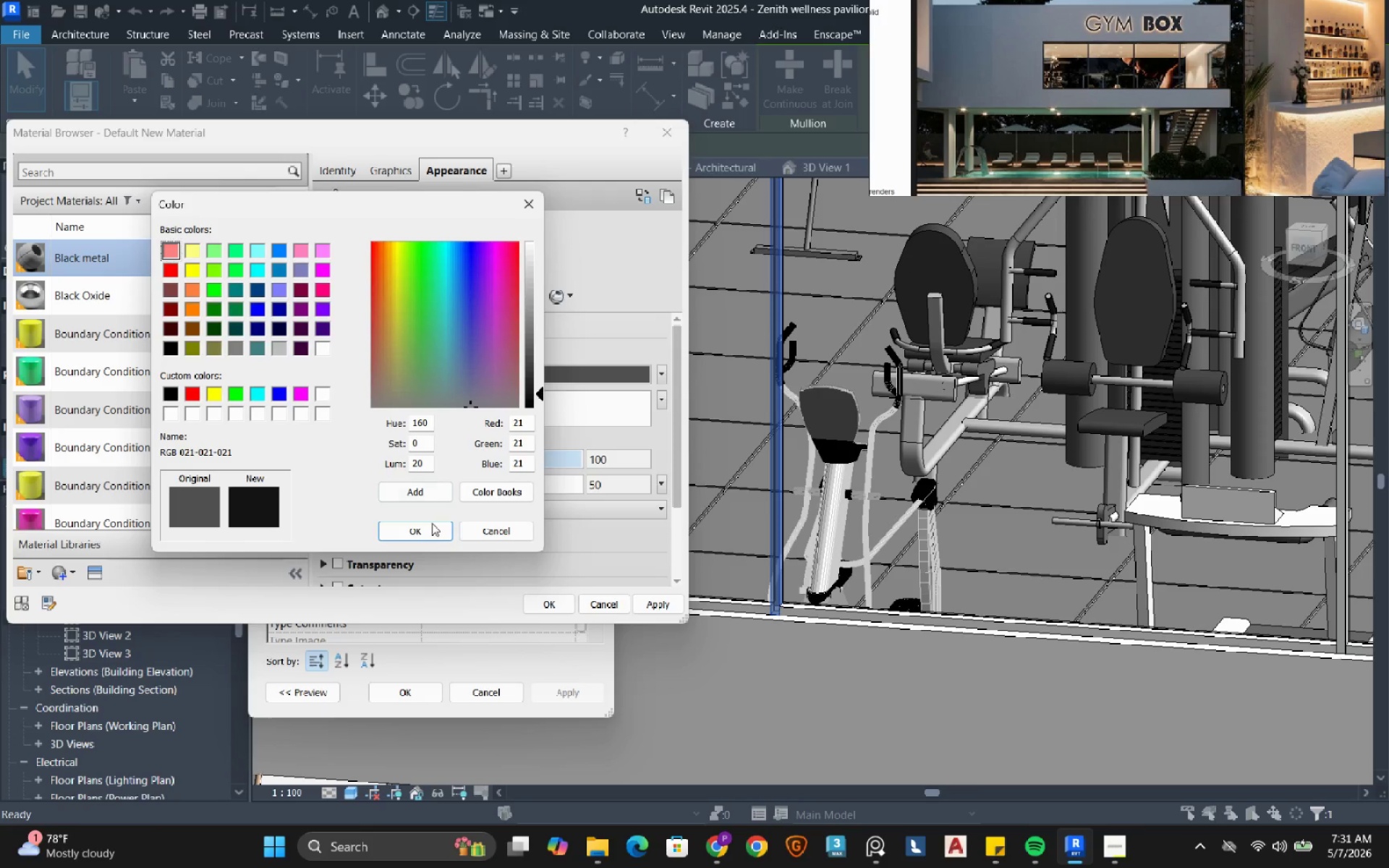 
left_click([423, 531])
 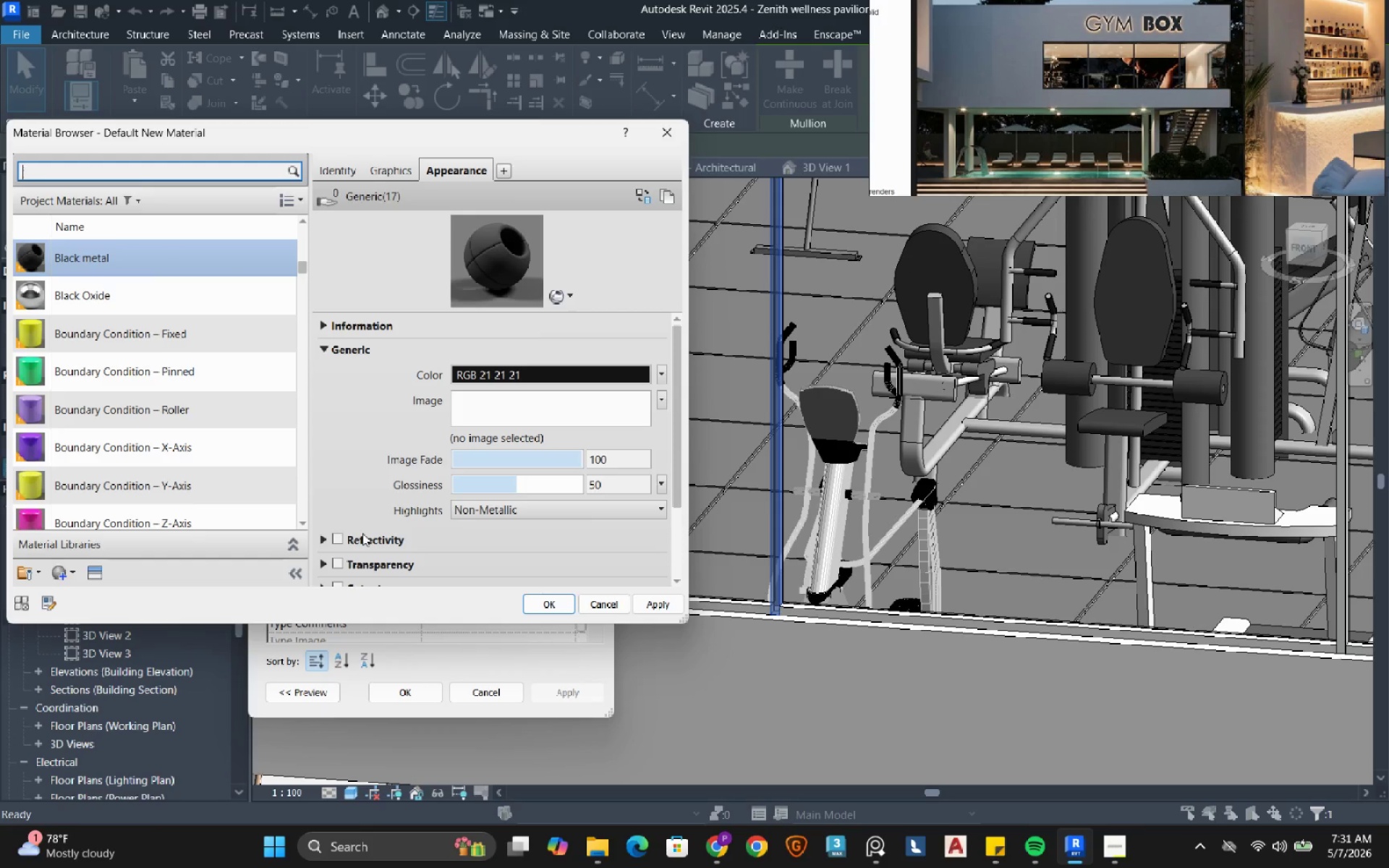 
left_click([331, 540])
 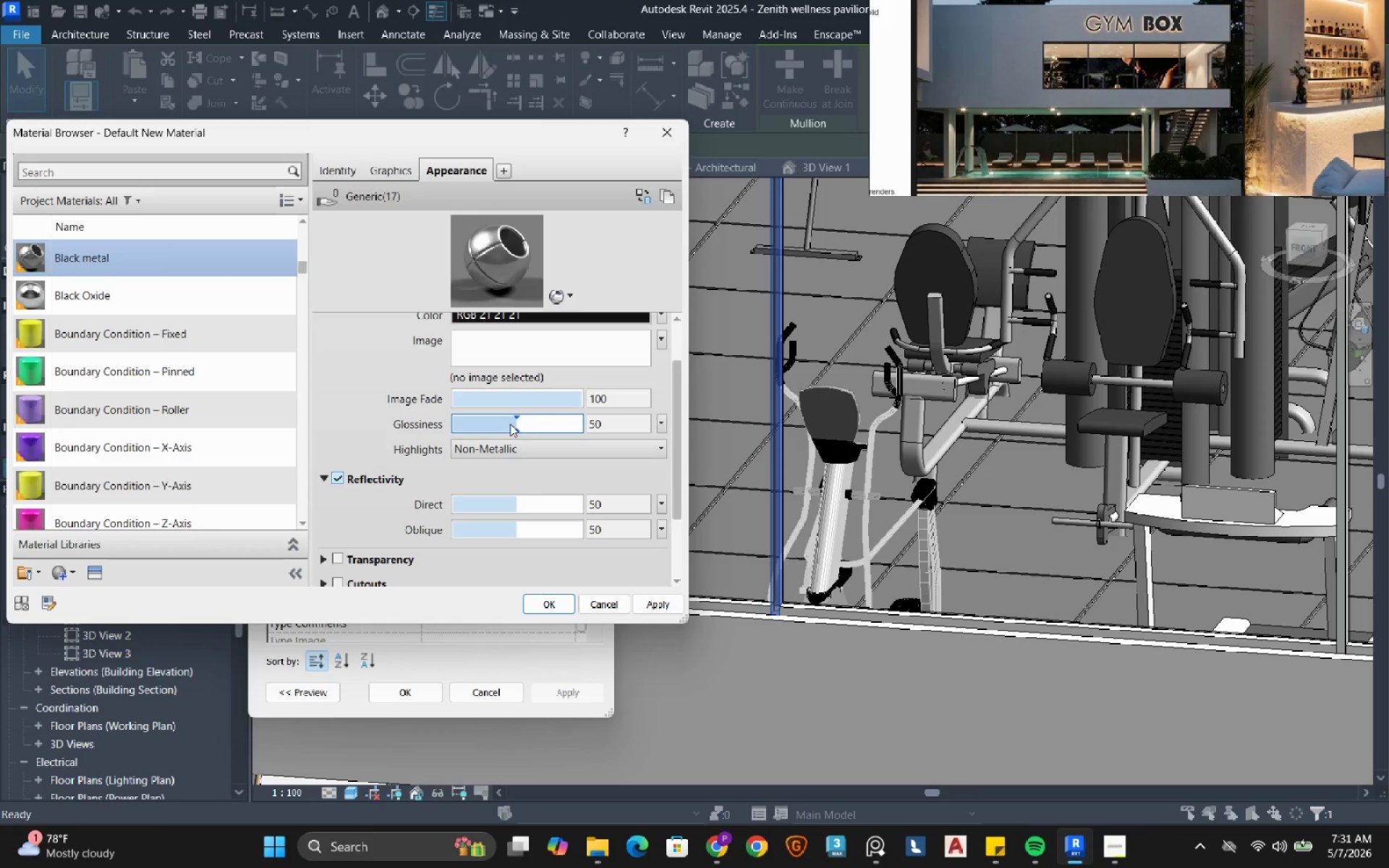 
left_click([497, 453])
 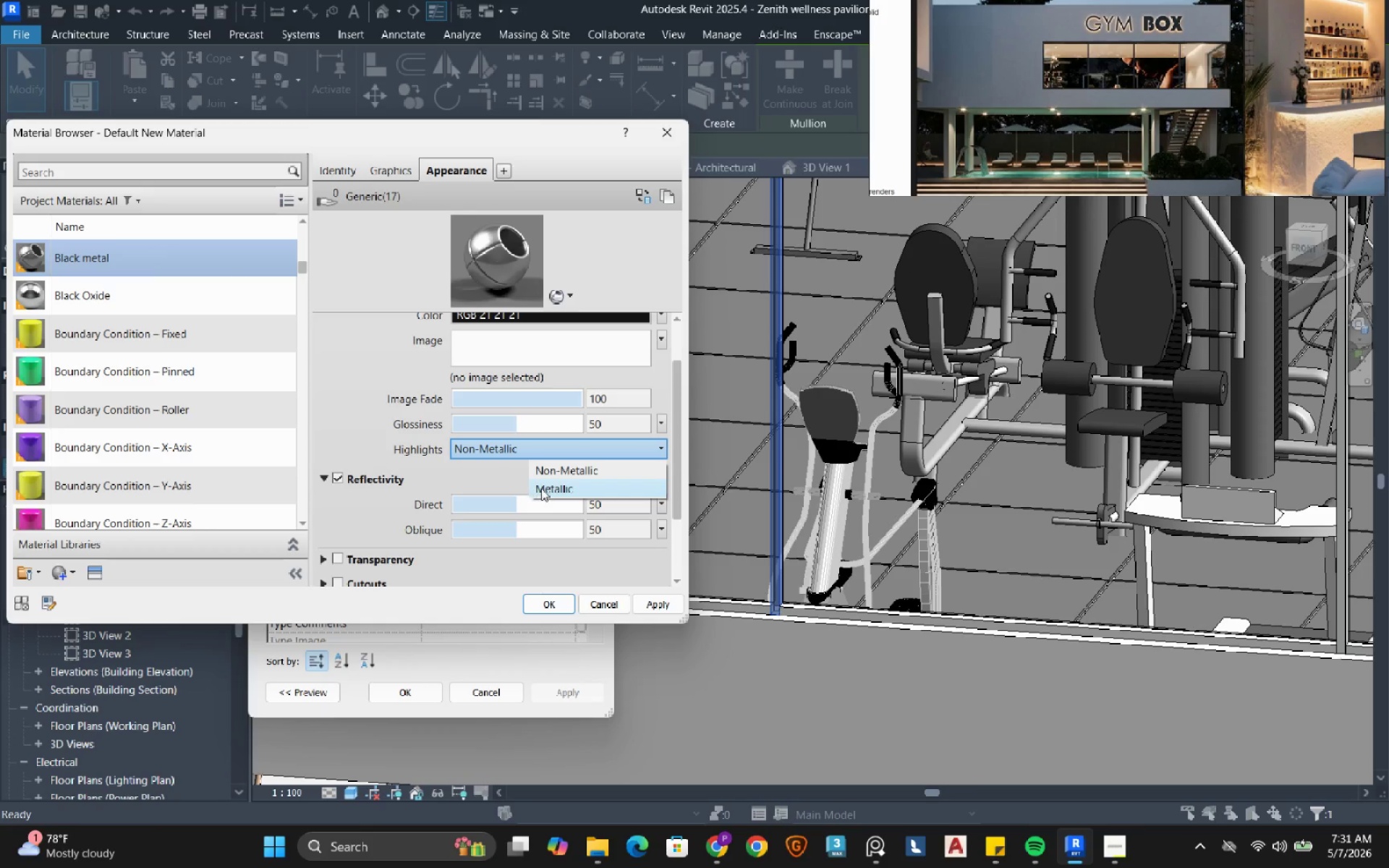 
left_click([543, 488])
 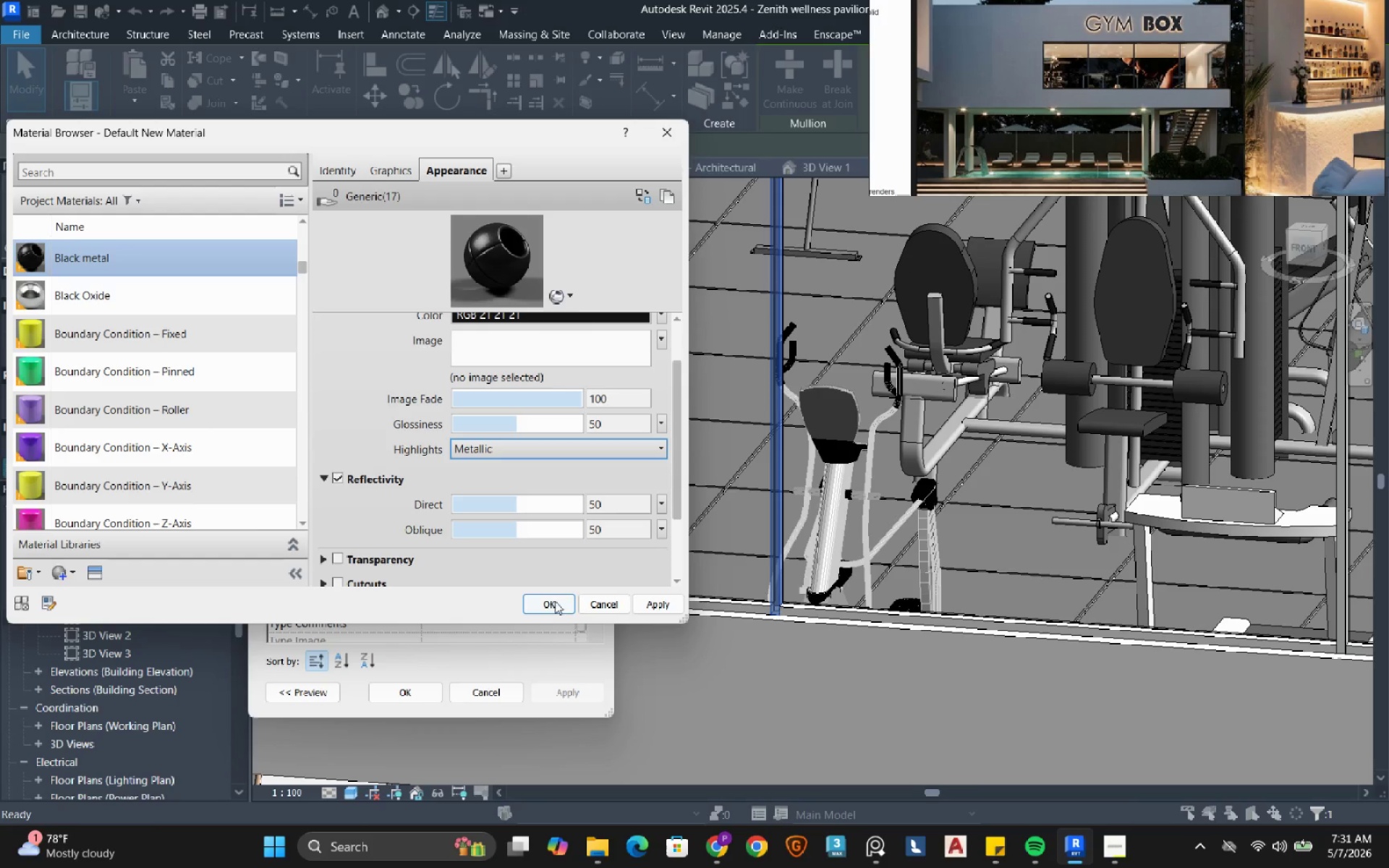 
left_click([551, 605])
 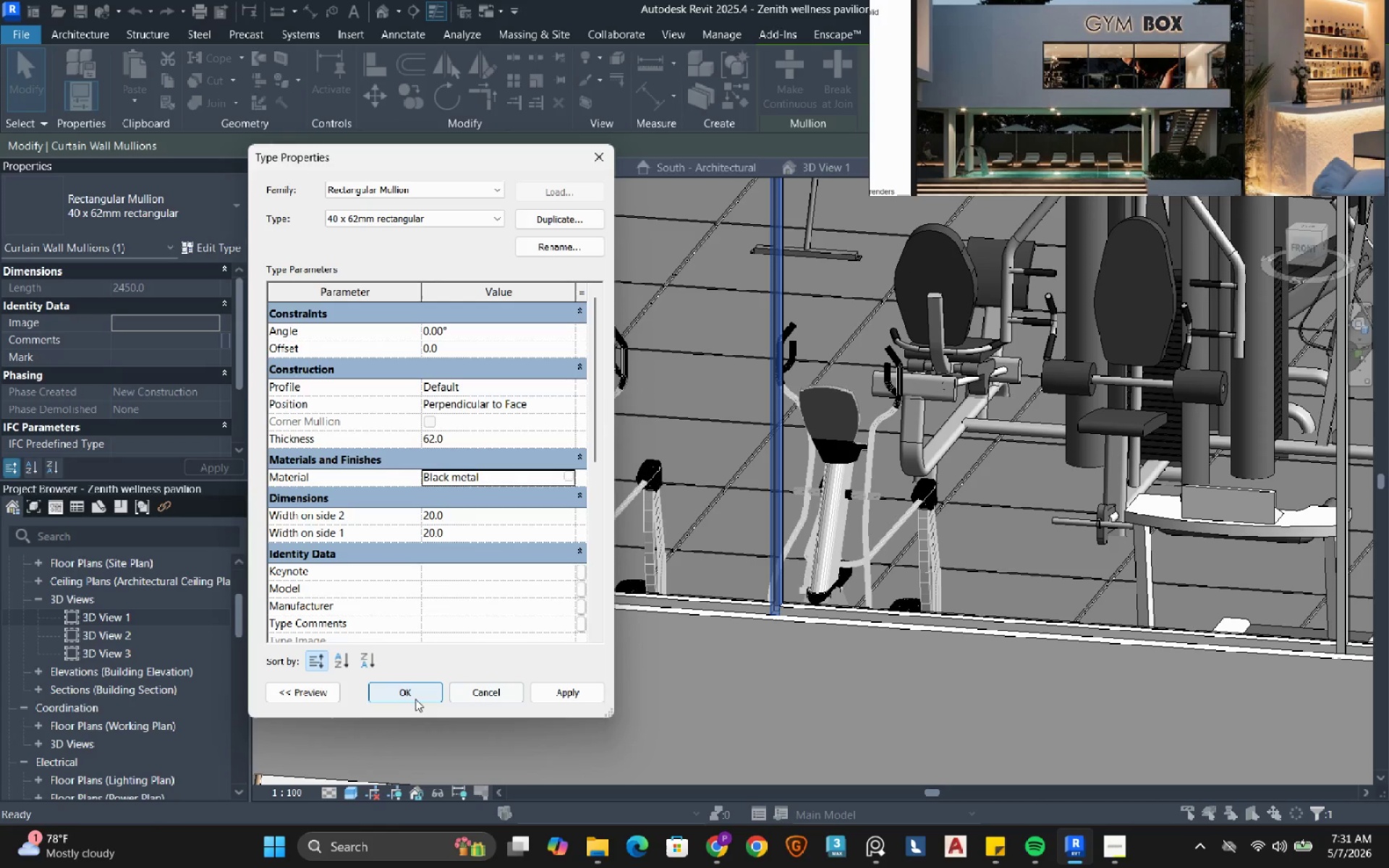 
left_click([412, 694])
 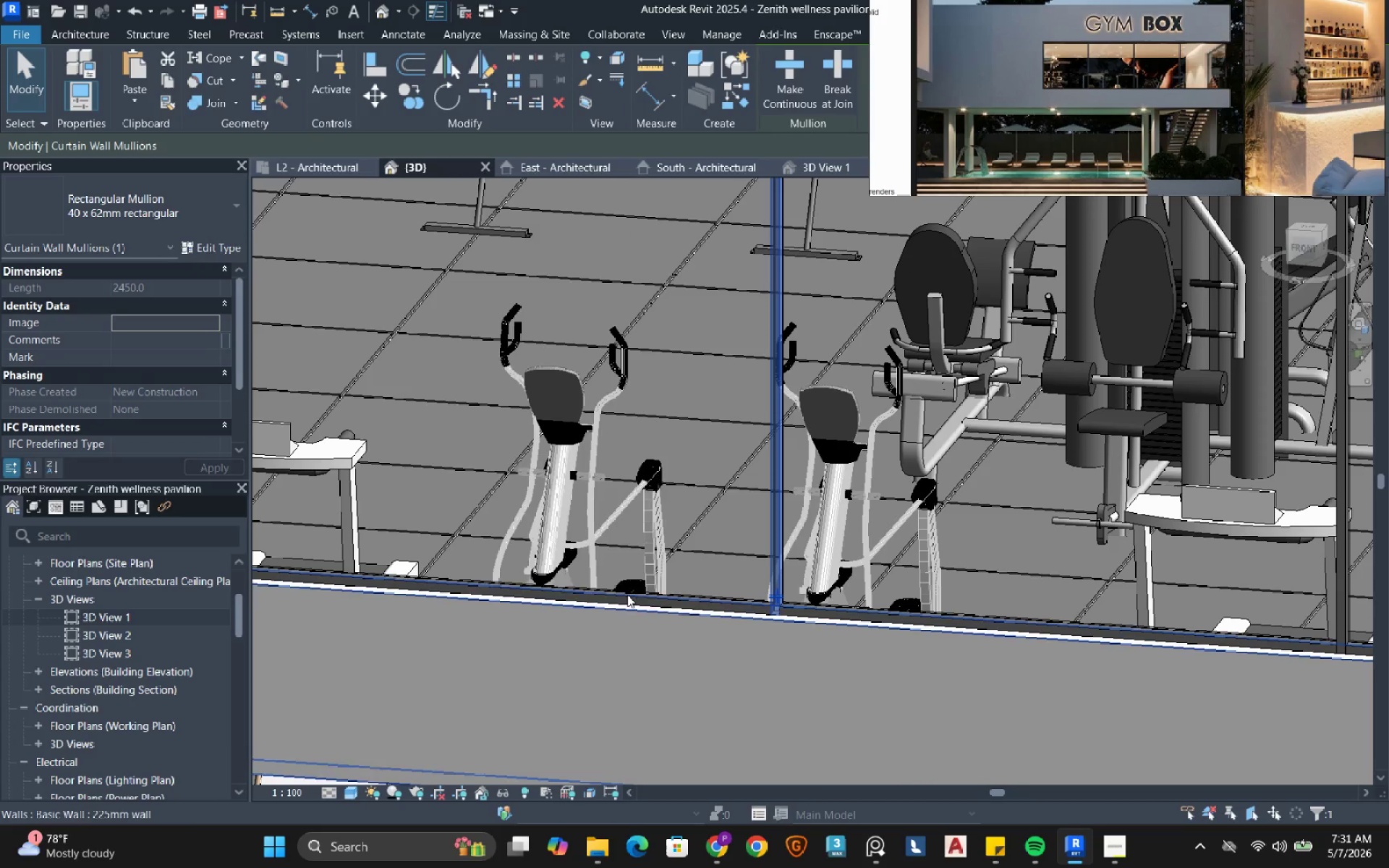 
scroll: coordinate [538, 573], scroll_direction: down, amount: 6.0
 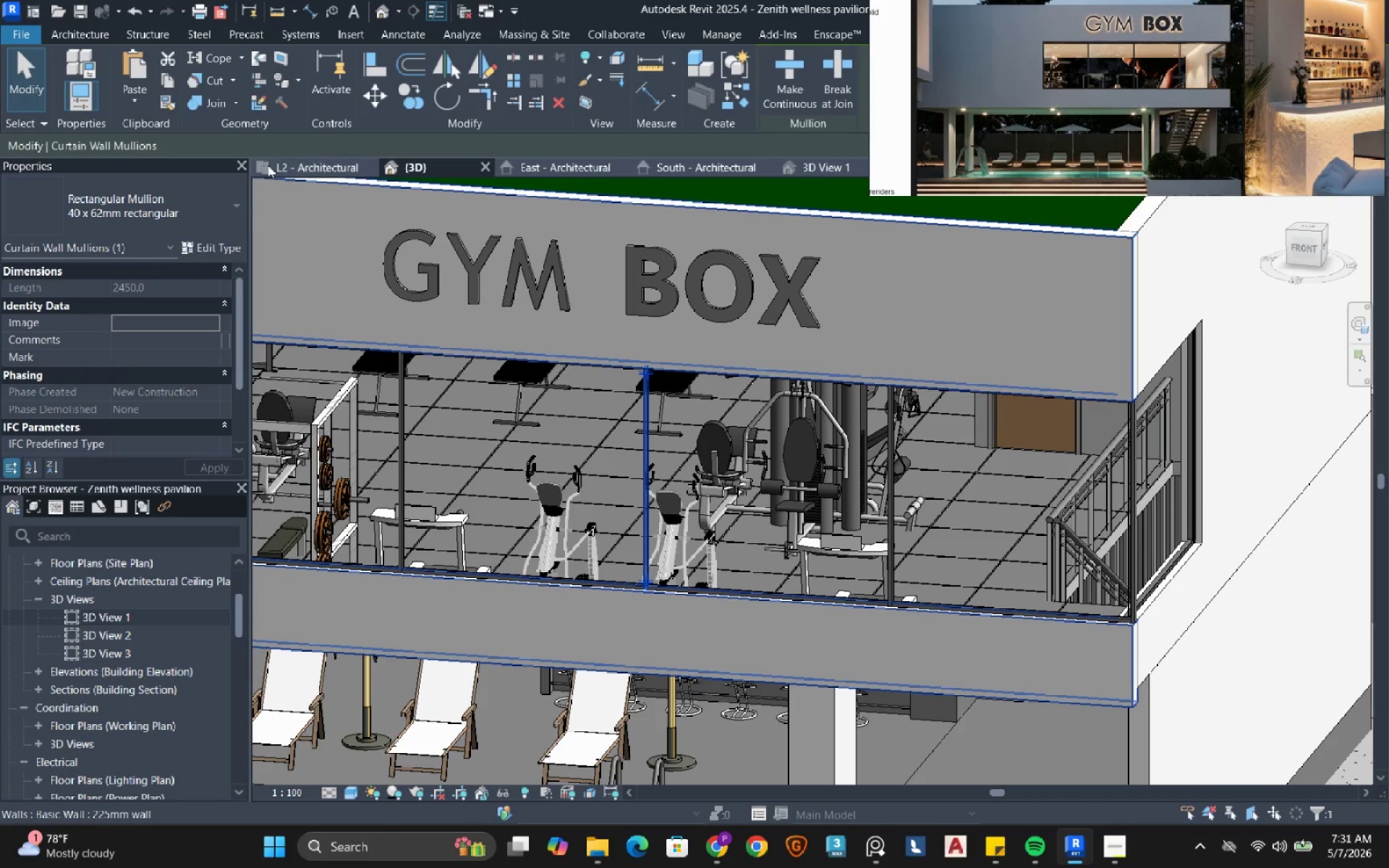 
left_click([211, 250])
 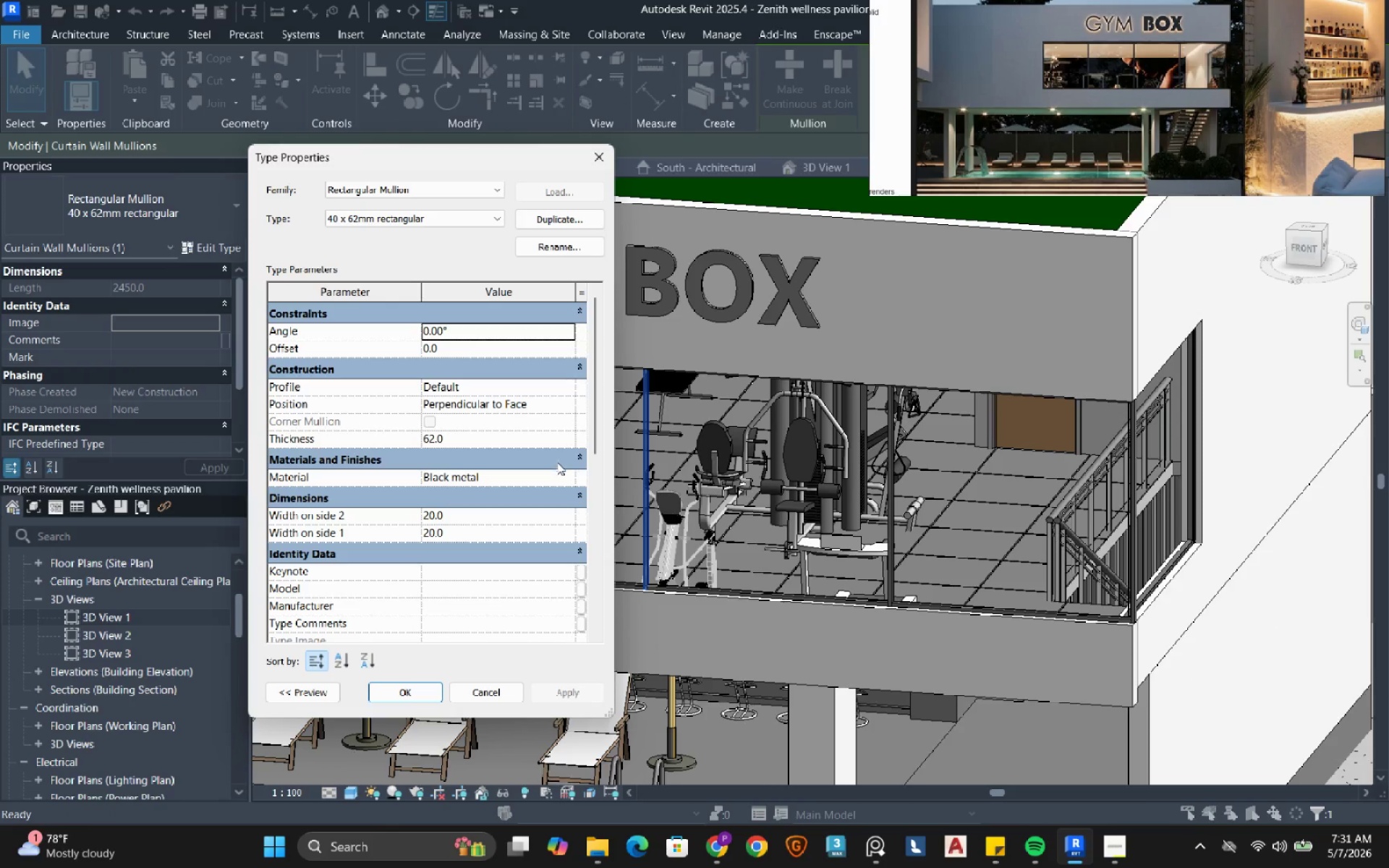 
left_click([564, 474])
 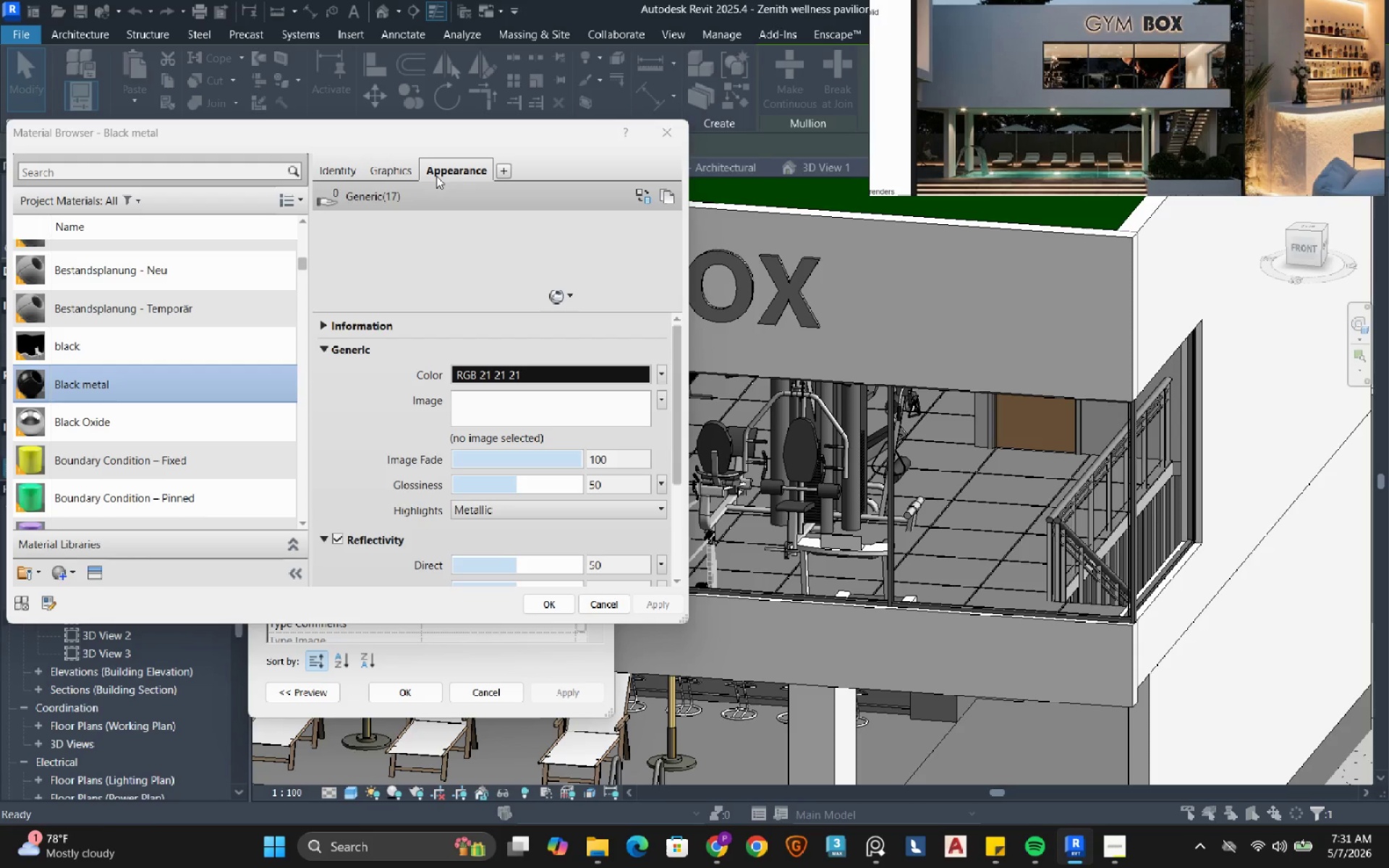 
left_click([386, 176])
 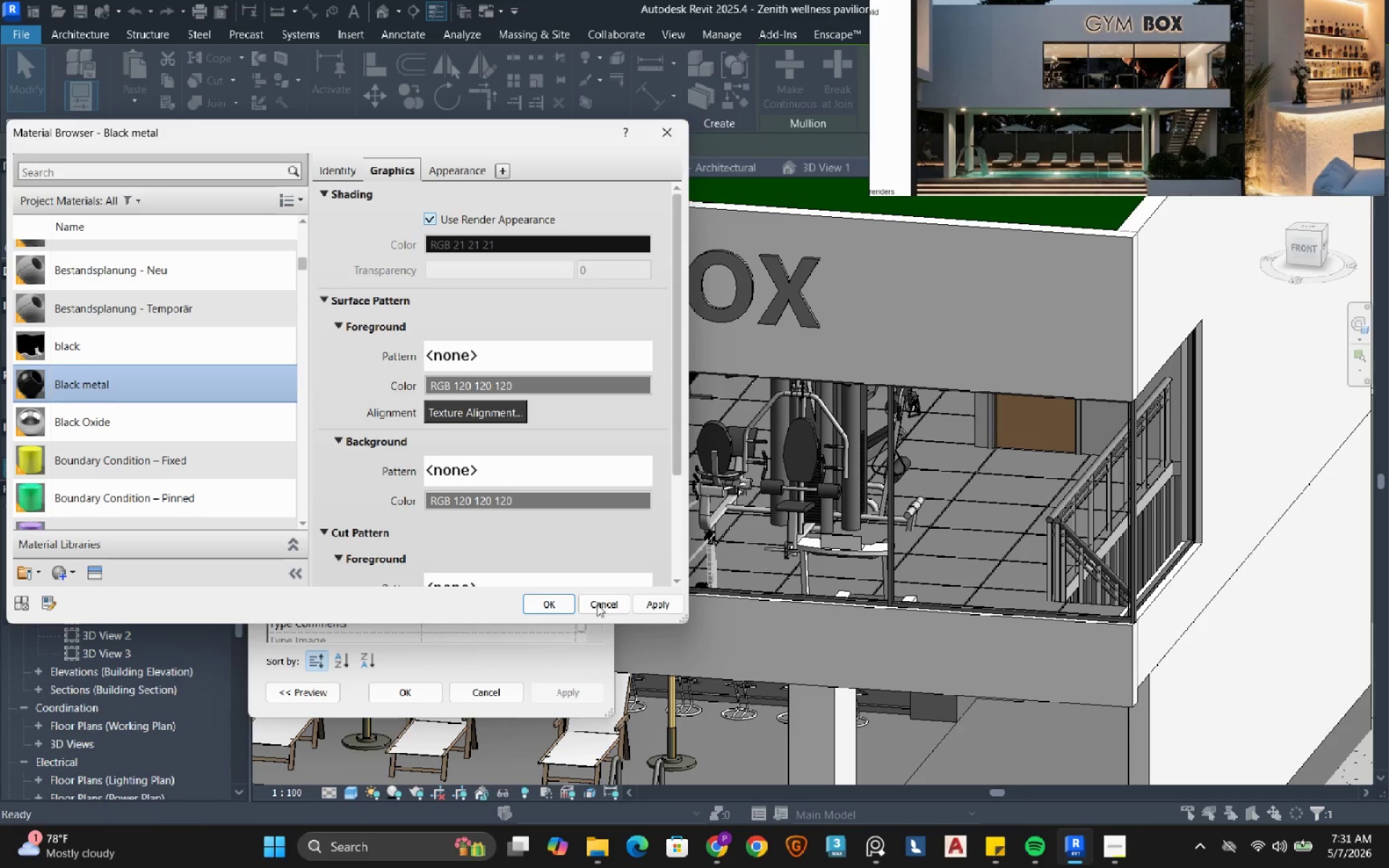 
left_click([563, 603])
 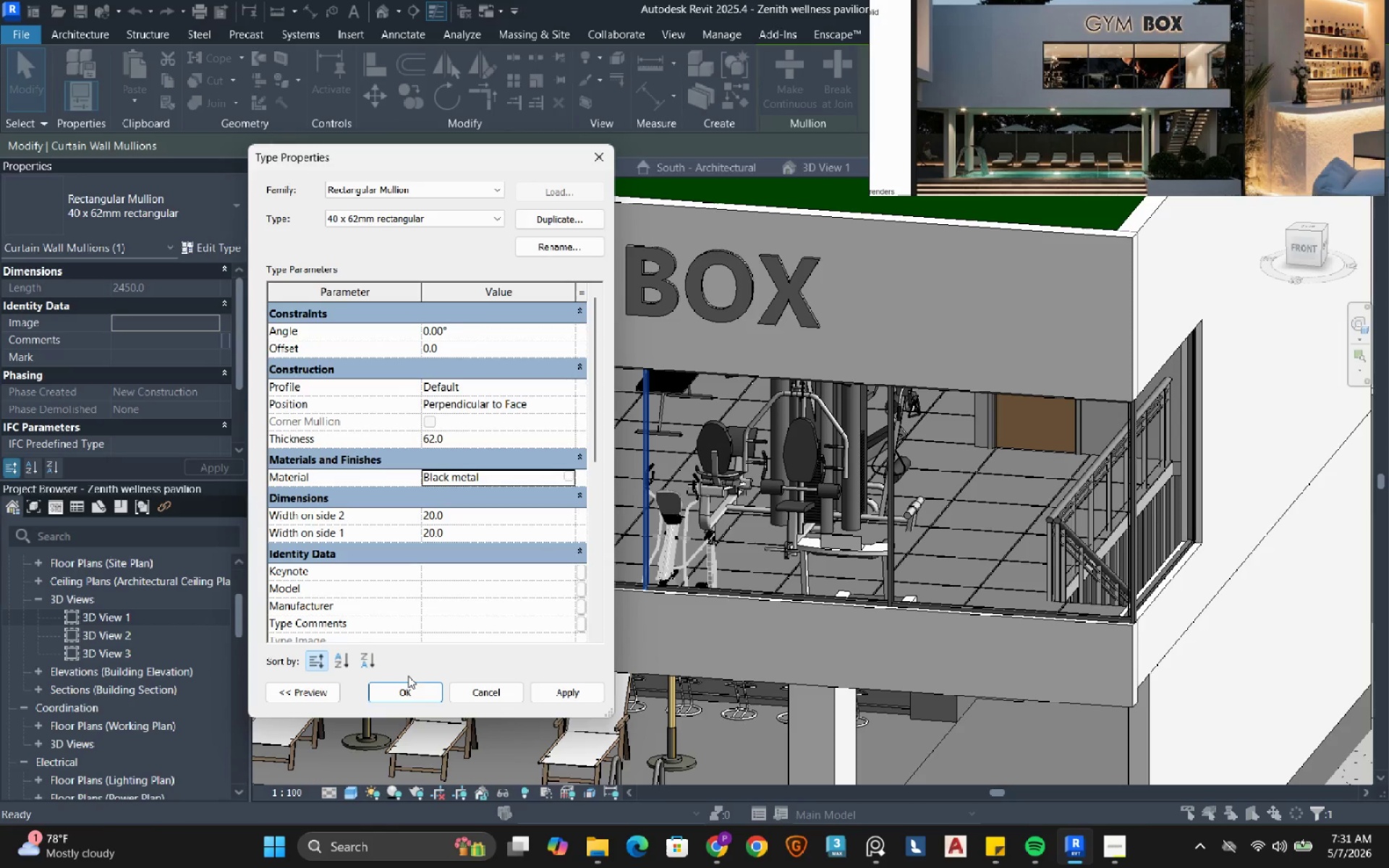 
left_click([408, 689])
 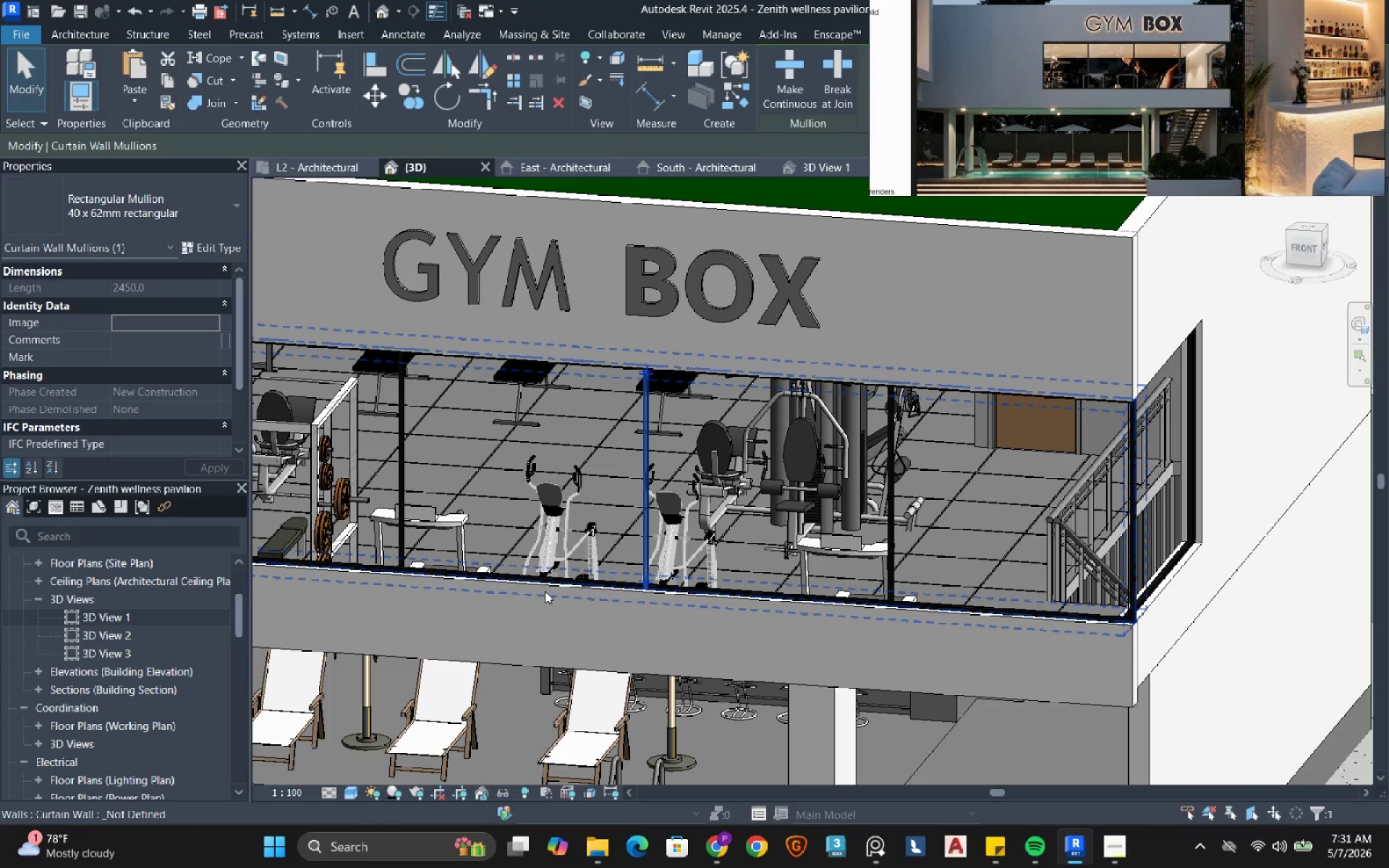 
scroll: coordinate [545, 591], scroll_direction: down, amount: 5.0
 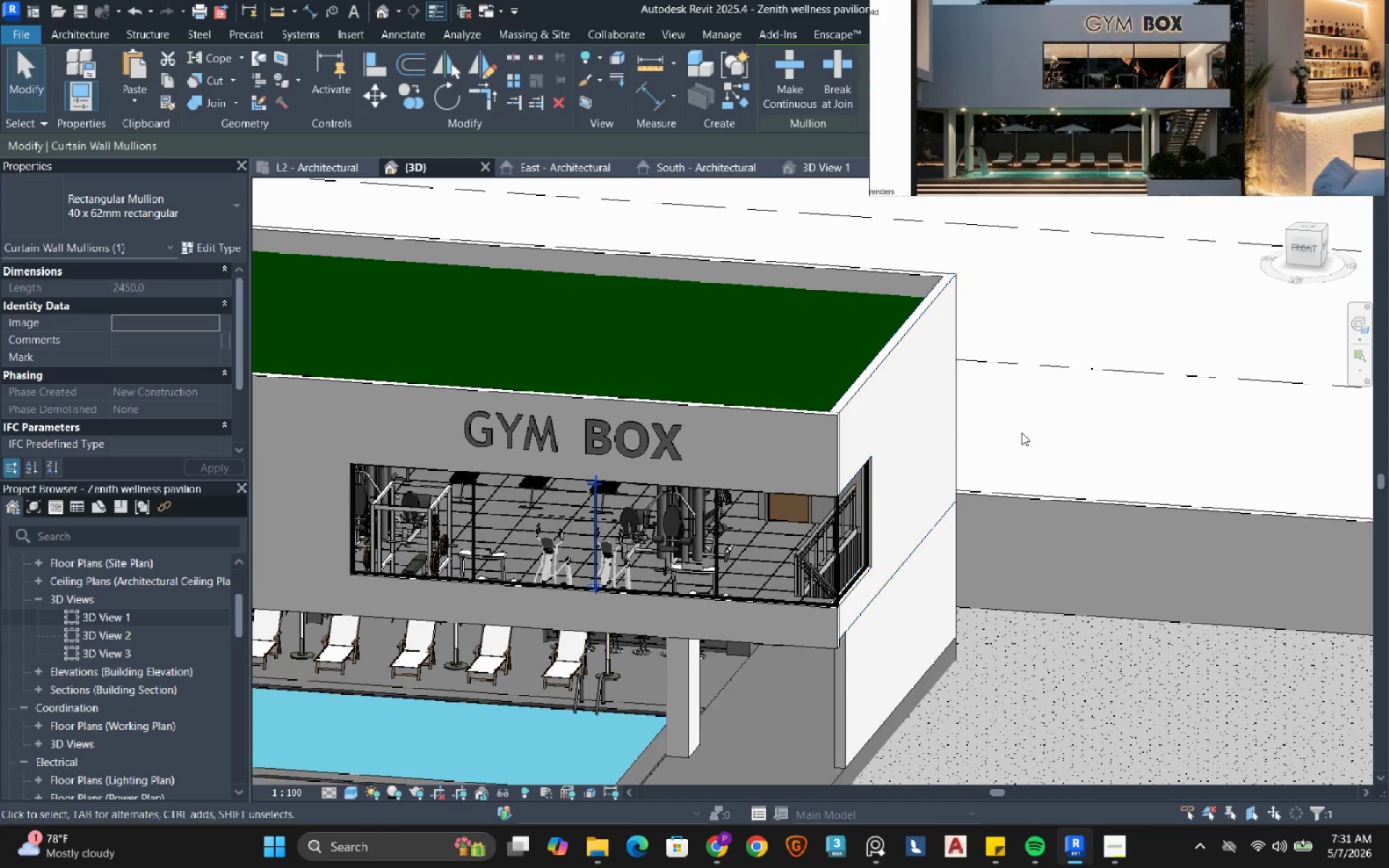 
left_click([1097, 425])
 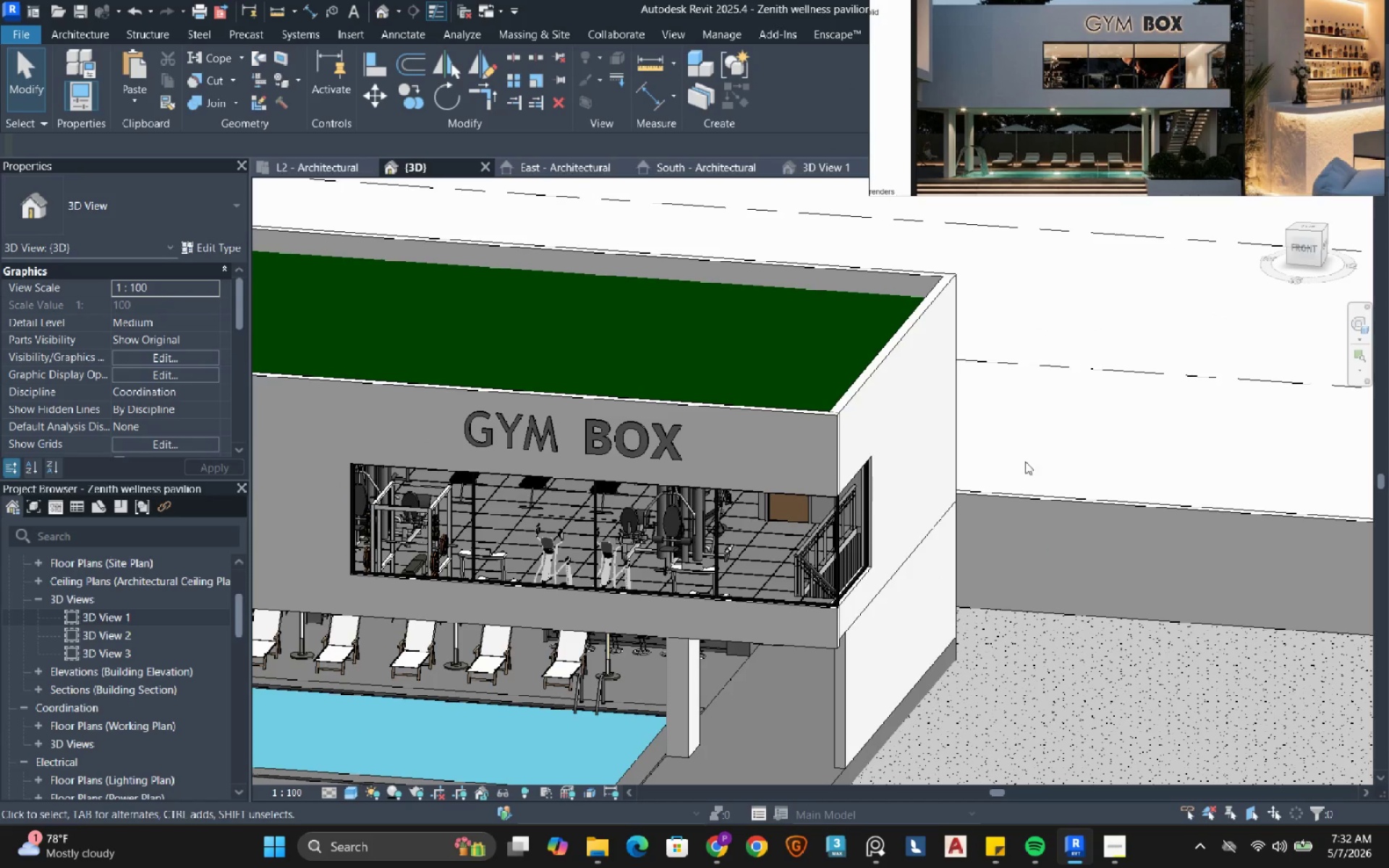 
mouse_move([1158, 503])
 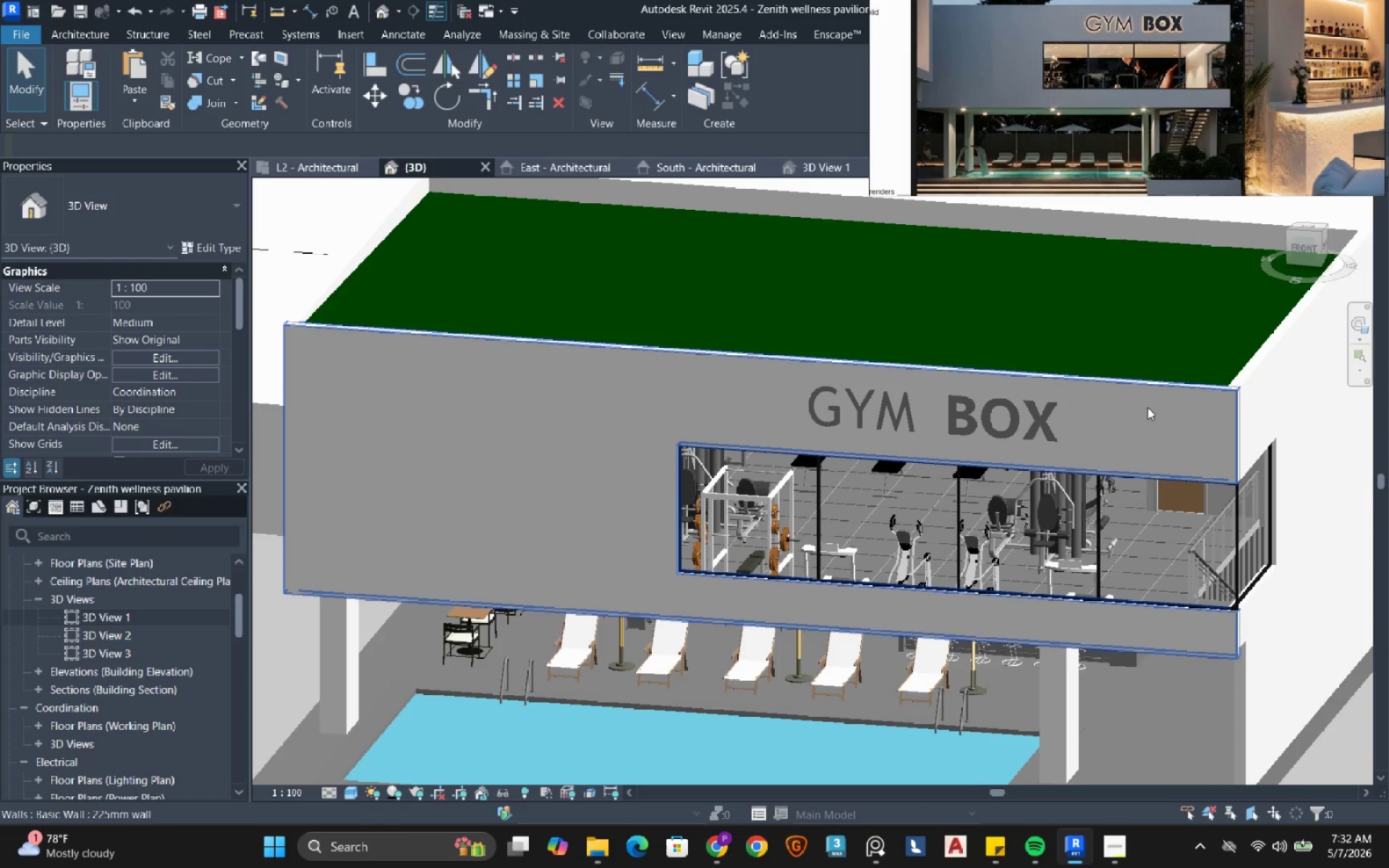 
scroll: coordinate [857, 378], scroll_direction: up, amount: 11.0
 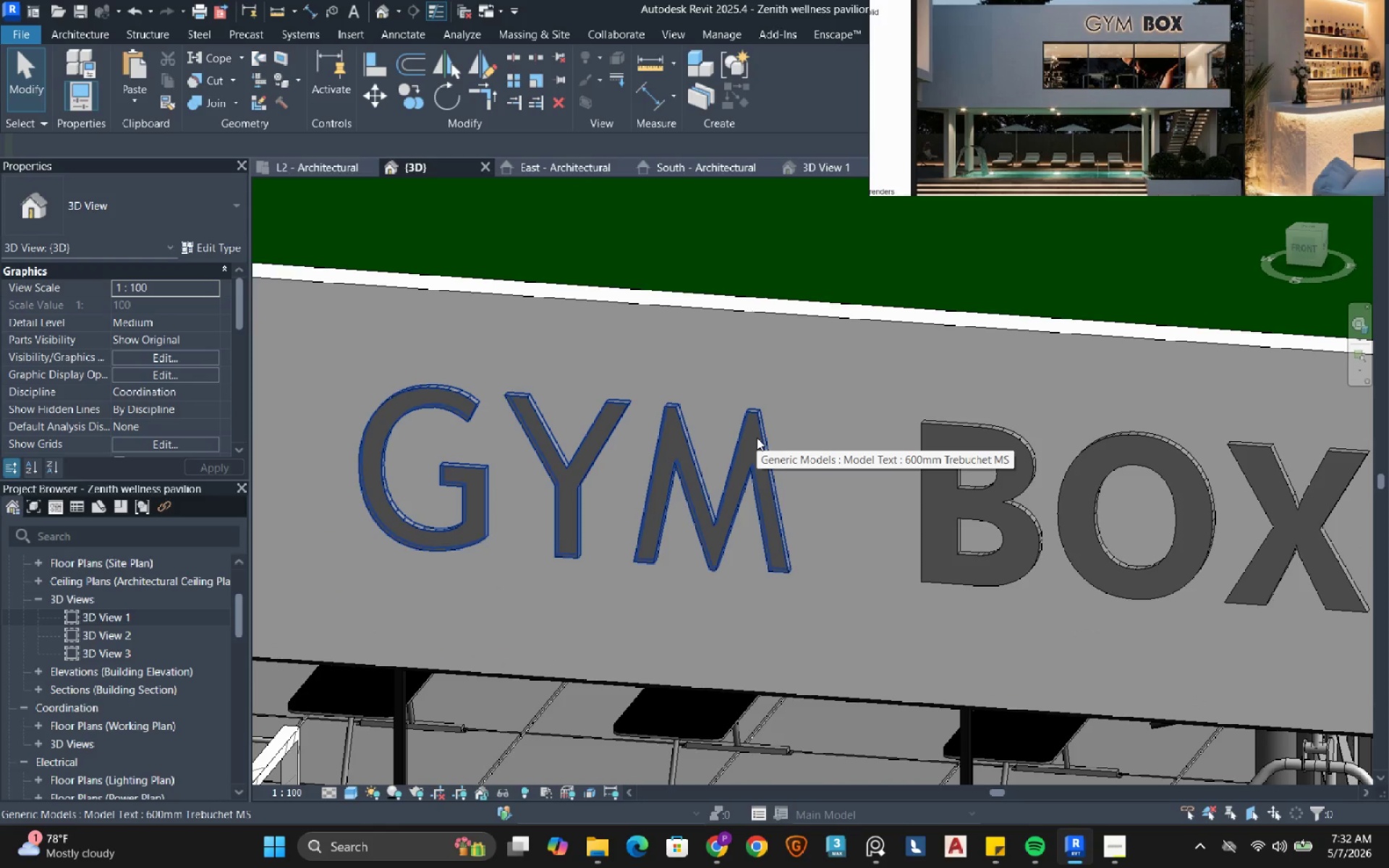 
left_click([757, 438])
 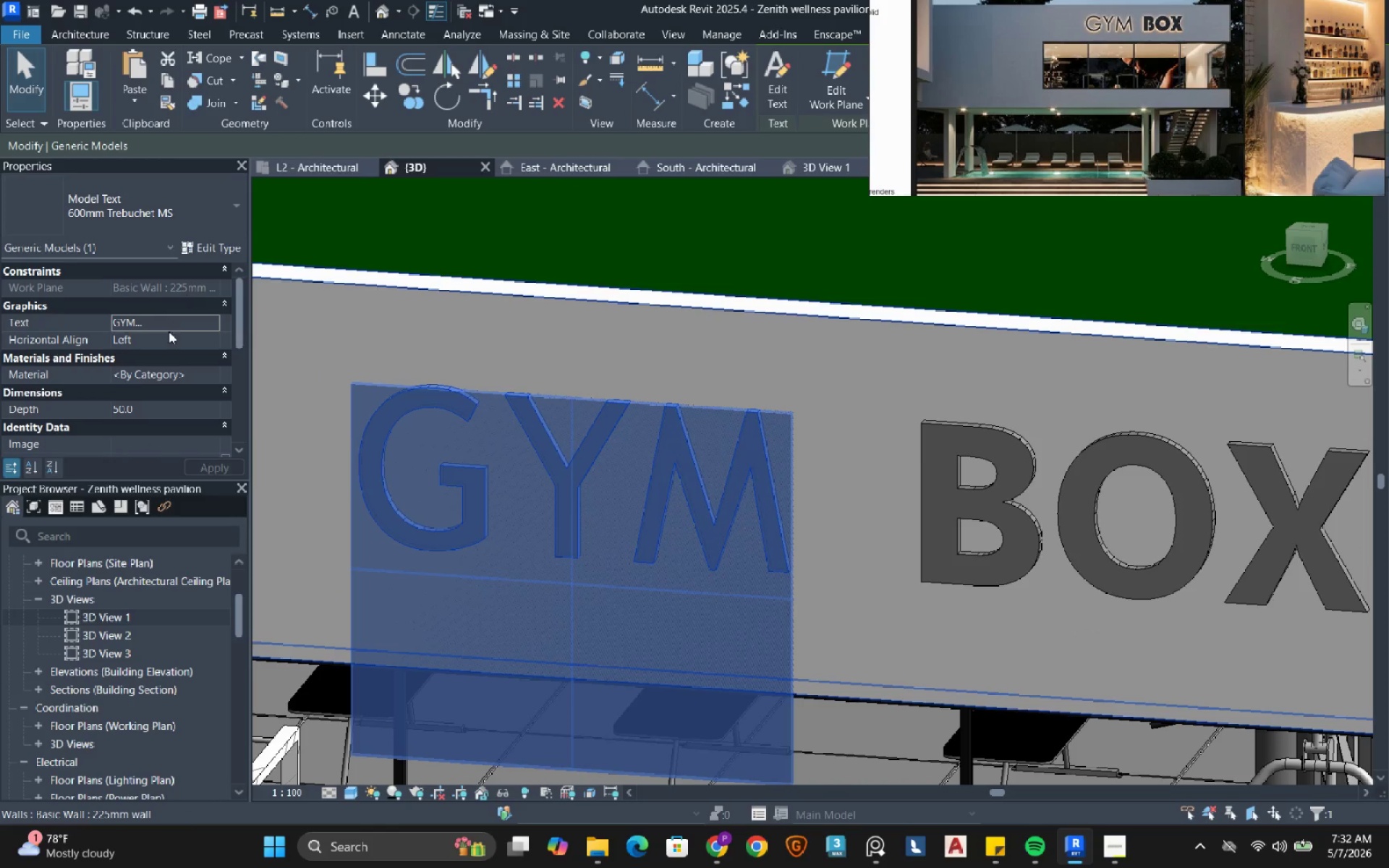 
left_click([158, 410])
 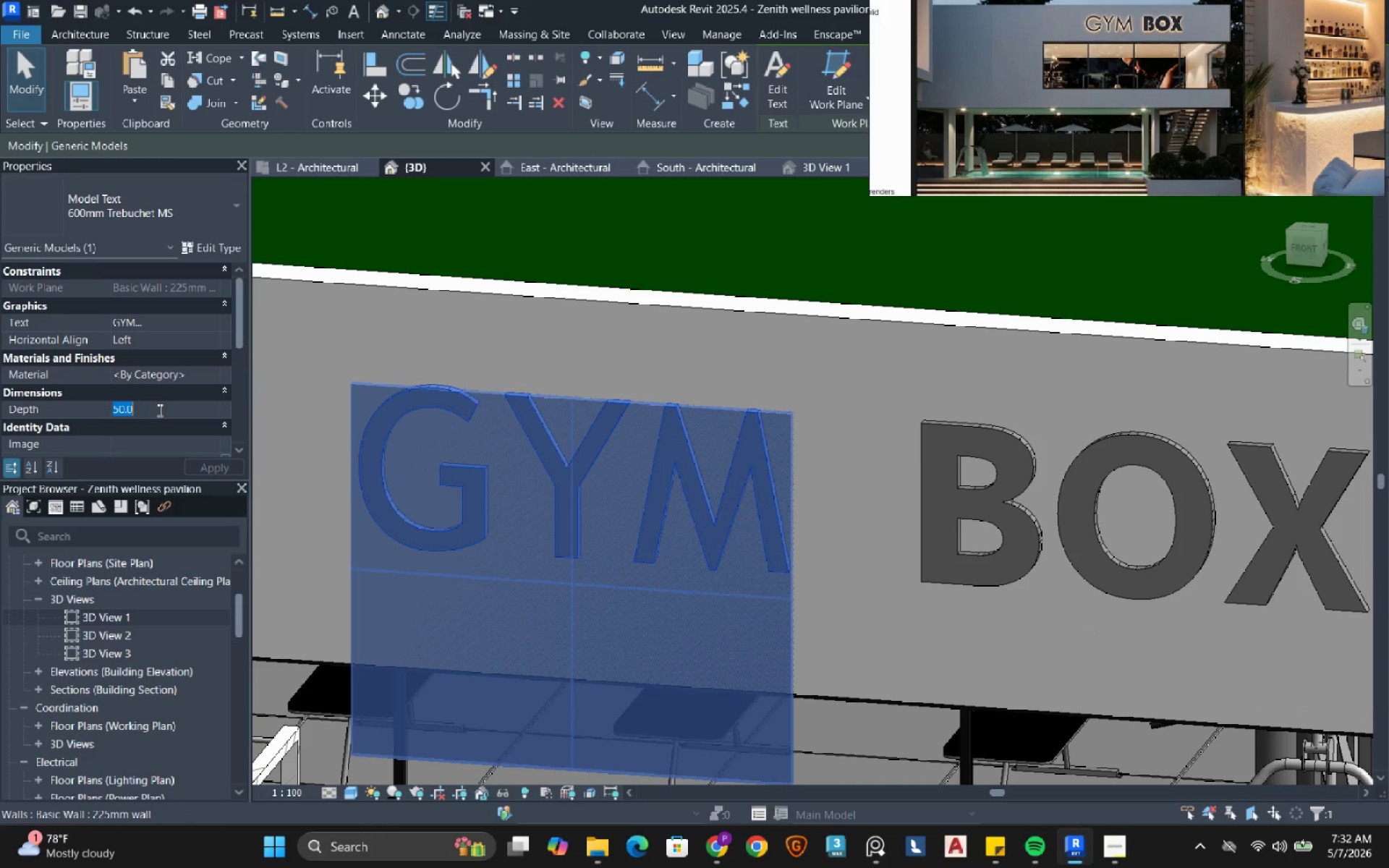 
key(Numpad1)
 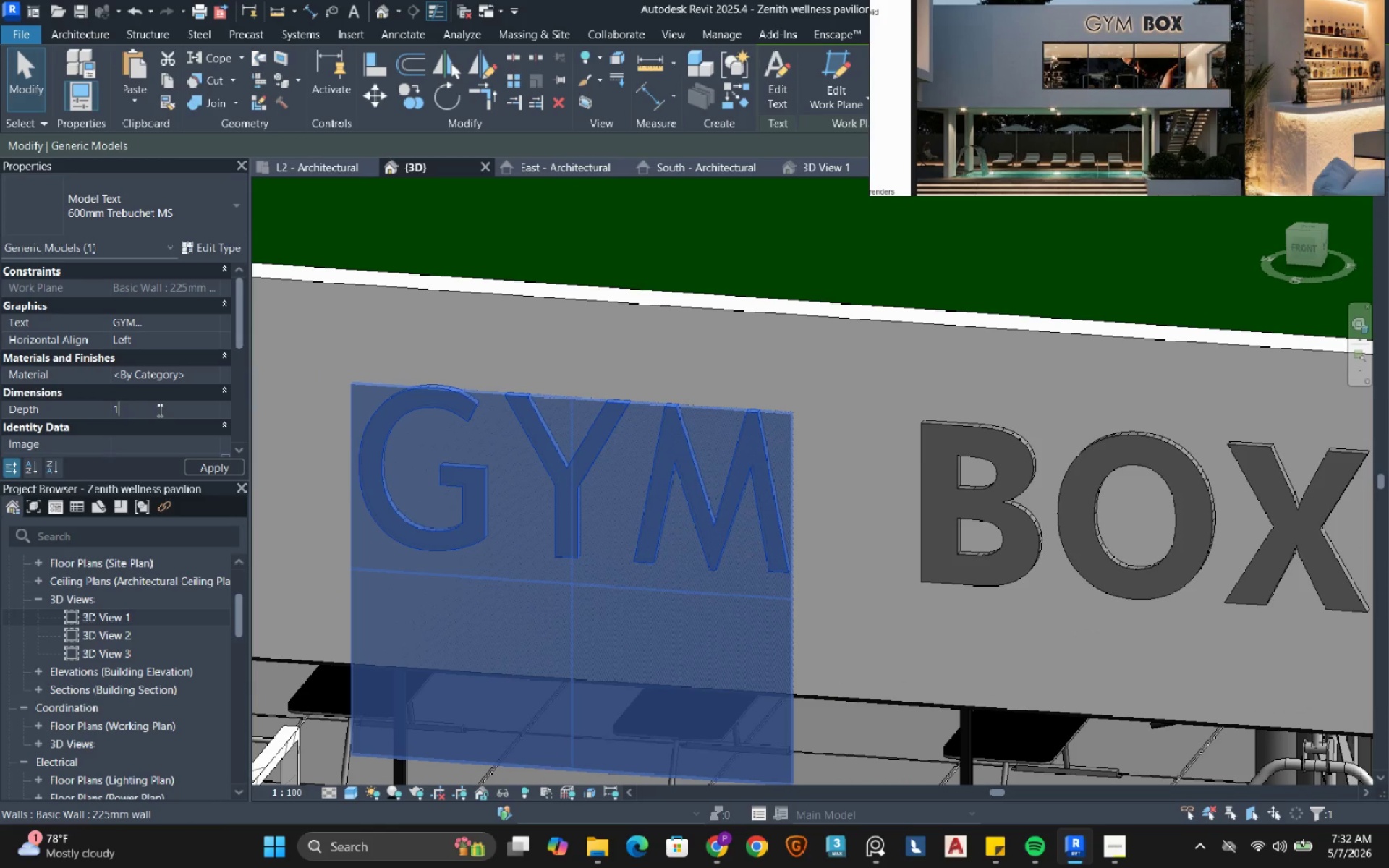 
key(Numpad0)
 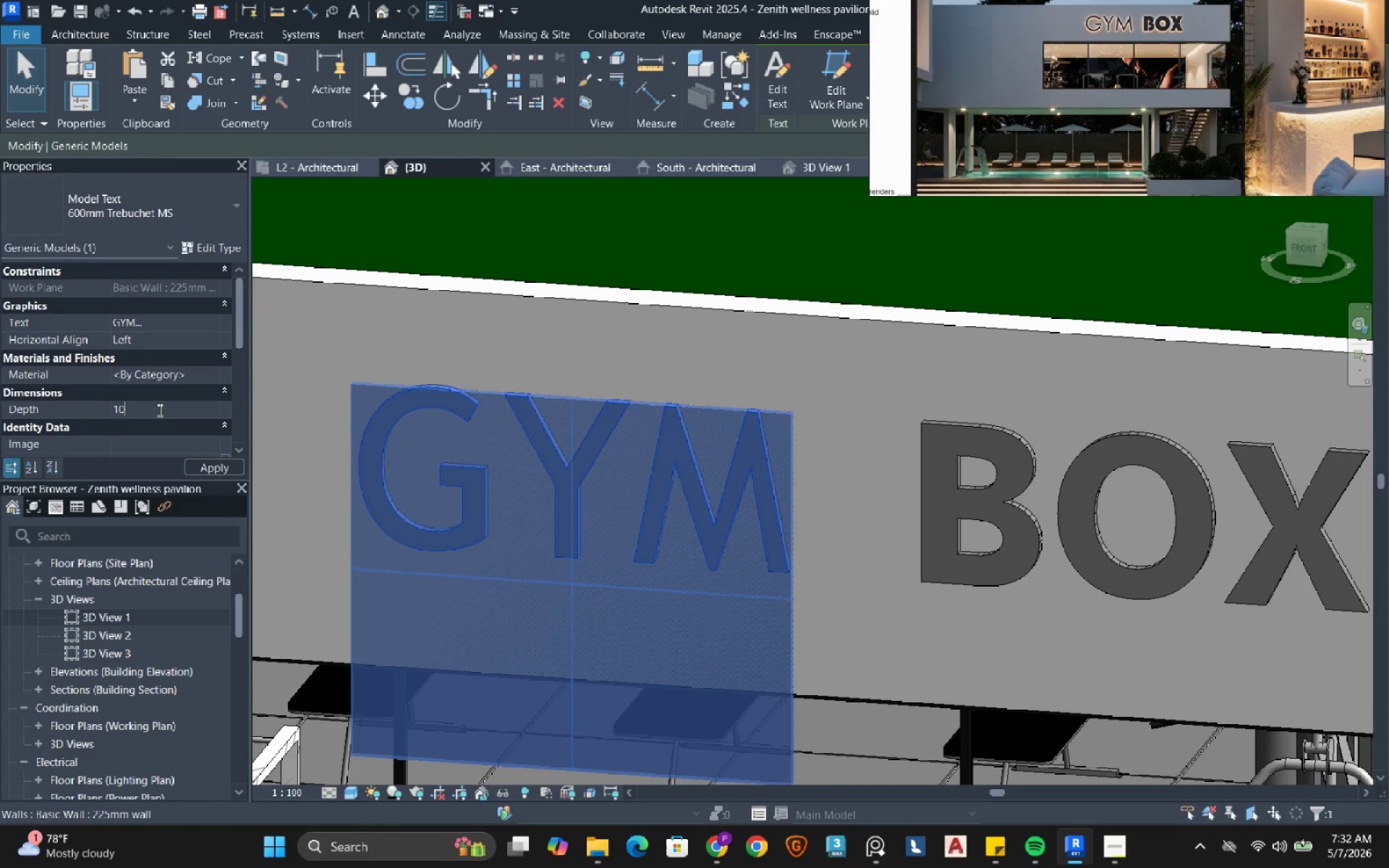 
key(Numpad0)
 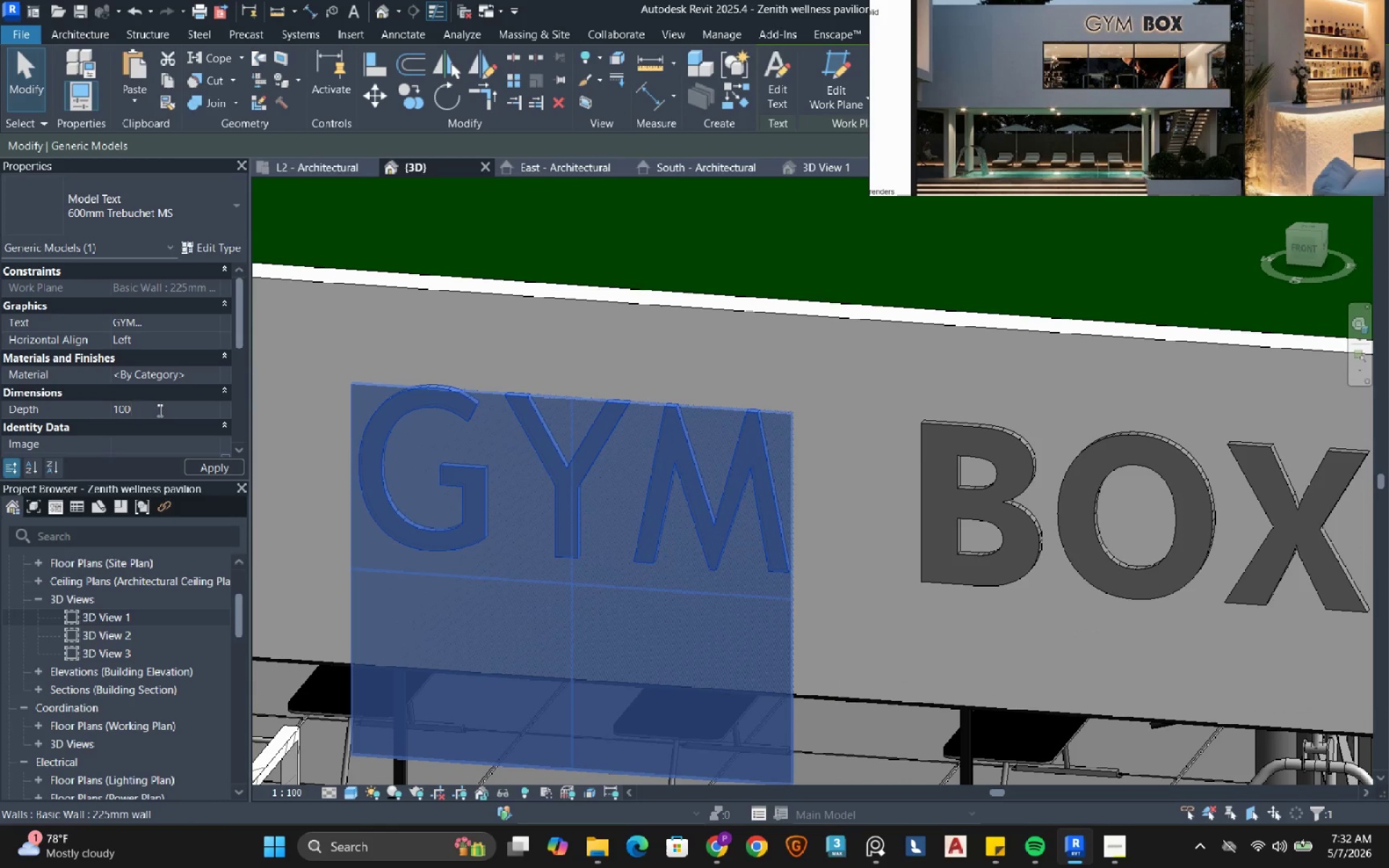 
key(NumpadEnter)
 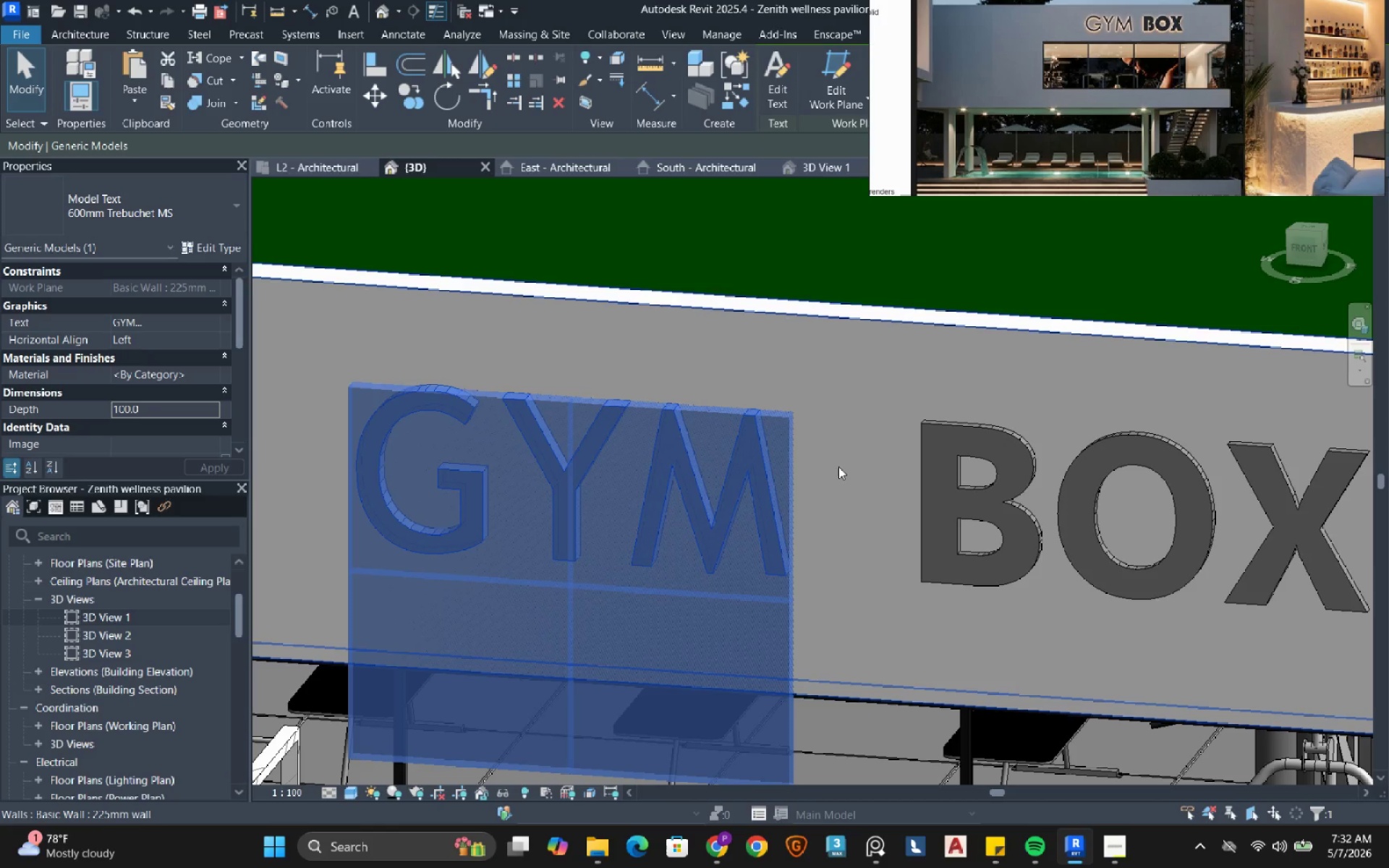 
left_click([926, 475])
 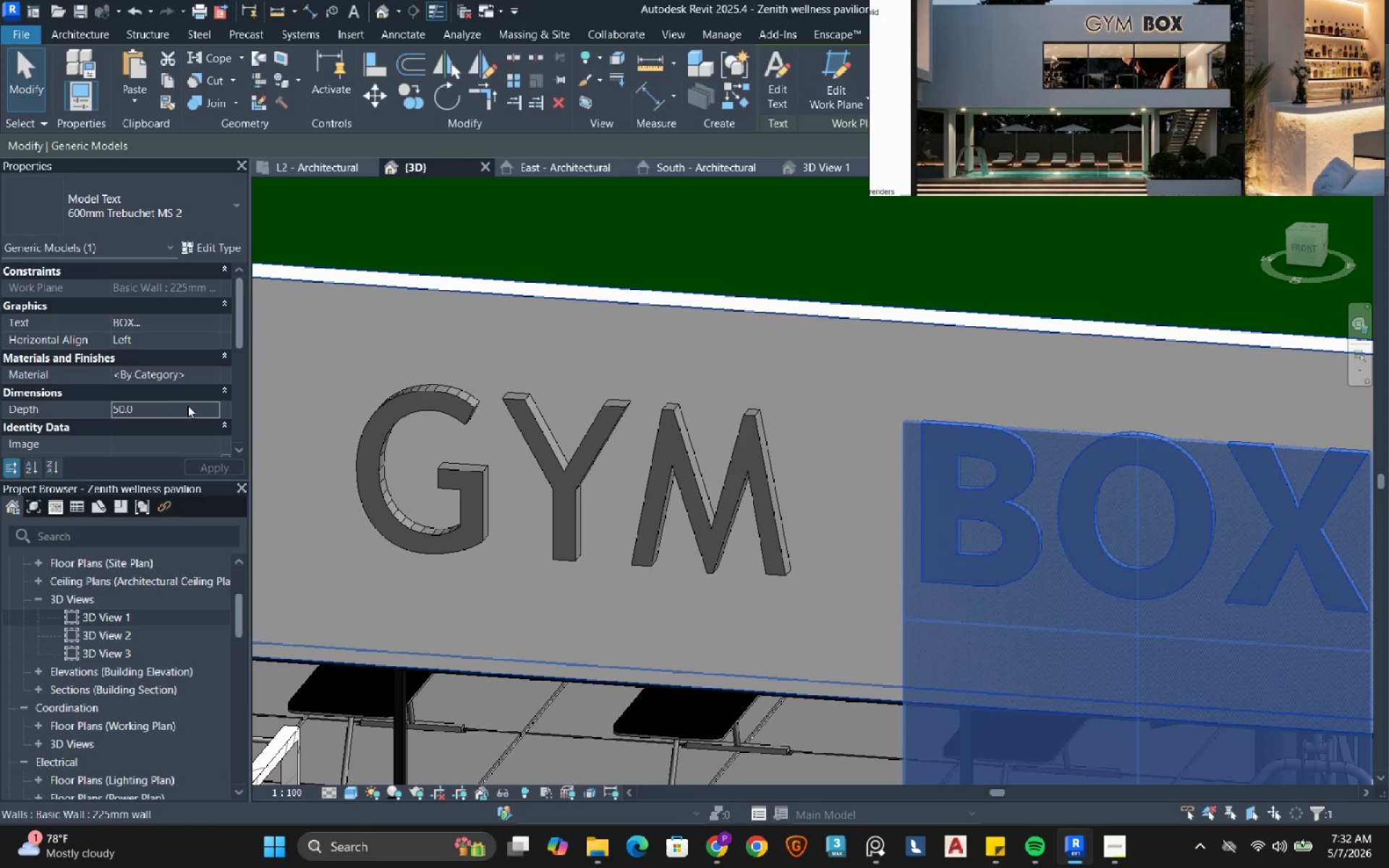 
left_click([172, 410])
 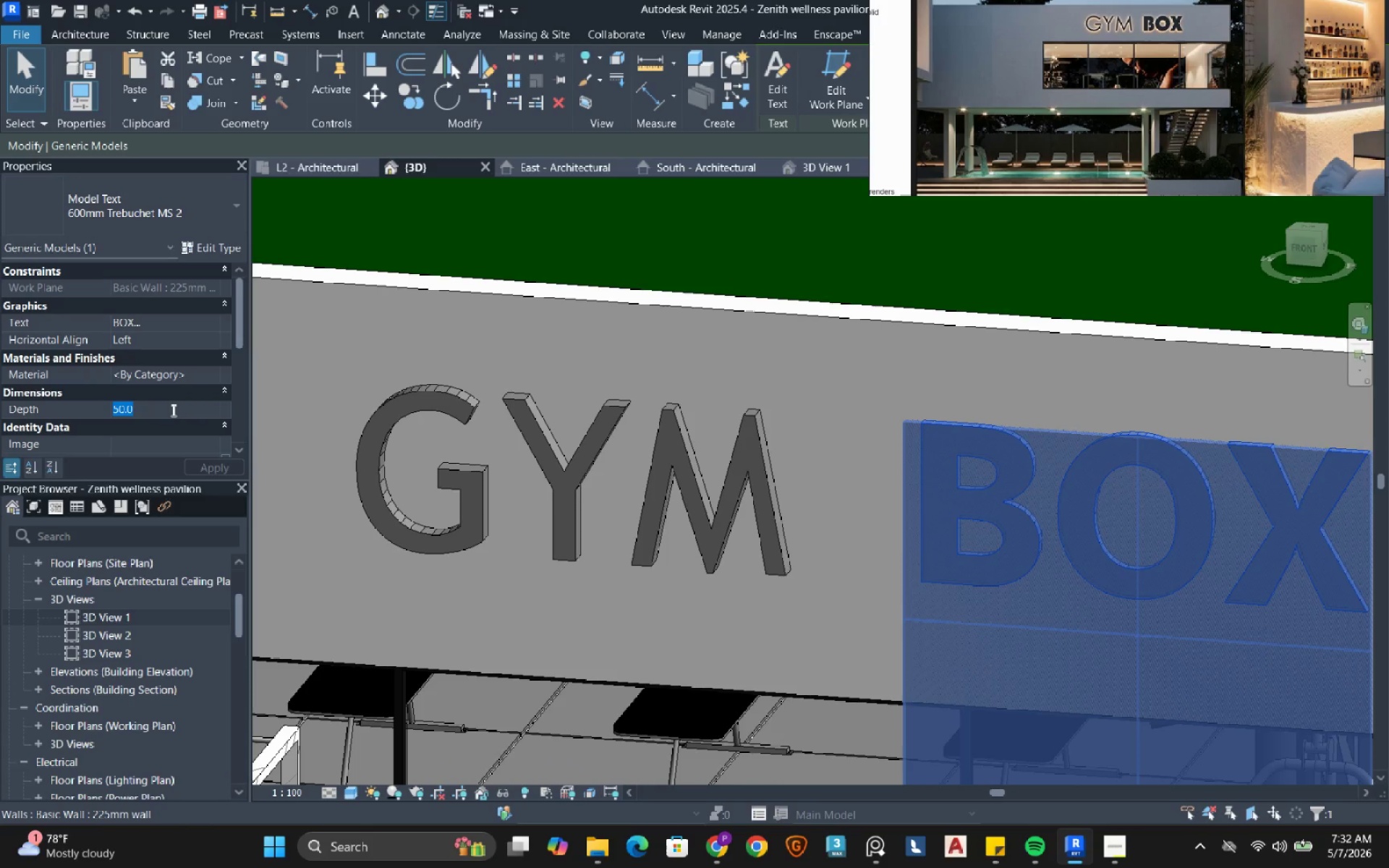 
key(Numpad1)
 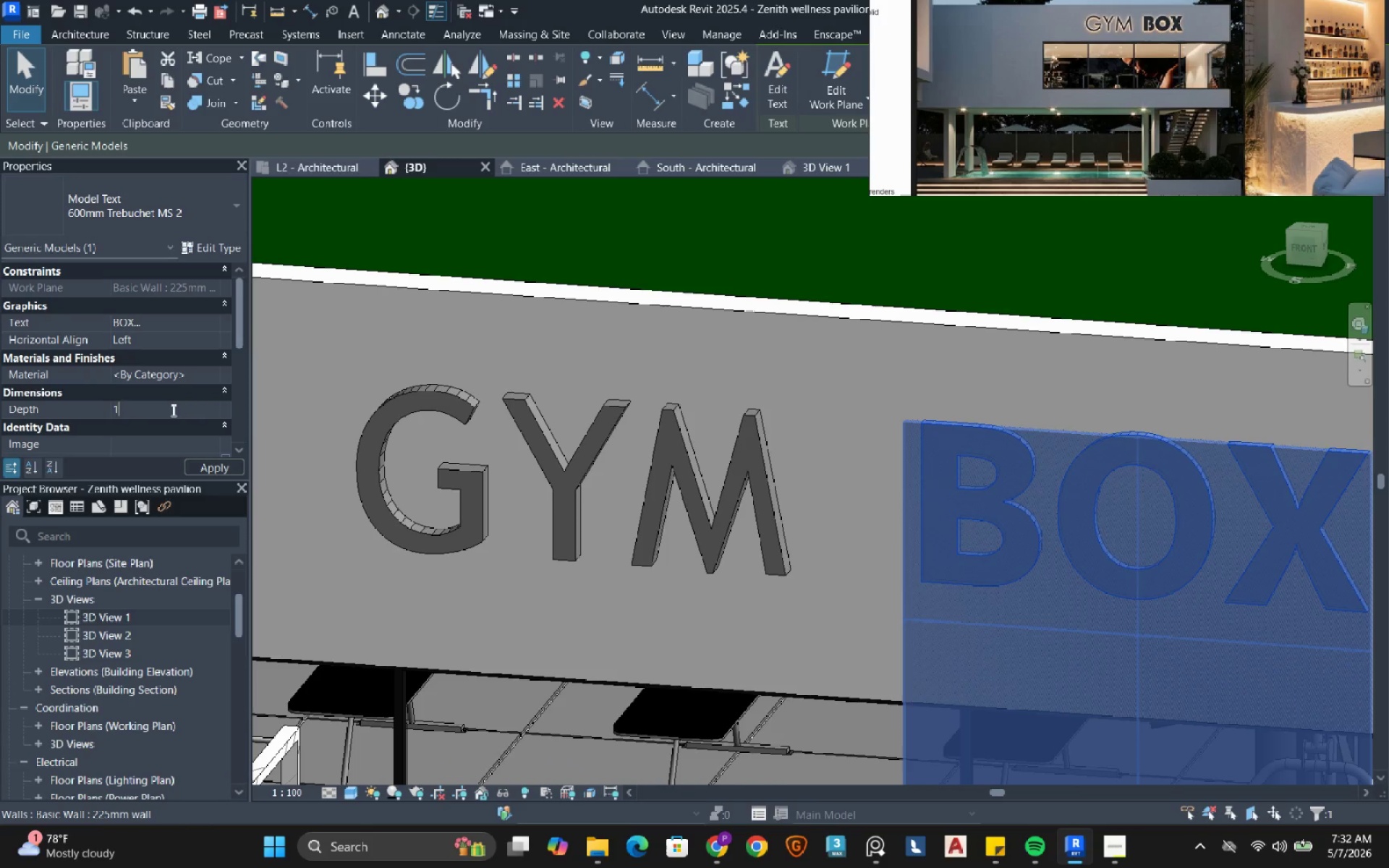 
key(Numpad0)
 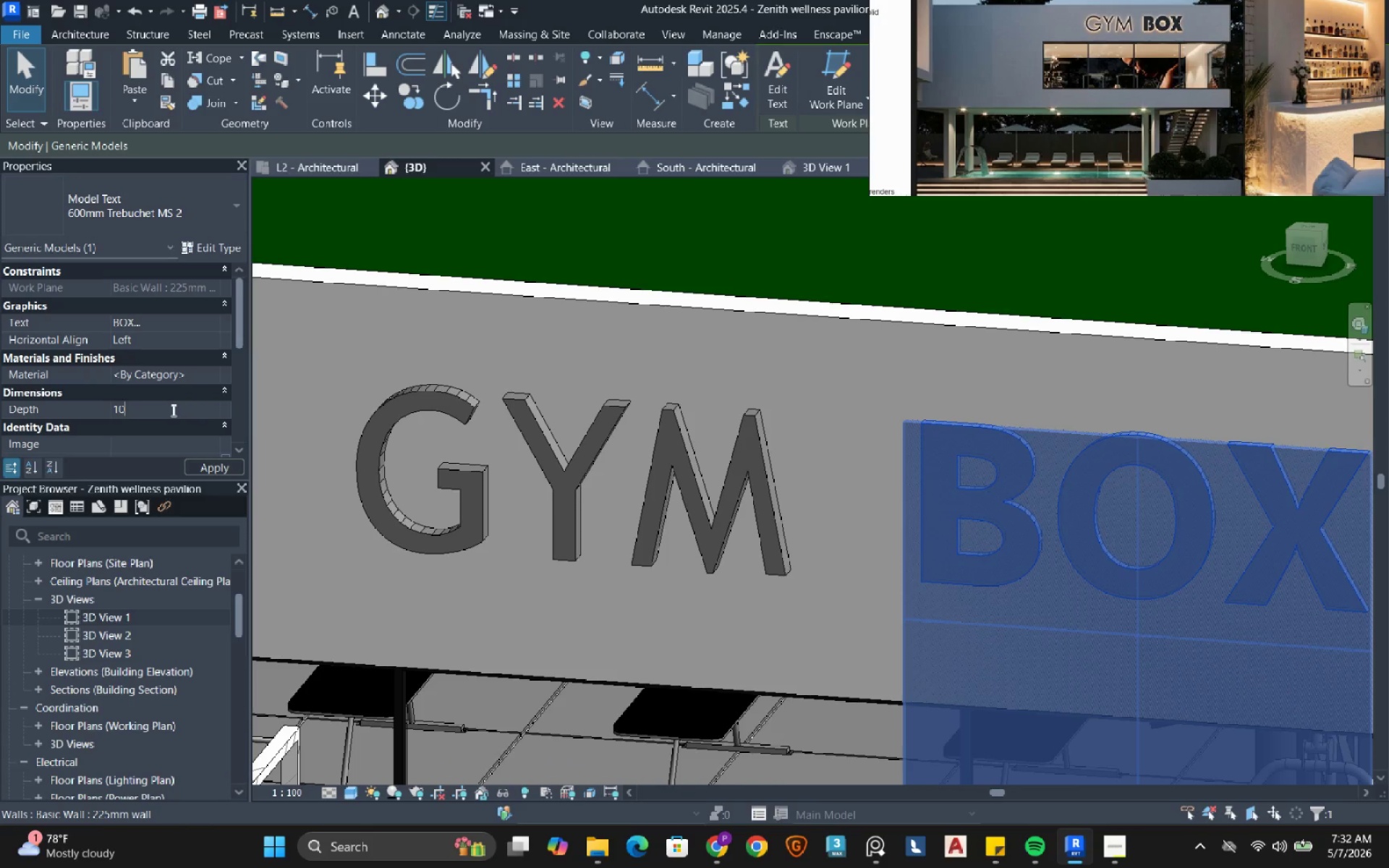 
key(Numpad0)
 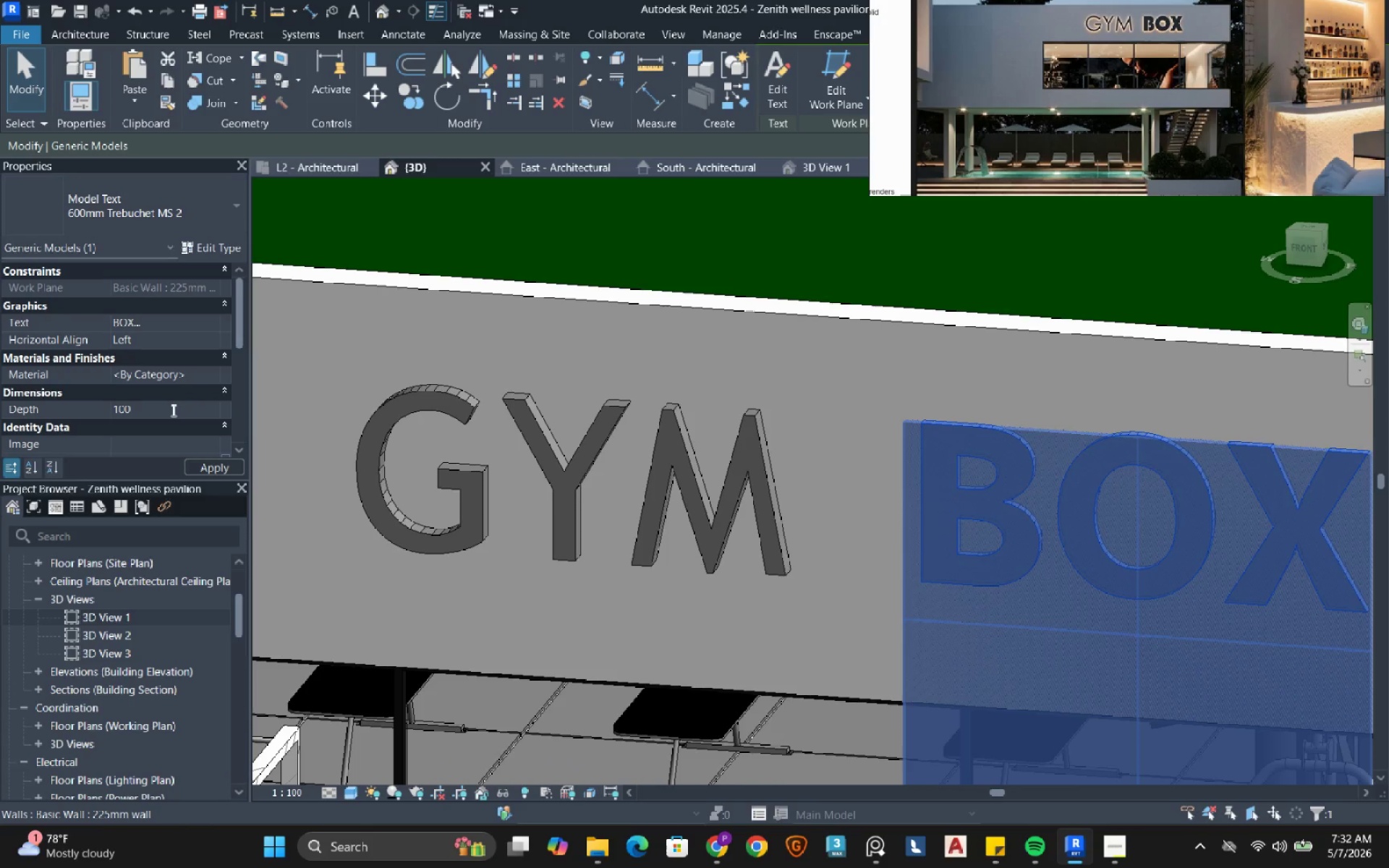 
key(NumpadEnter)
 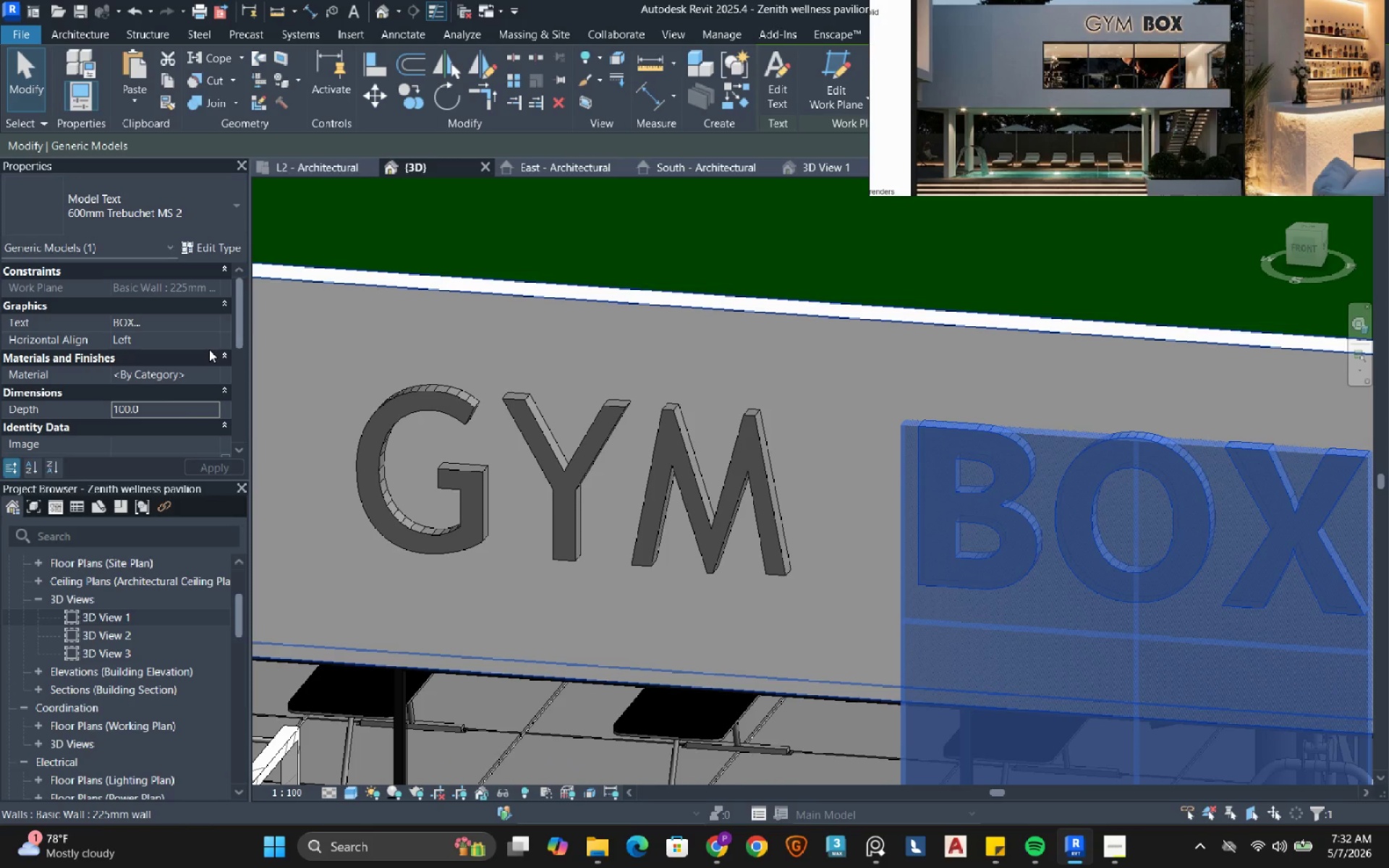 
left_click([212, 370])
 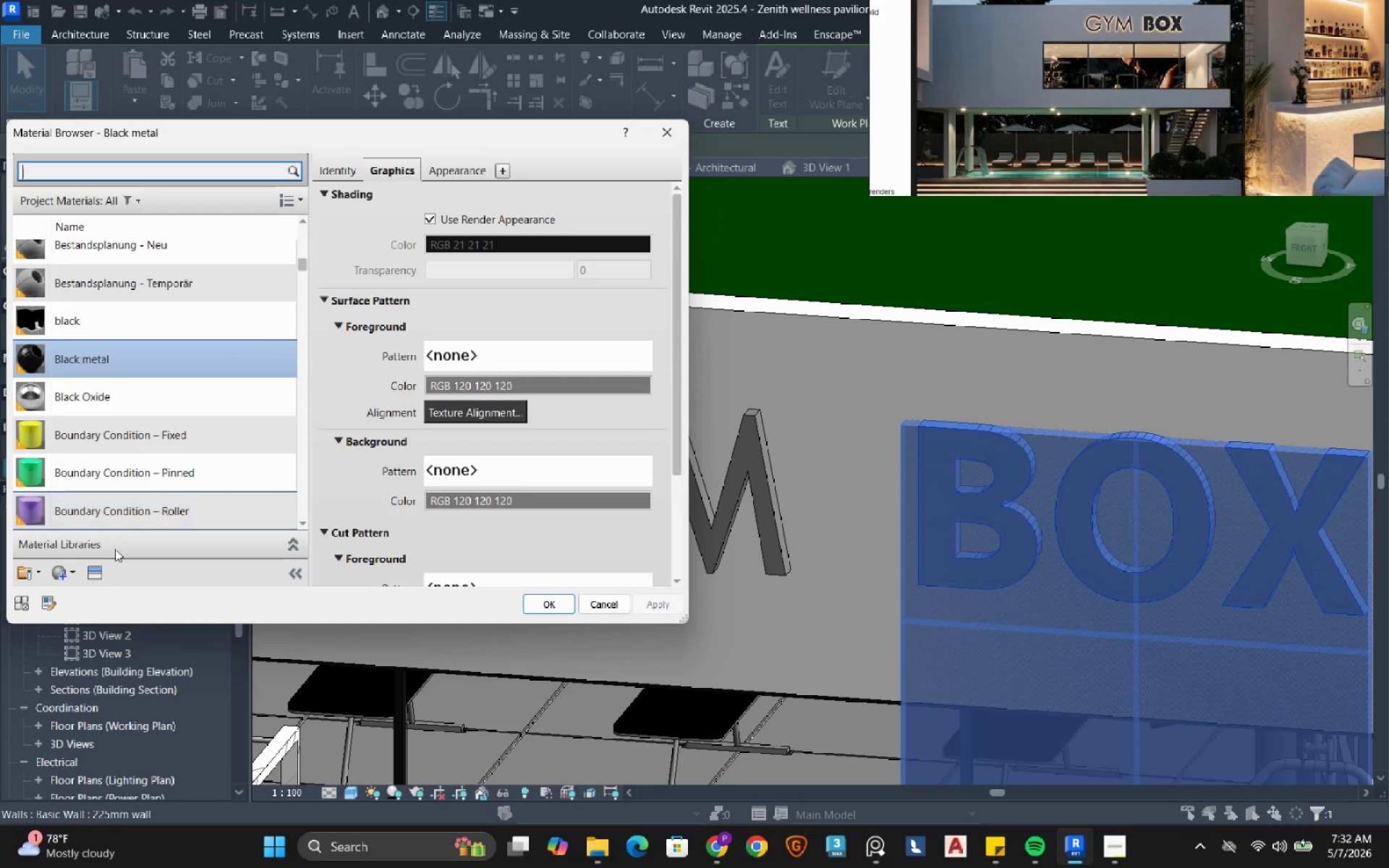 
left_click([60, 578])
 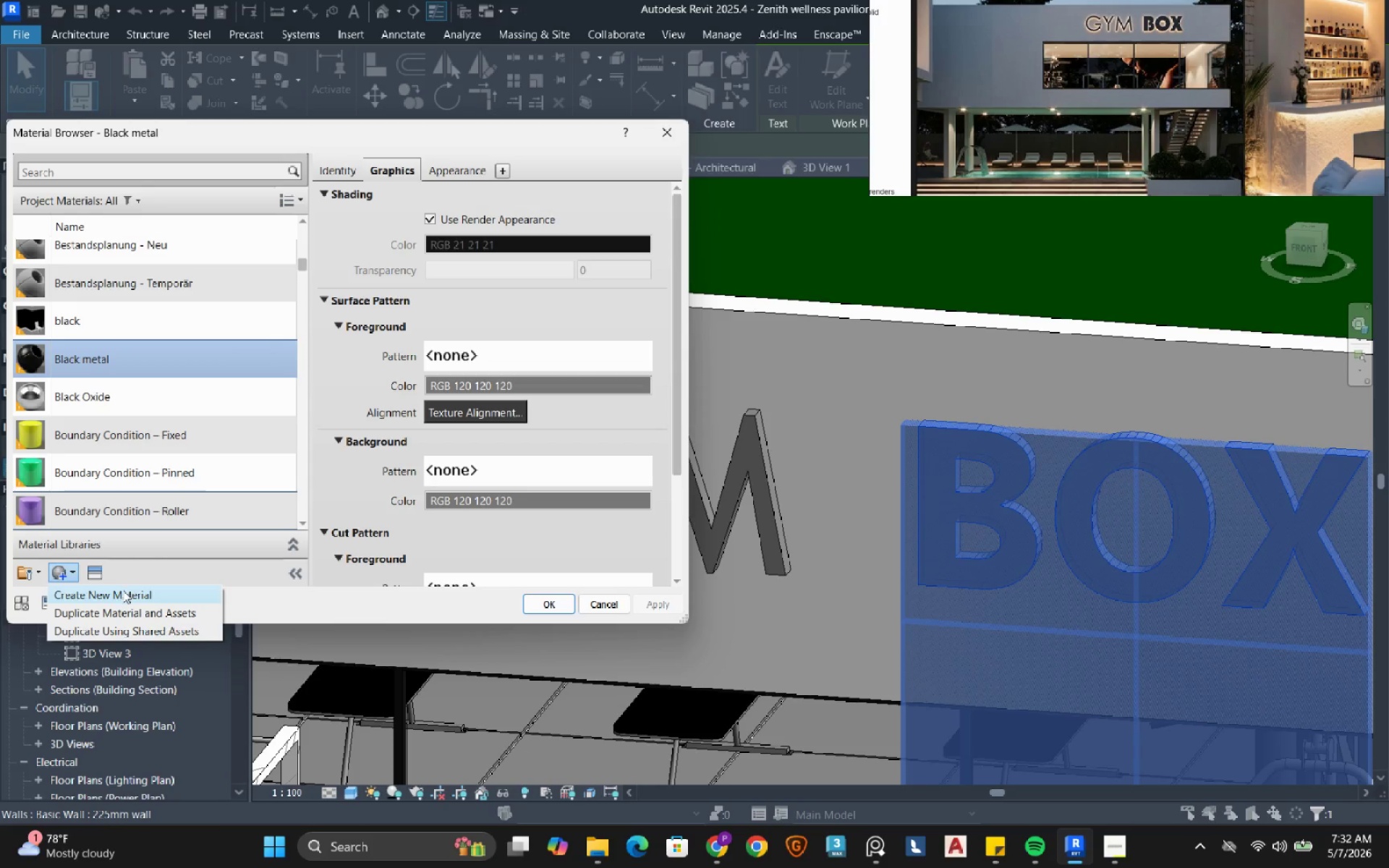 
left_click([123, 590])
 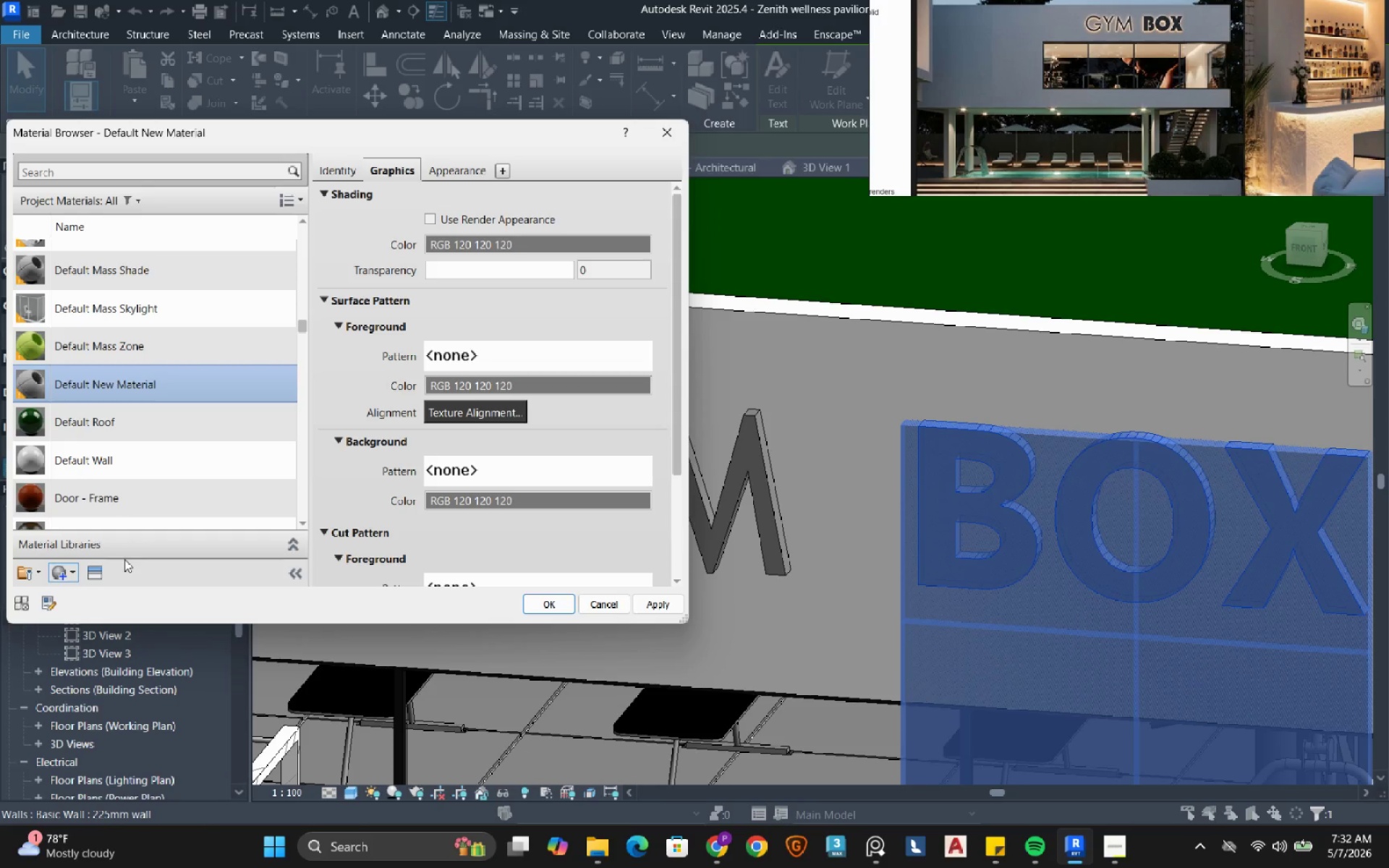 
right_click([143, 355])
 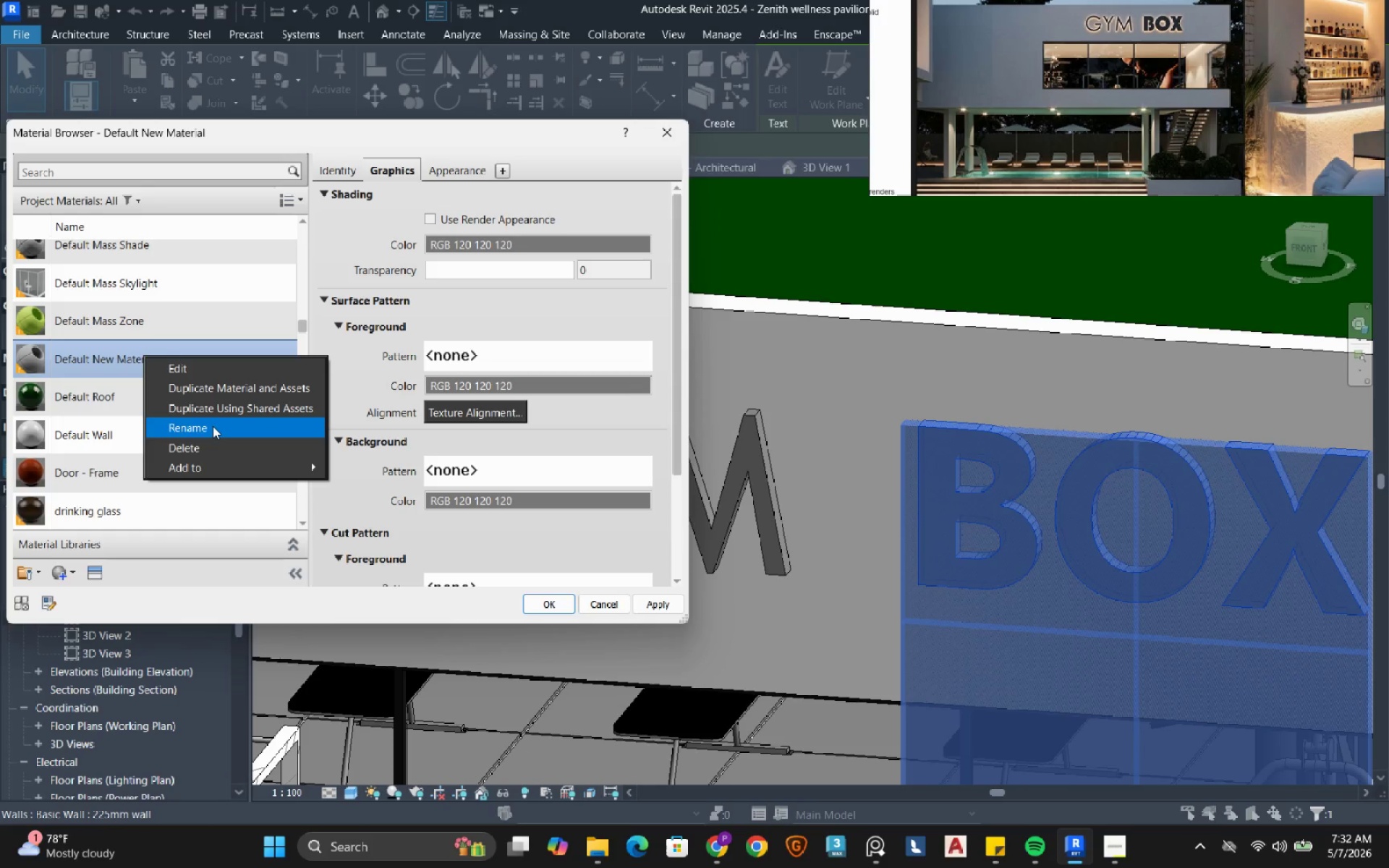 
left_click([213, 426])
 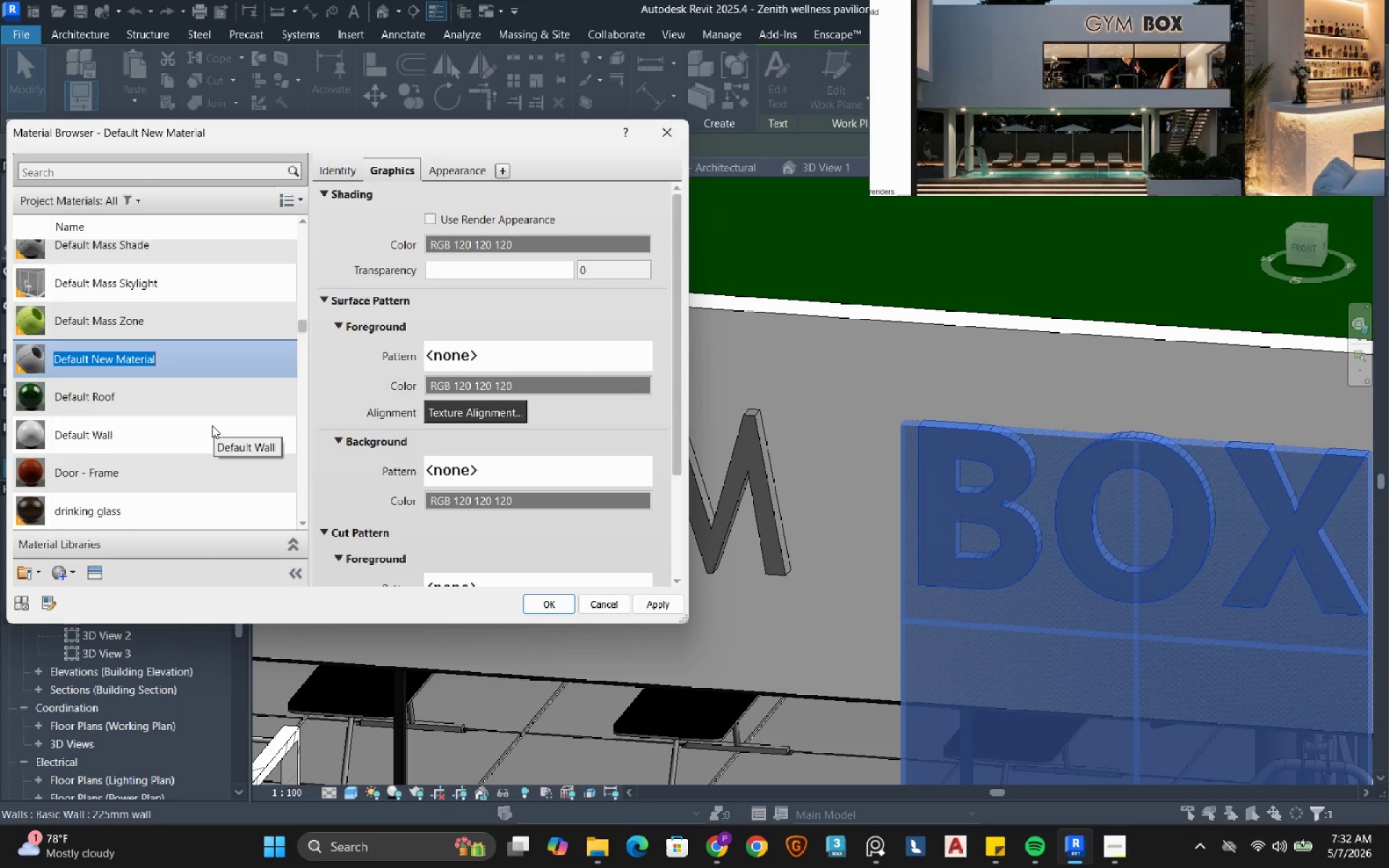 
type(White)
 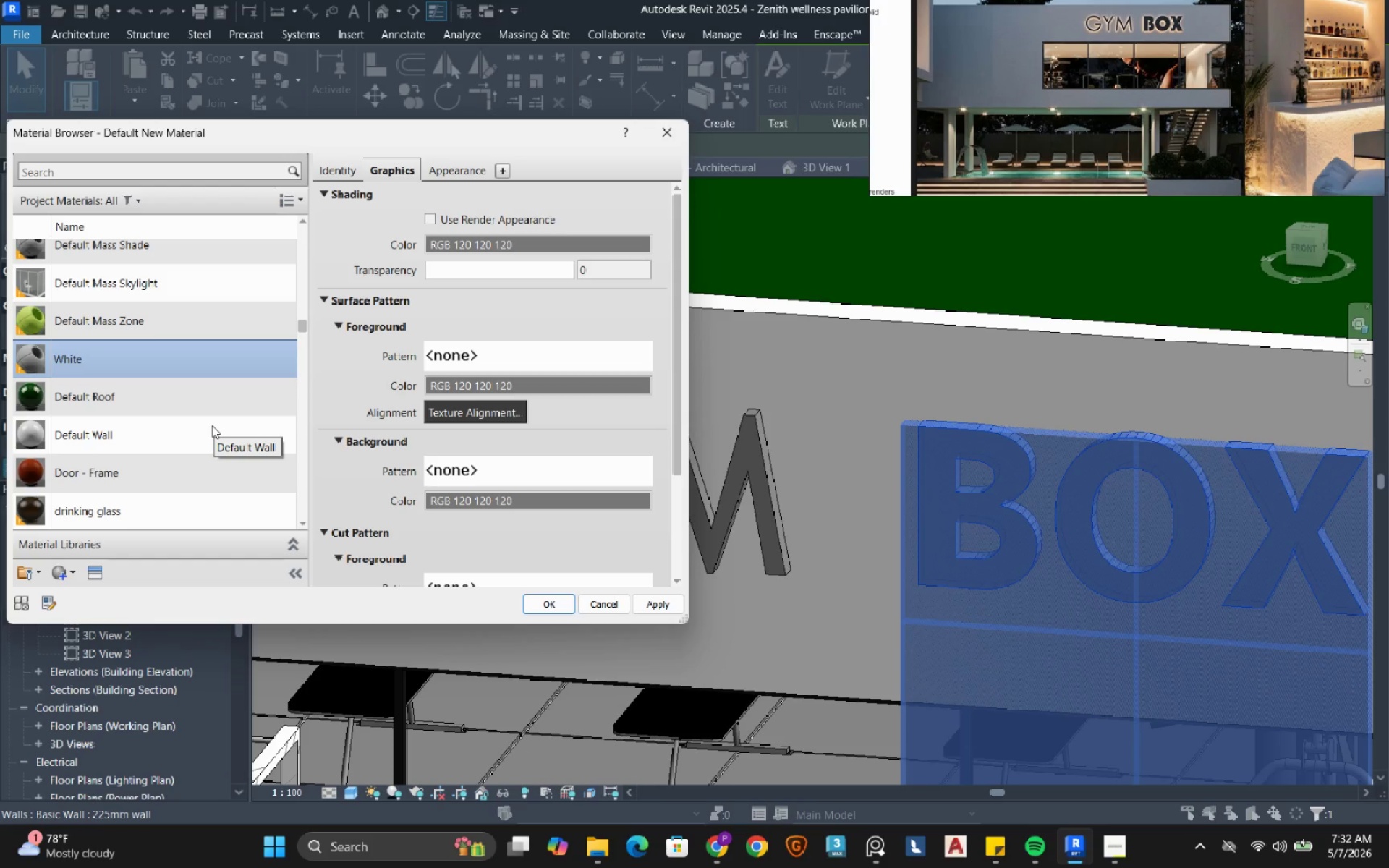 
key(Enter)
 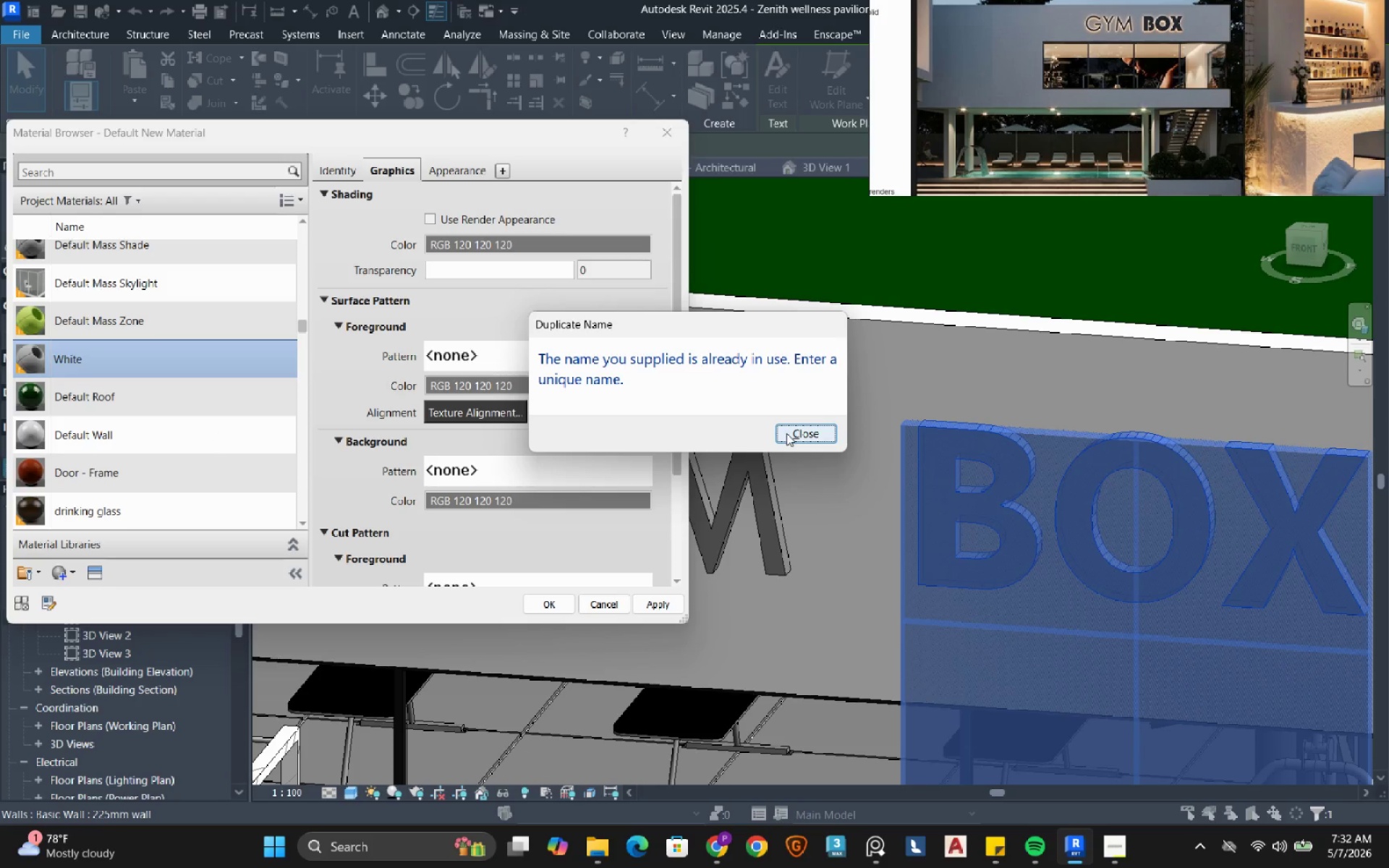 
left_click([786, 433])
 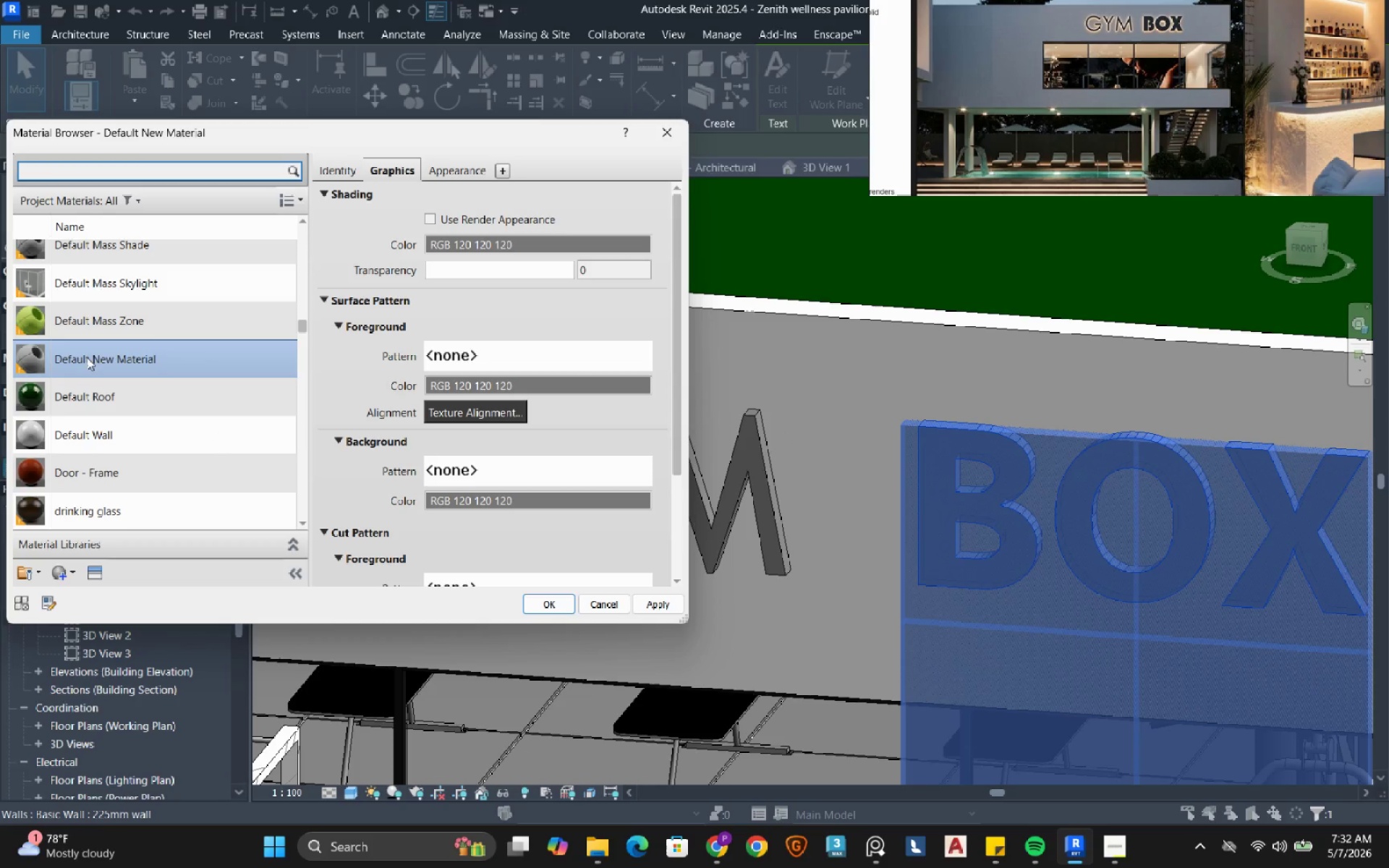 
right_click([93, 349])
 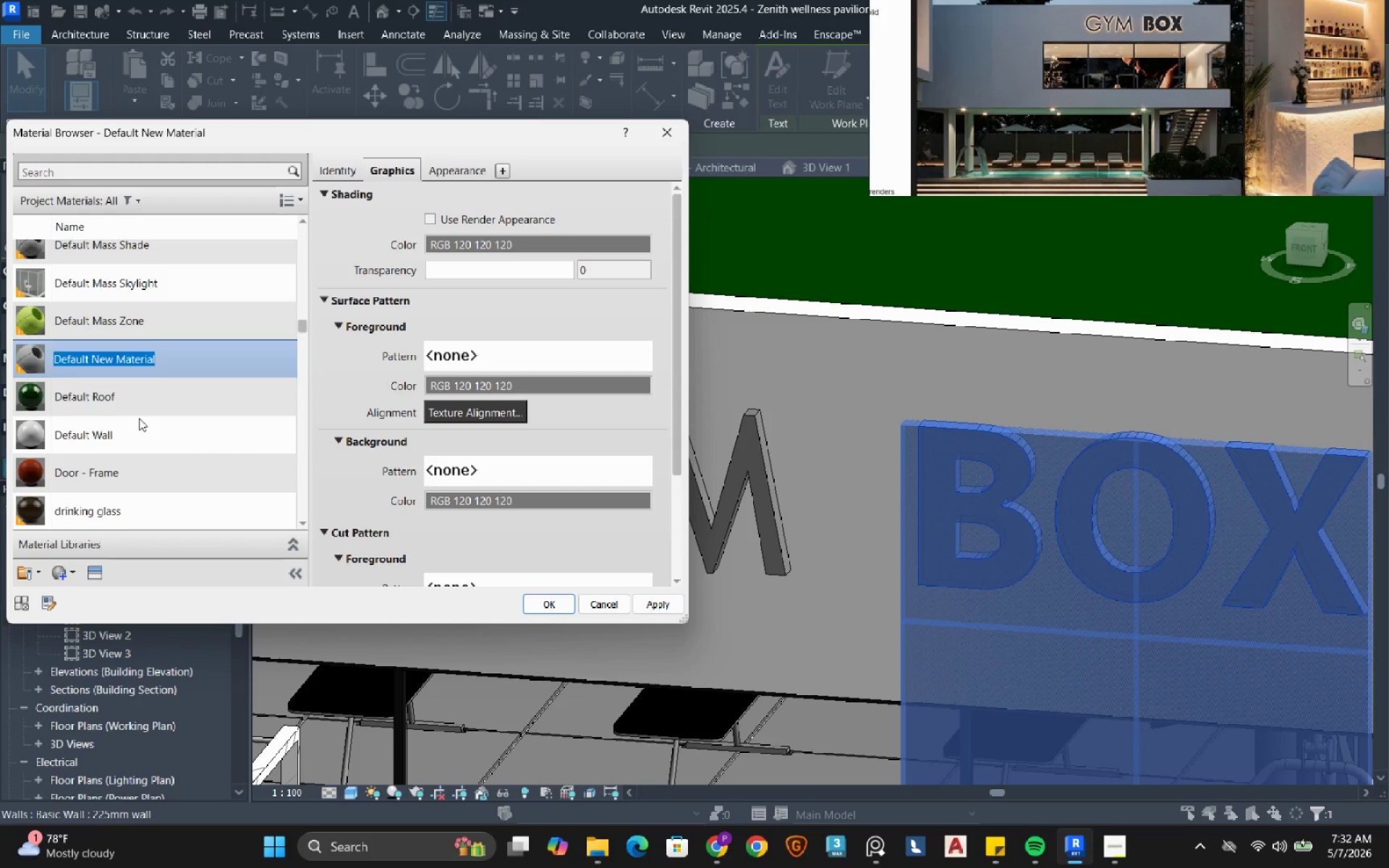 
type(Text front)
key(Backspace)
key(Backspace)
key(Backspace)
key(Backspace)
key(Backspace)
type(sides)
 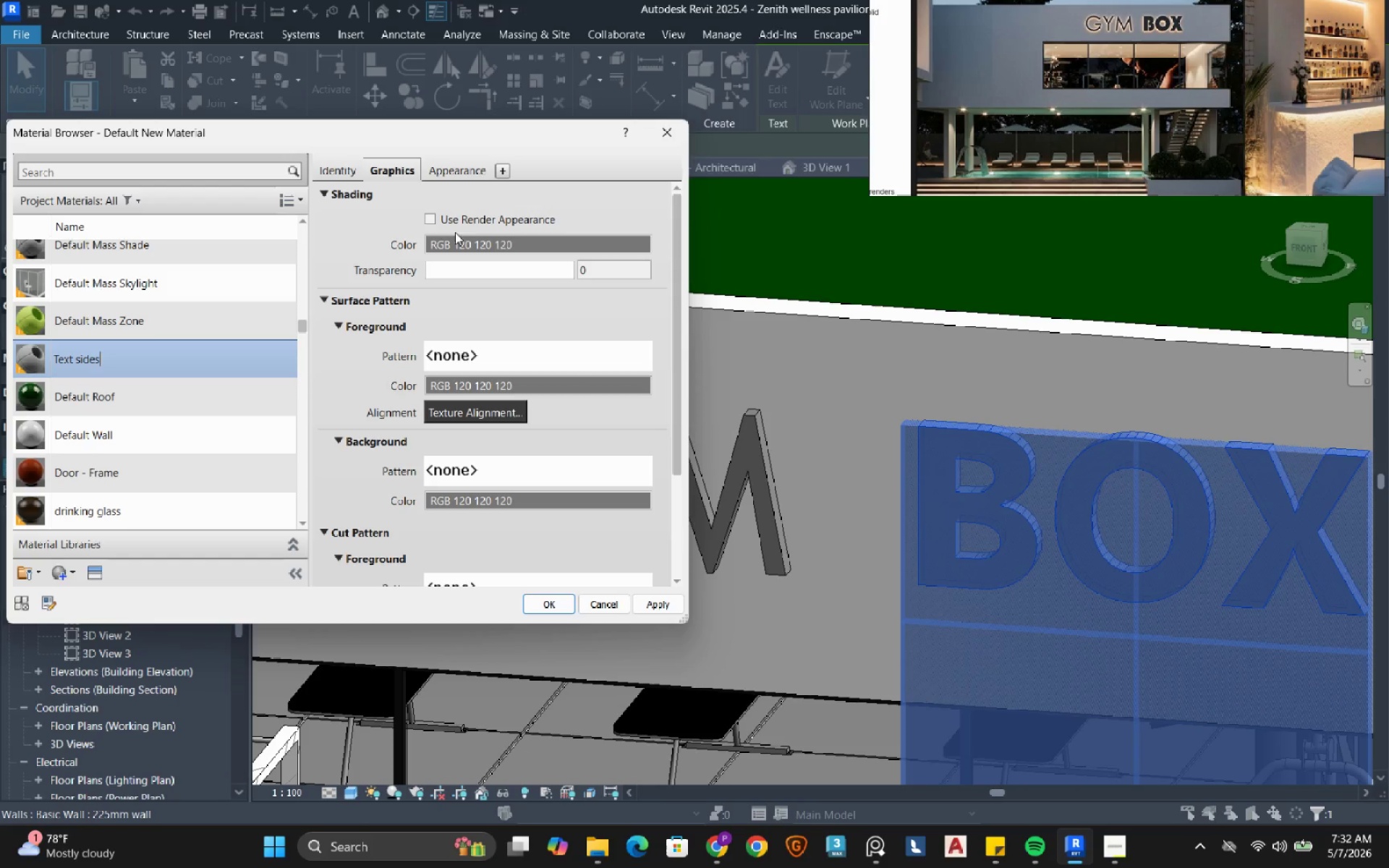 
left_click_drag(start_coordinate=[464, 180], to_coordinate=[457, 183])
 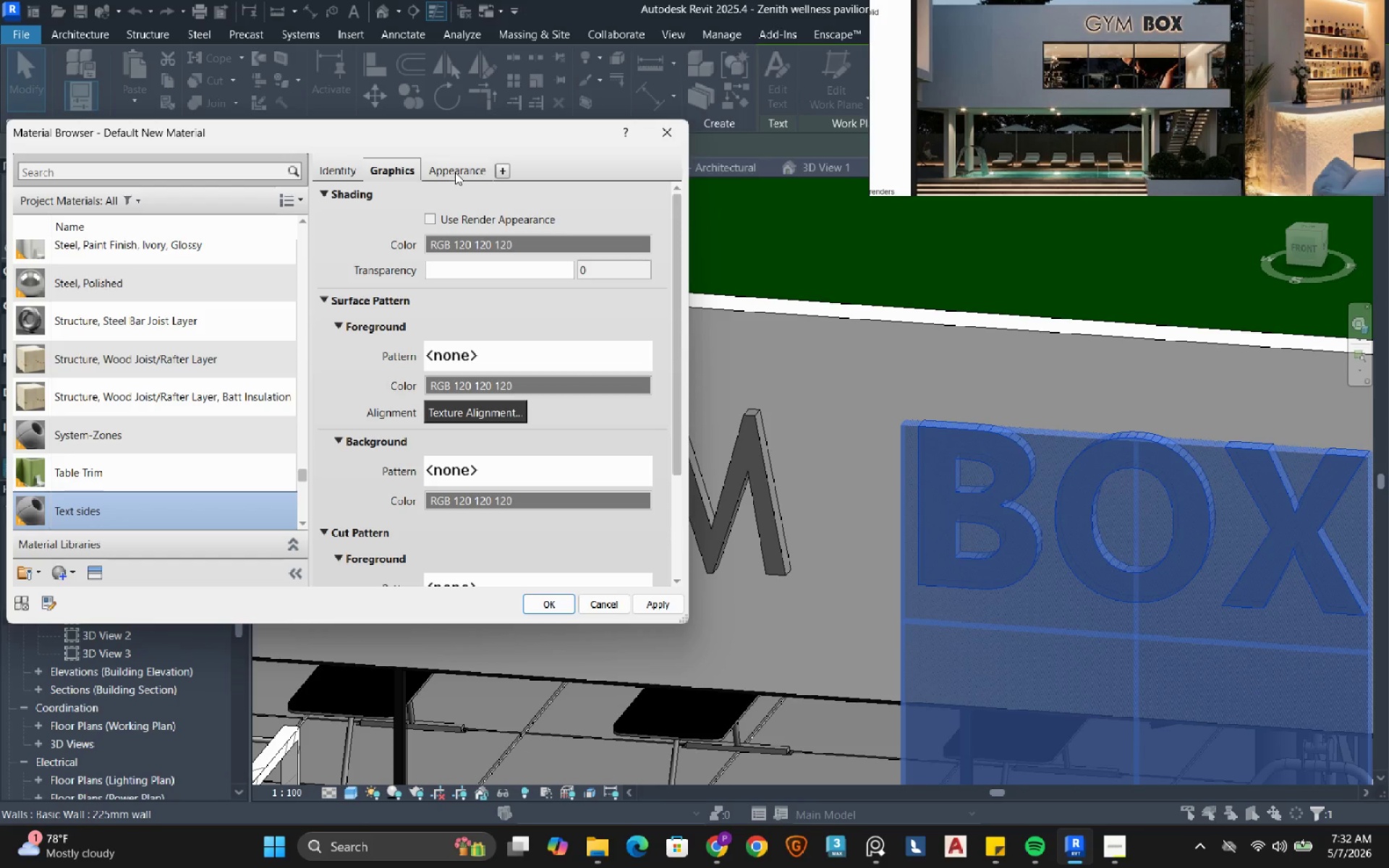 
left_click([455, 169])
 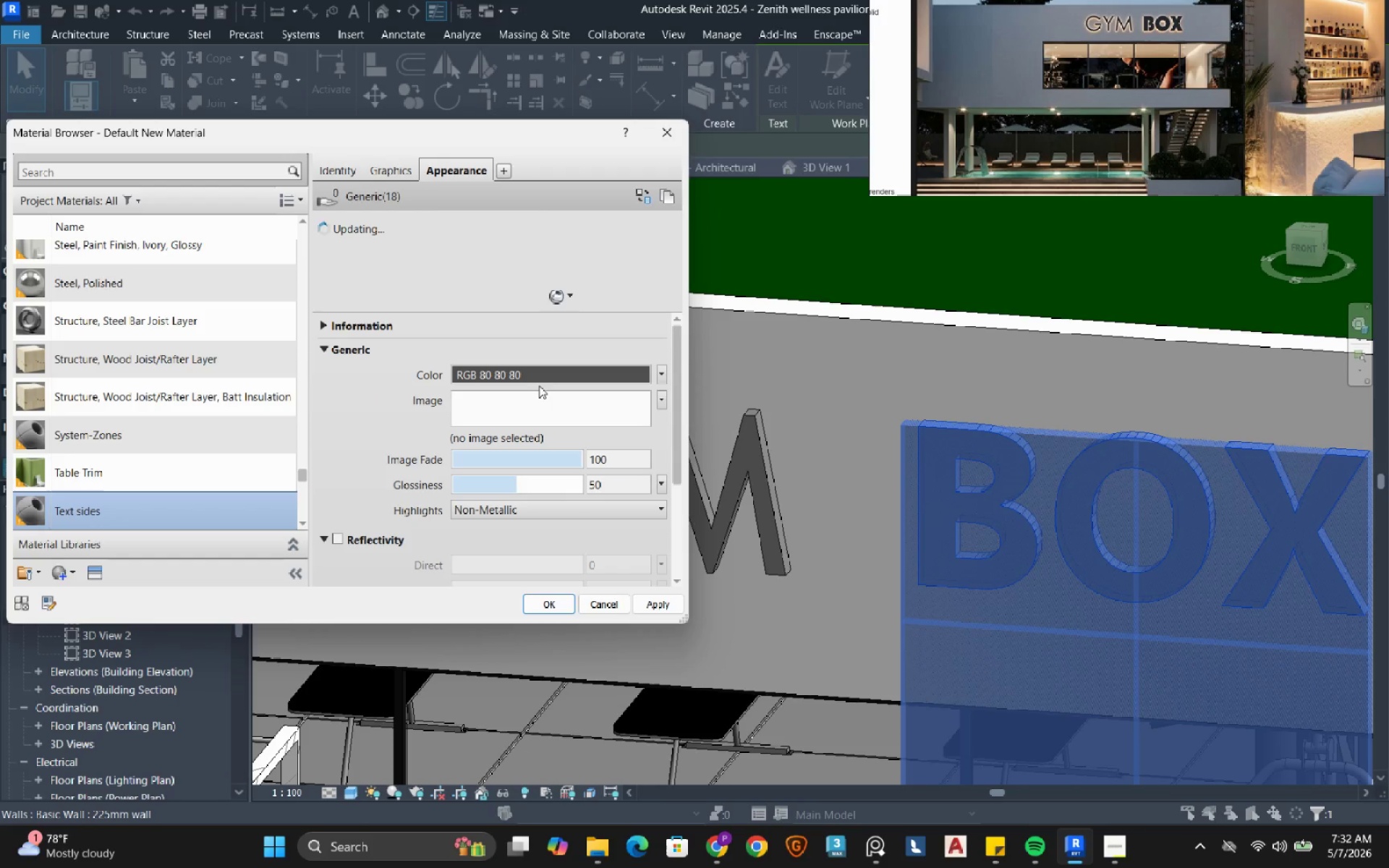 
left_click([548, 375])
 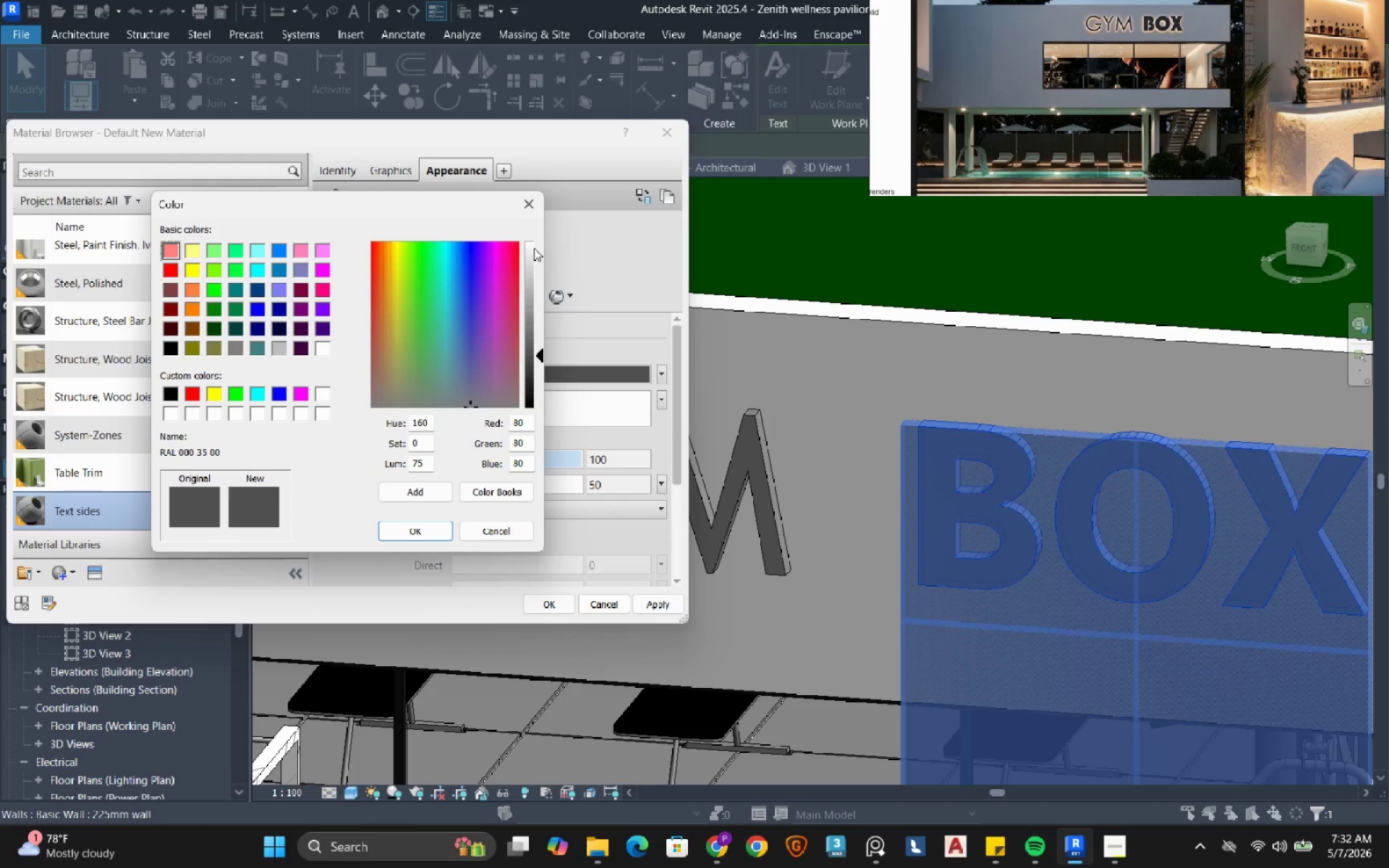 
left_click([534, 248])
 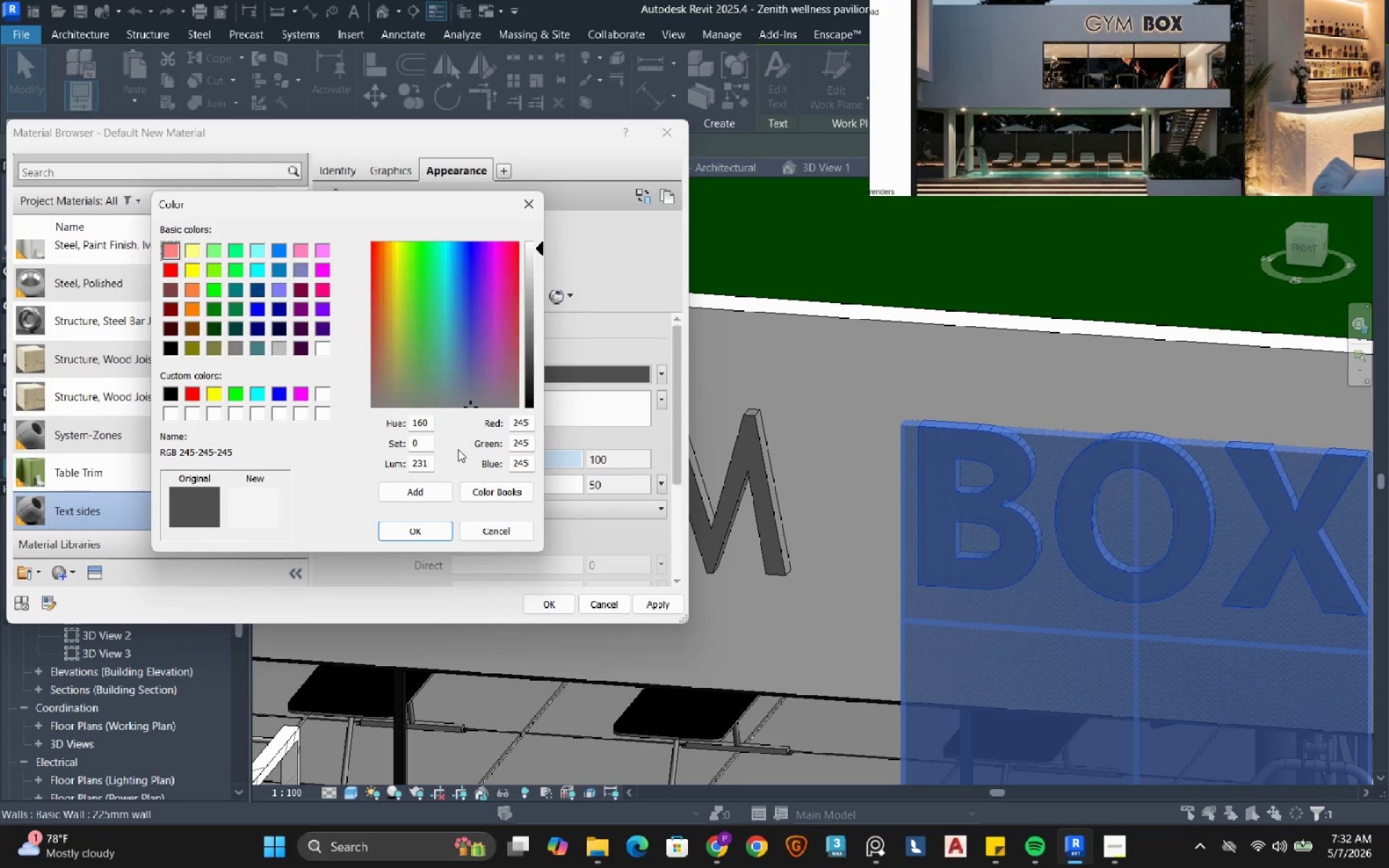 
left_click([419, 528])
 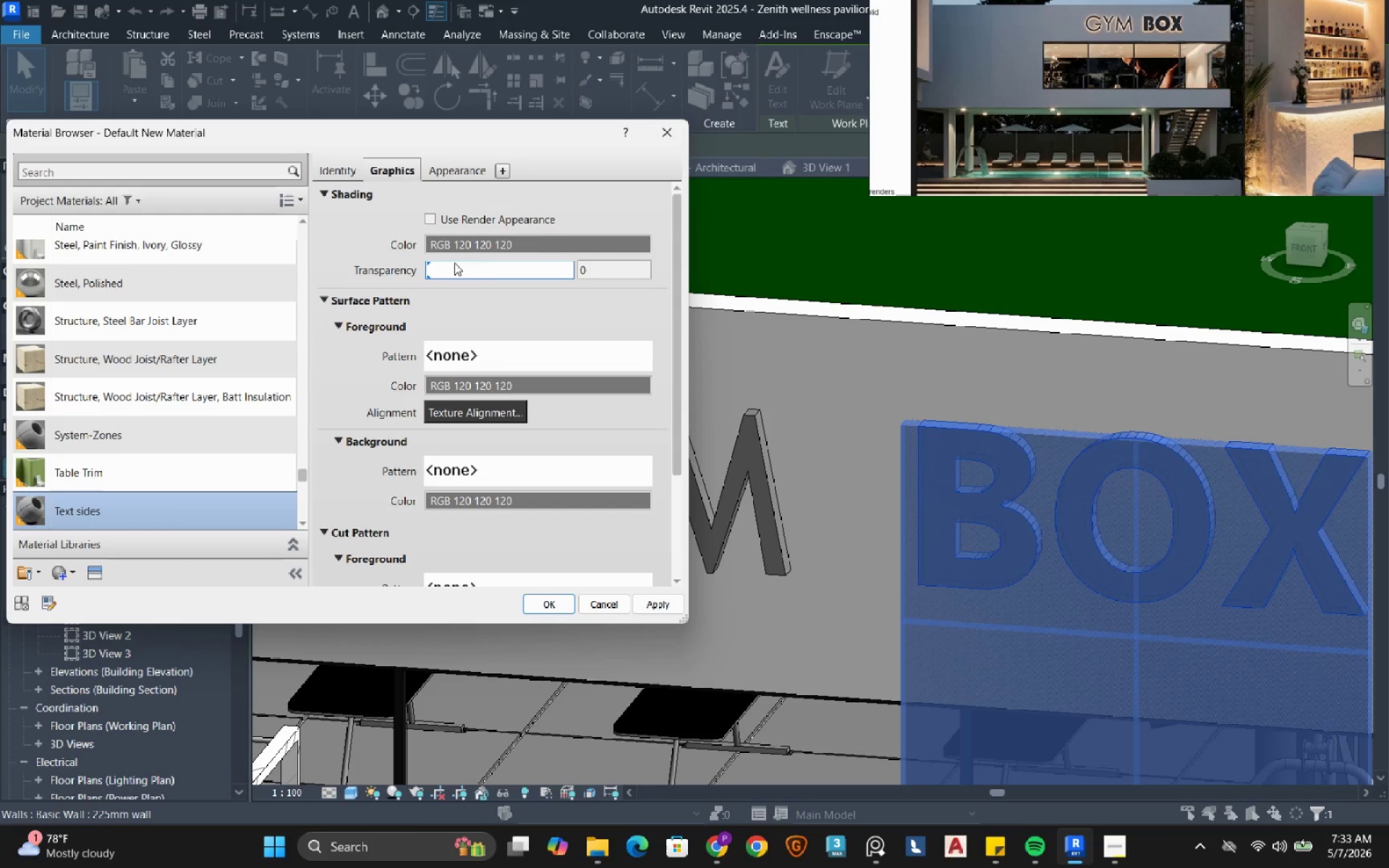 
left_click([552, 221])
 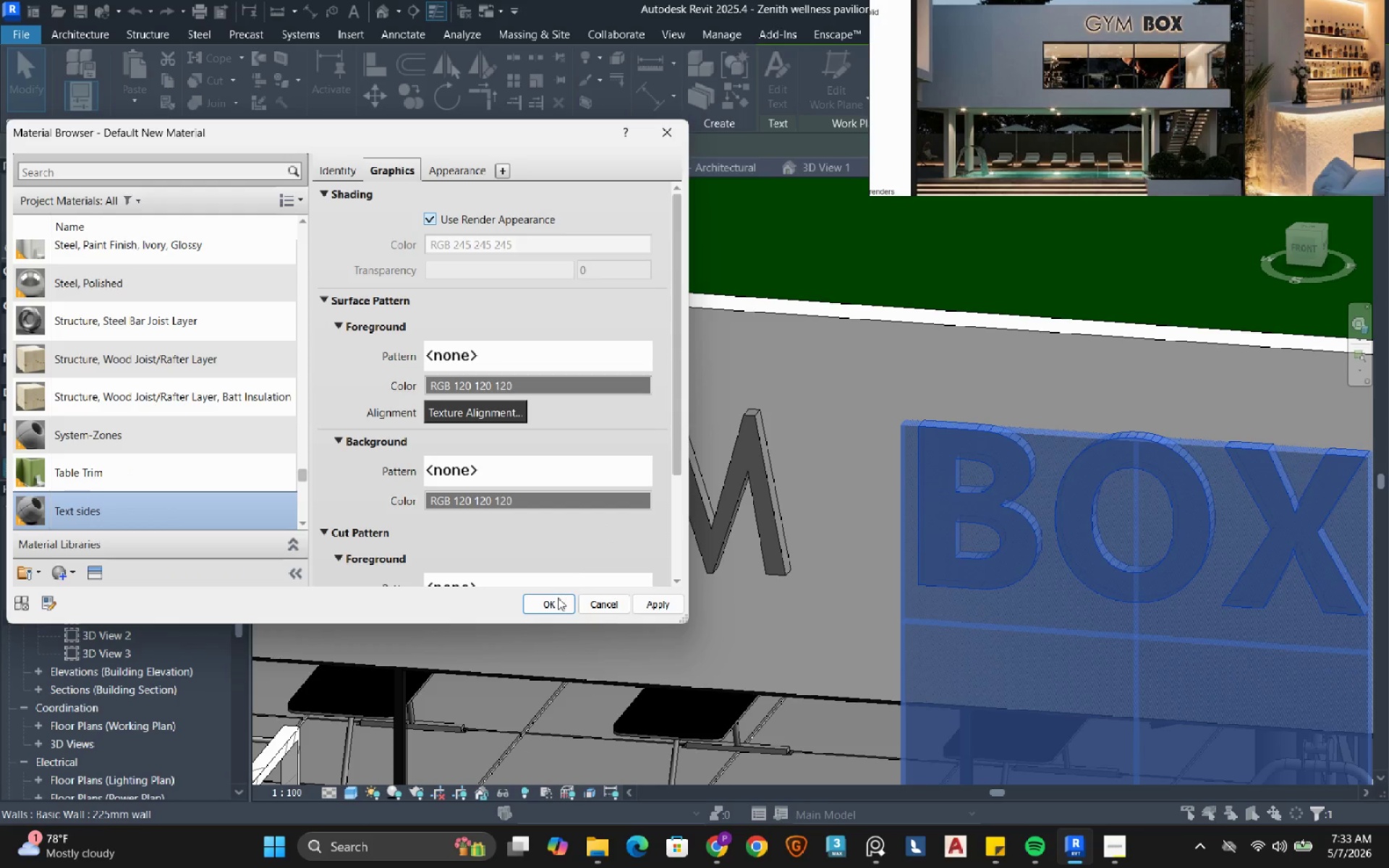 
left_click([553, 608])
 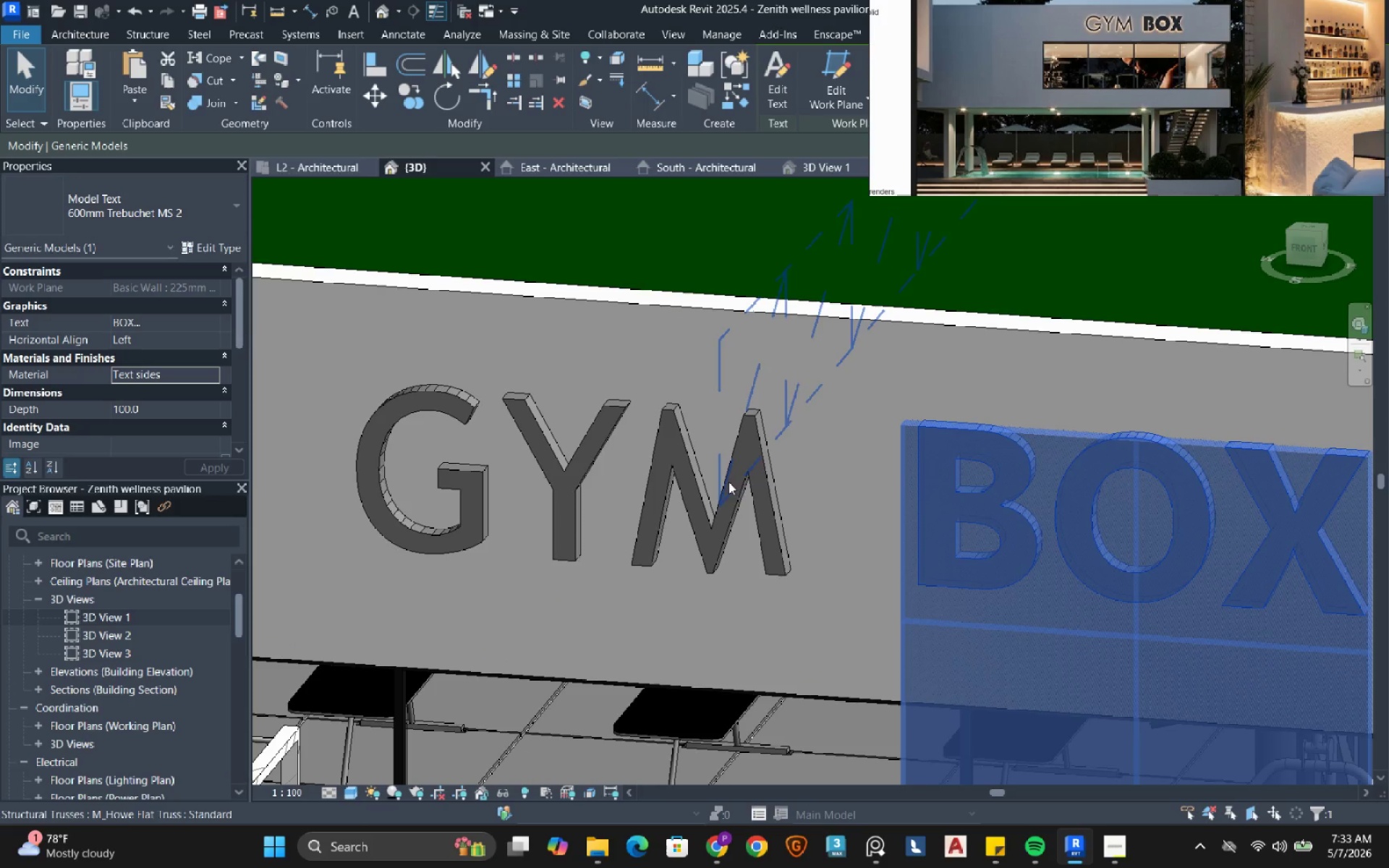 
left_click([754, 459])
 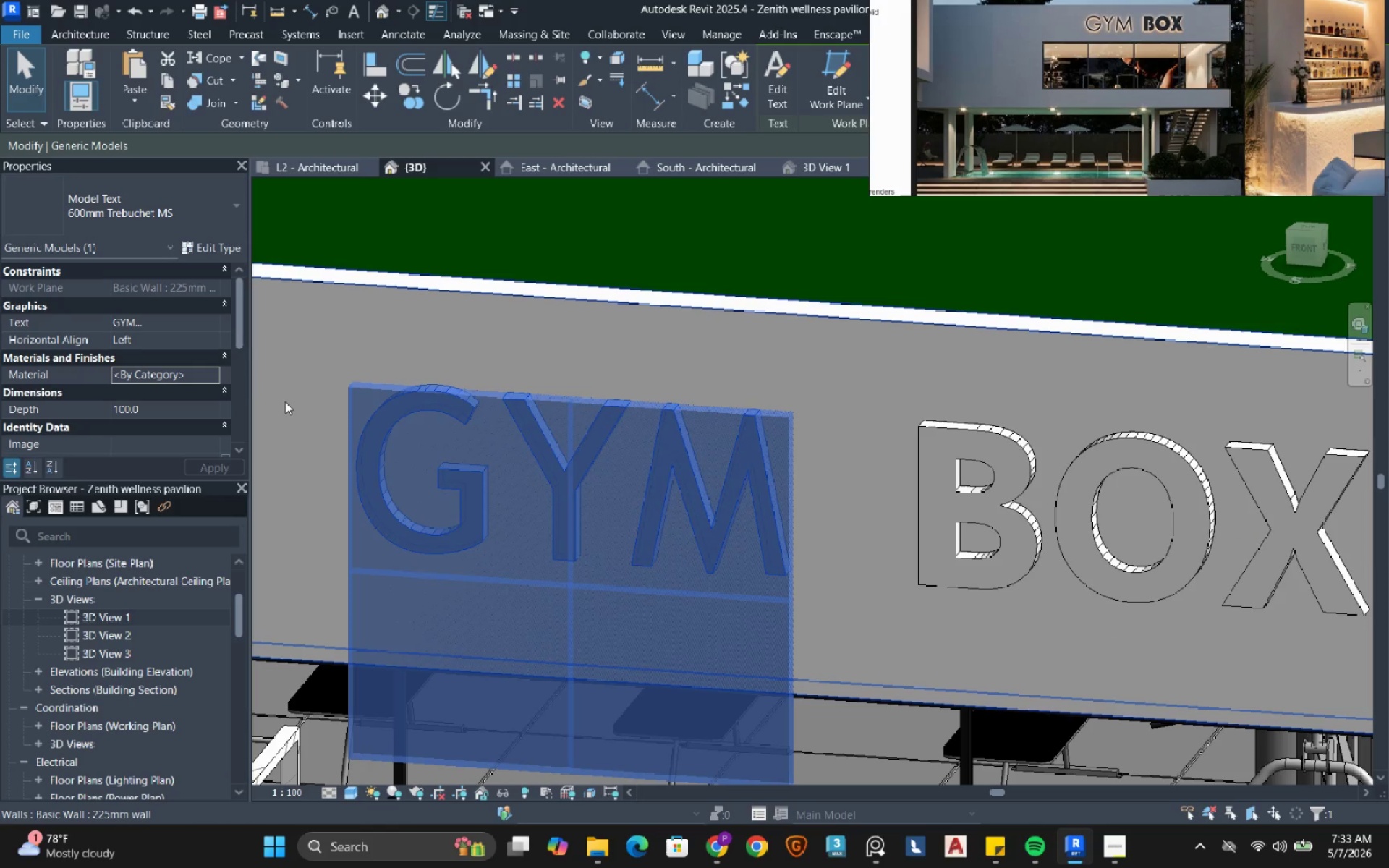 
mouse_move([222, 390])
 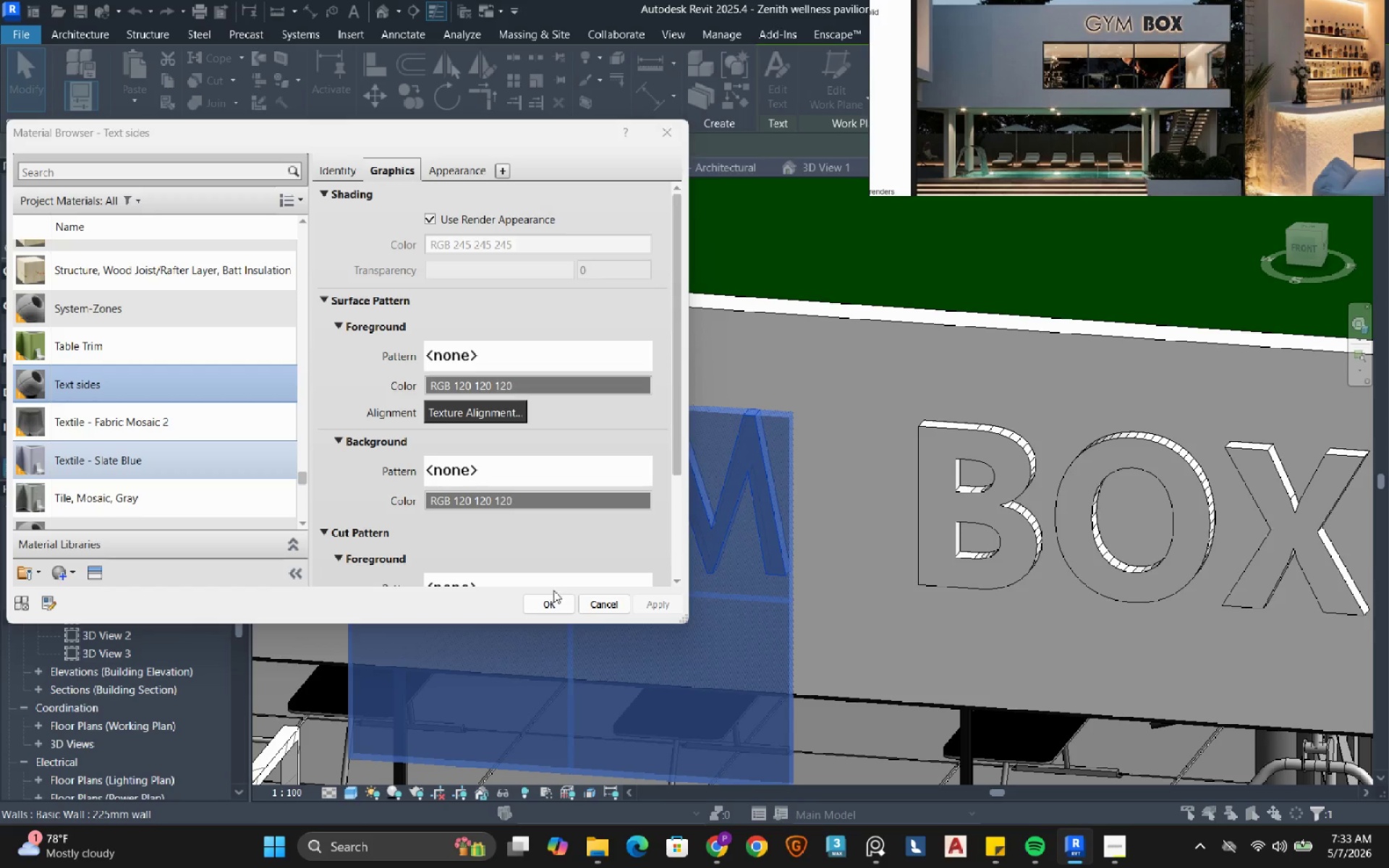 
left_click([554, 603])
 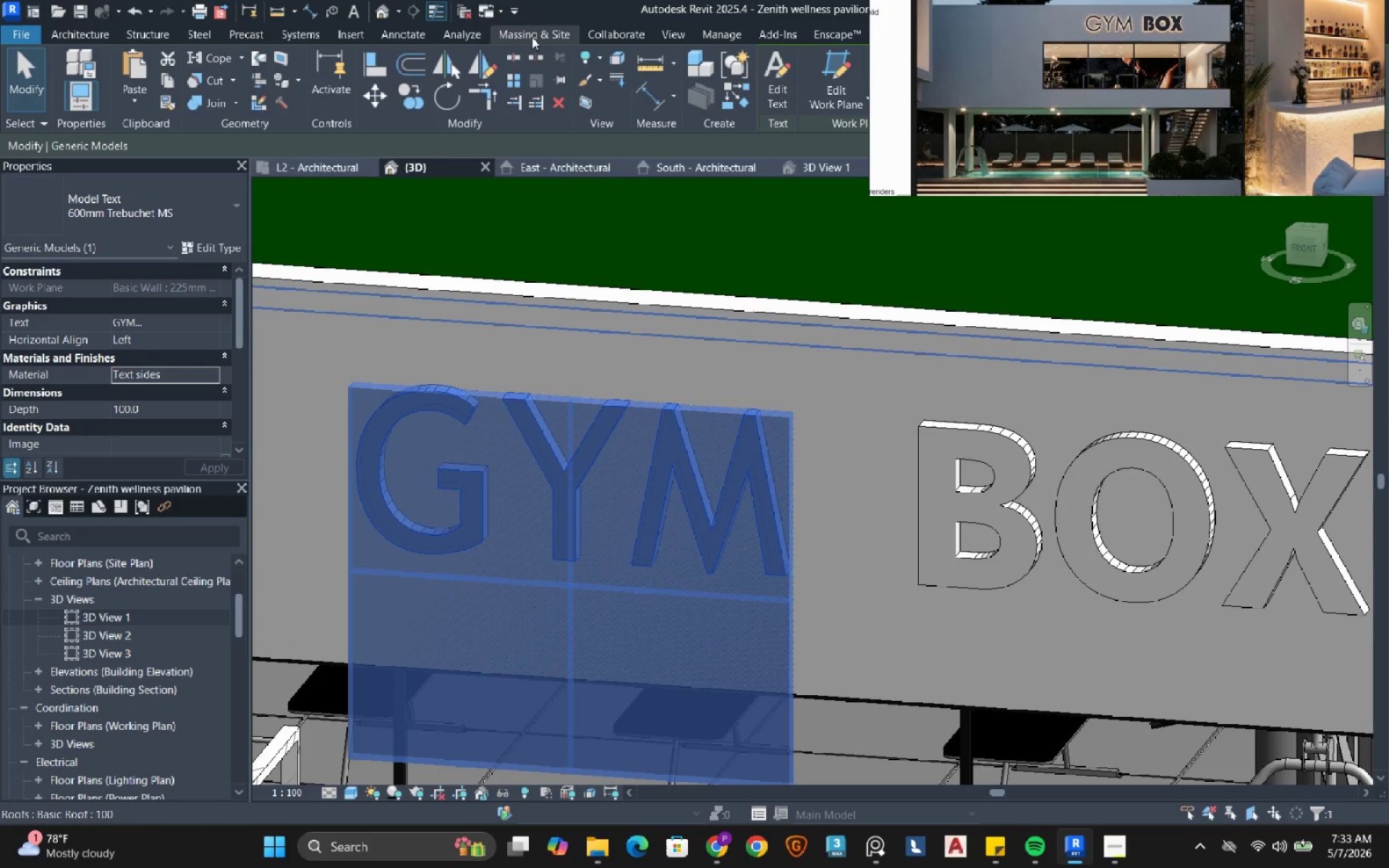 
left_click([709, 39])
 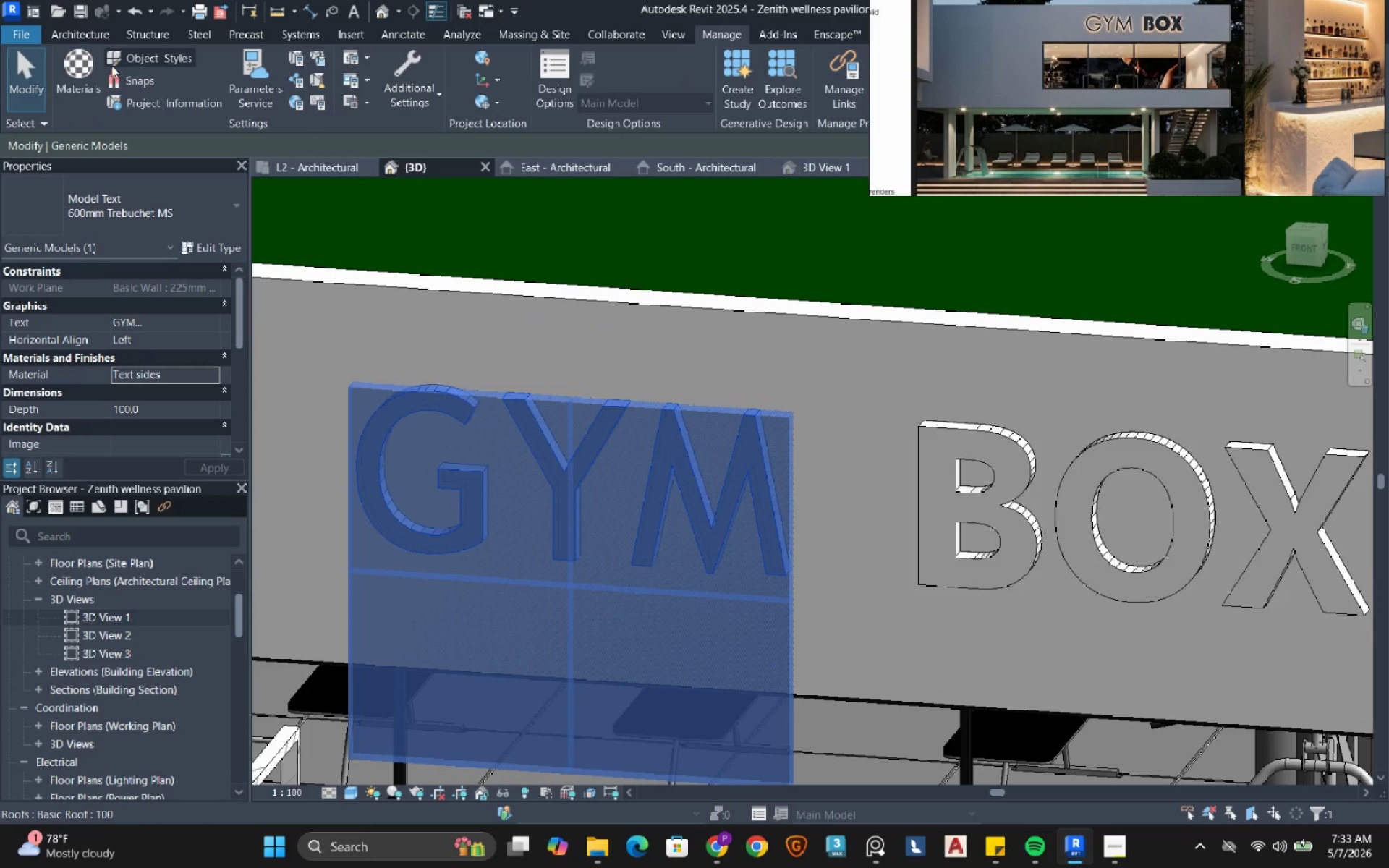 
left_click([92, 63])
 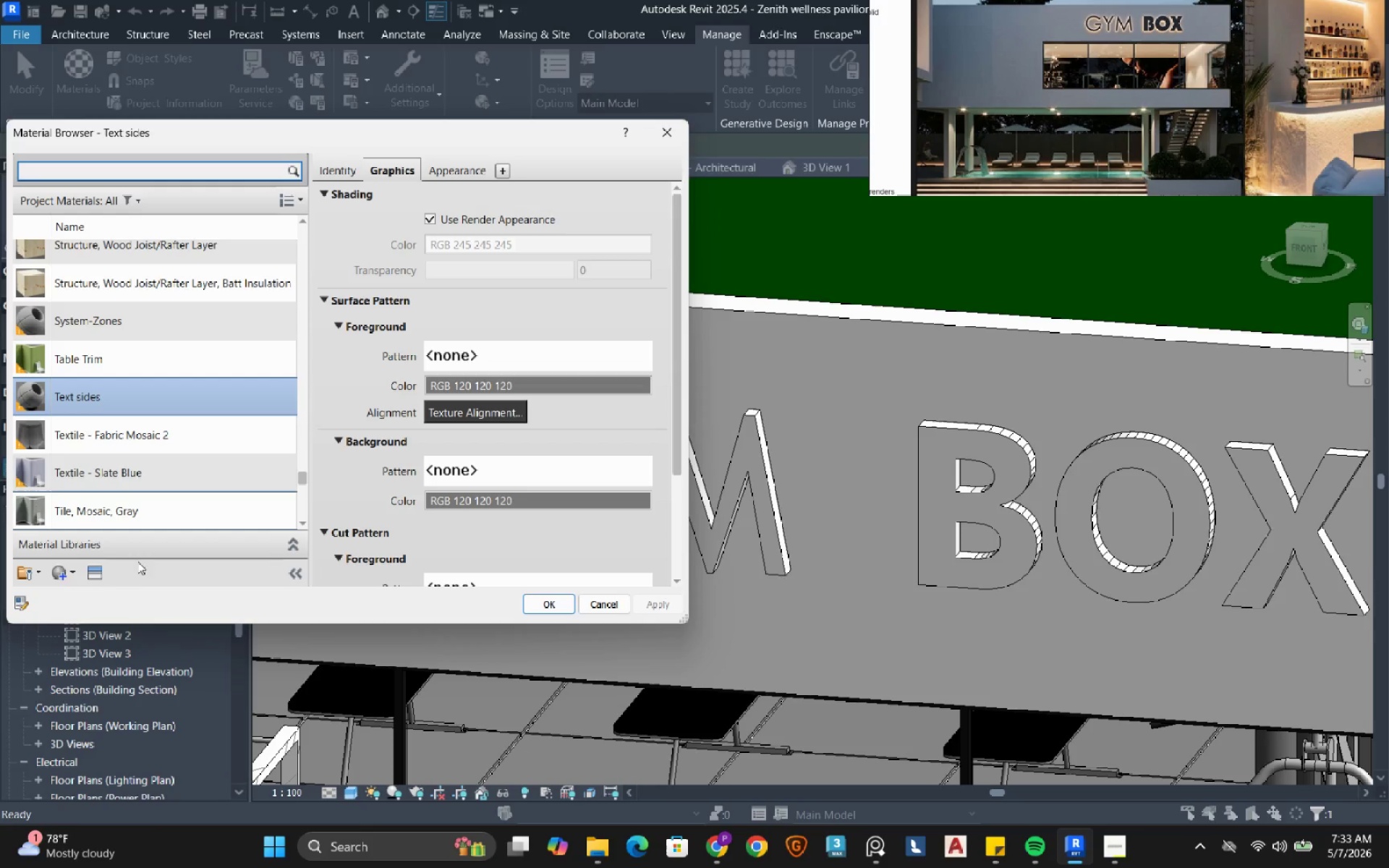 
left_click([63, 576])
 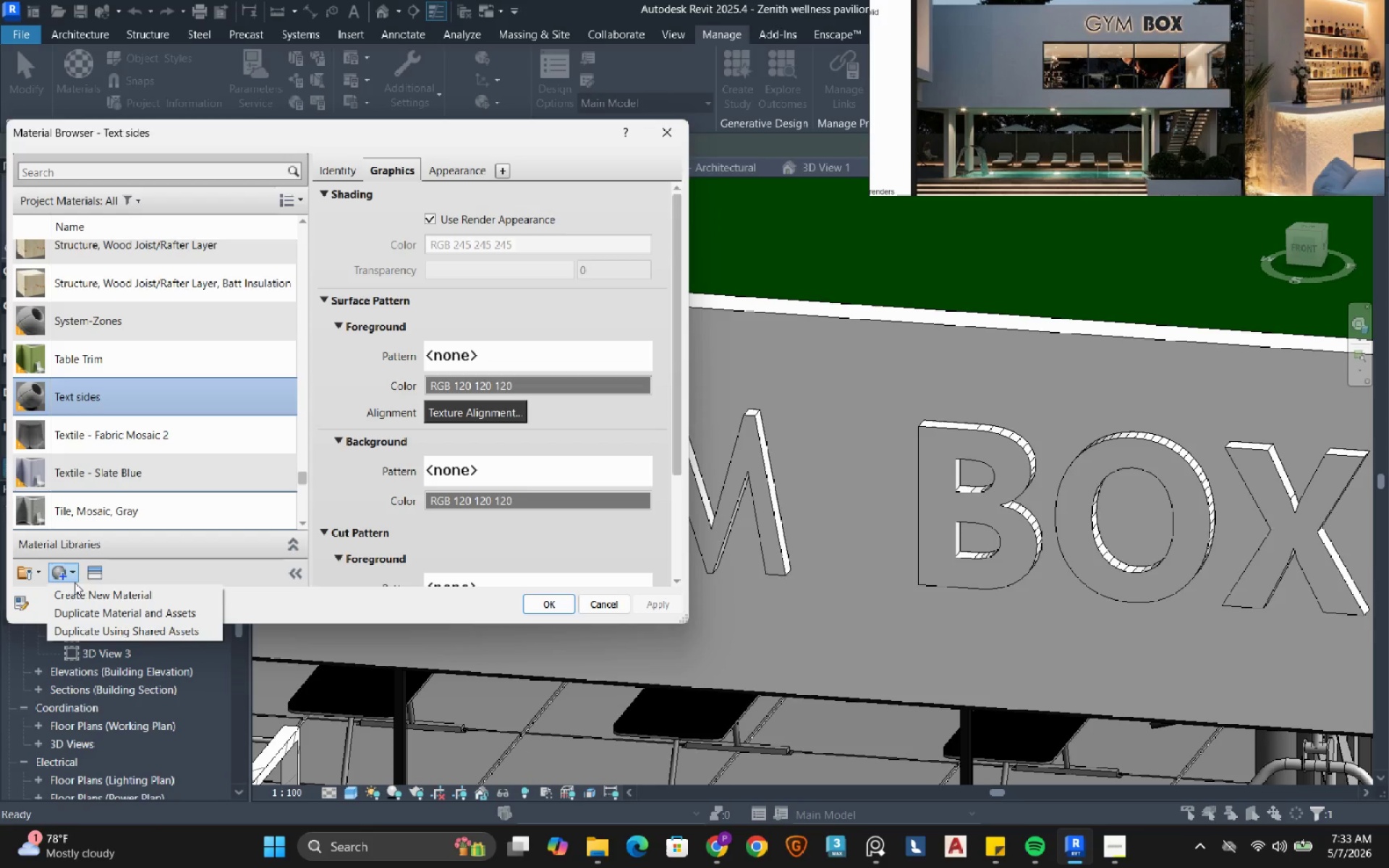 
left_click([75, 599])
 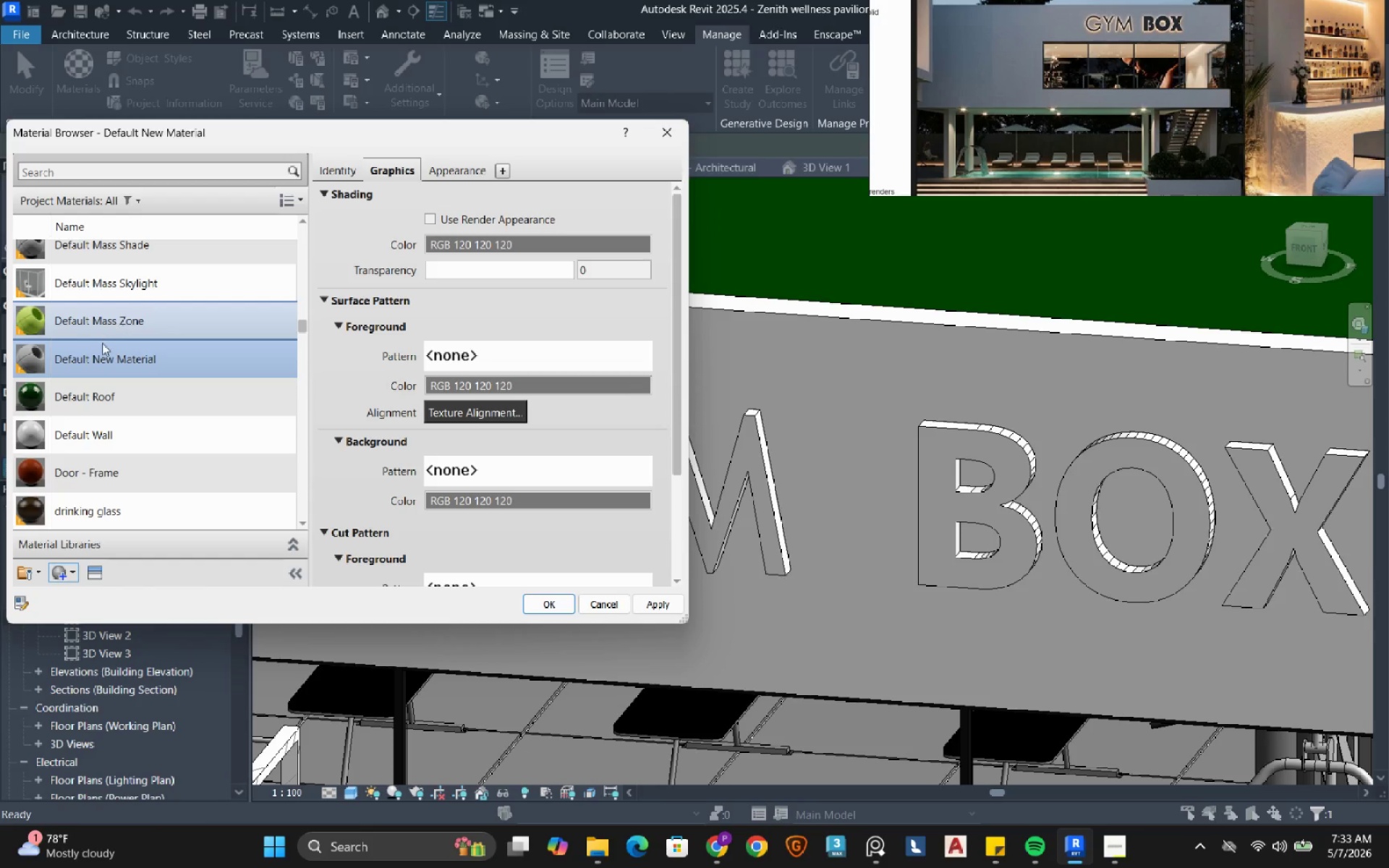 
right_click([89, 359])
 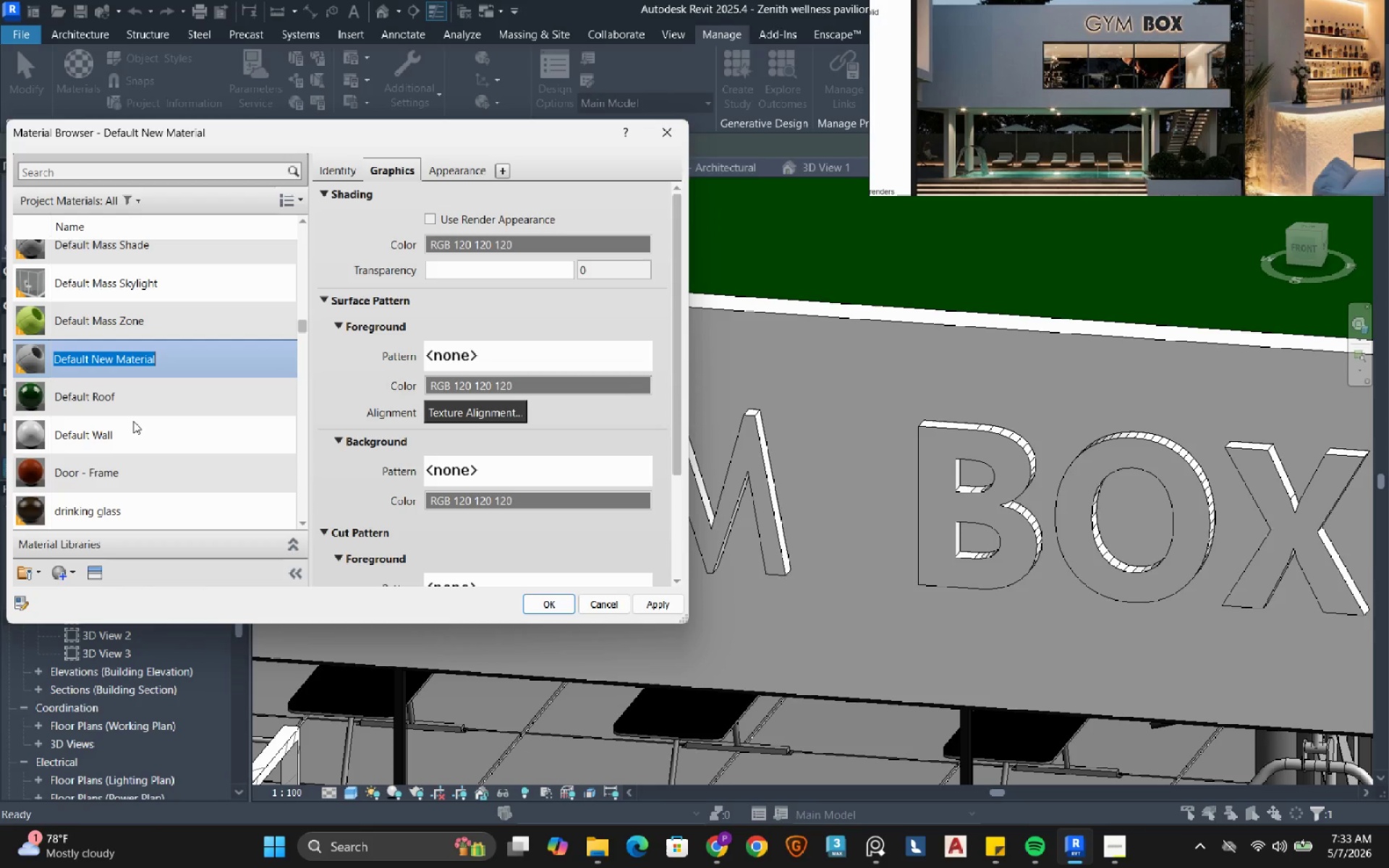 
type(Text front)
 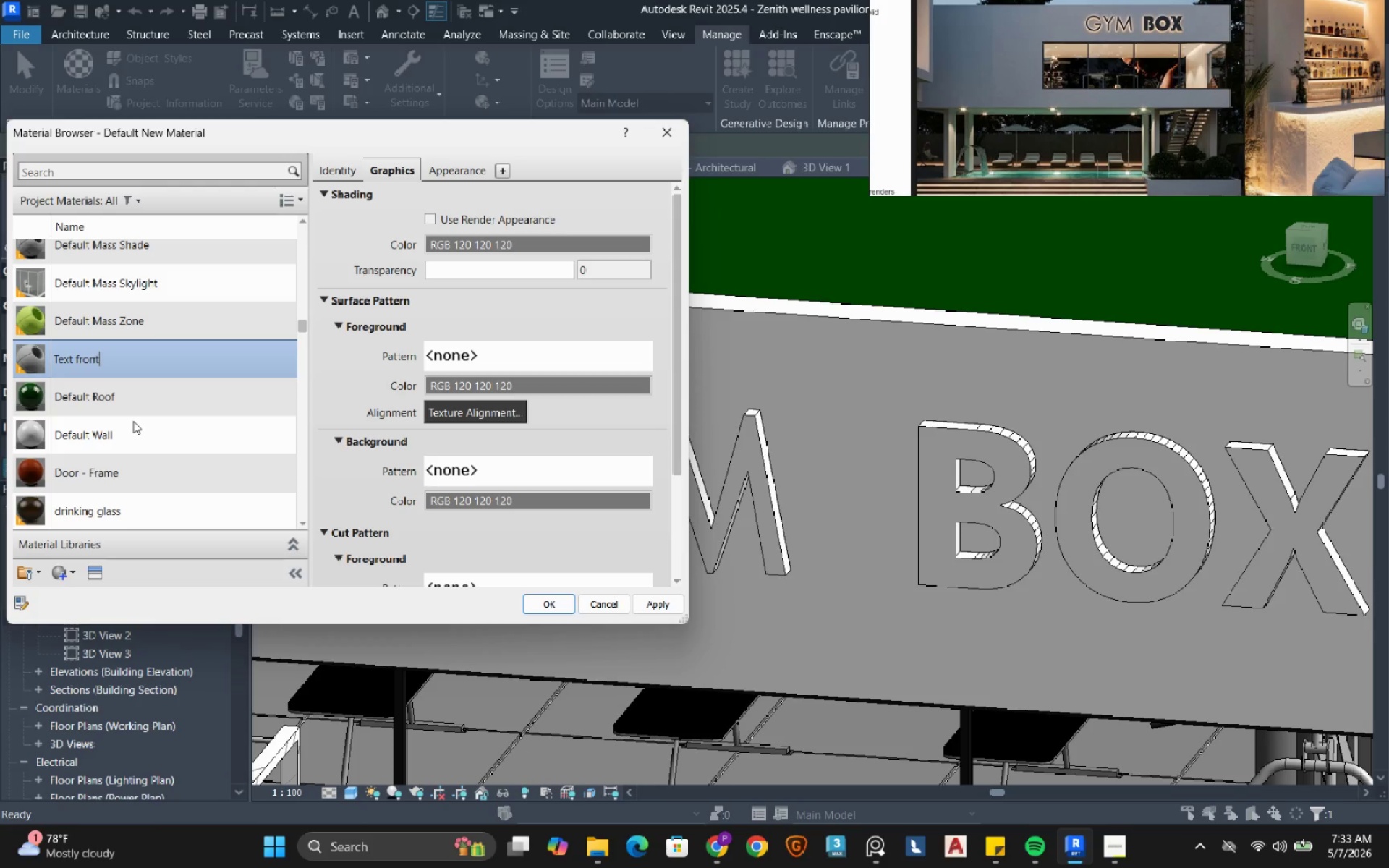 
key(Enter)
 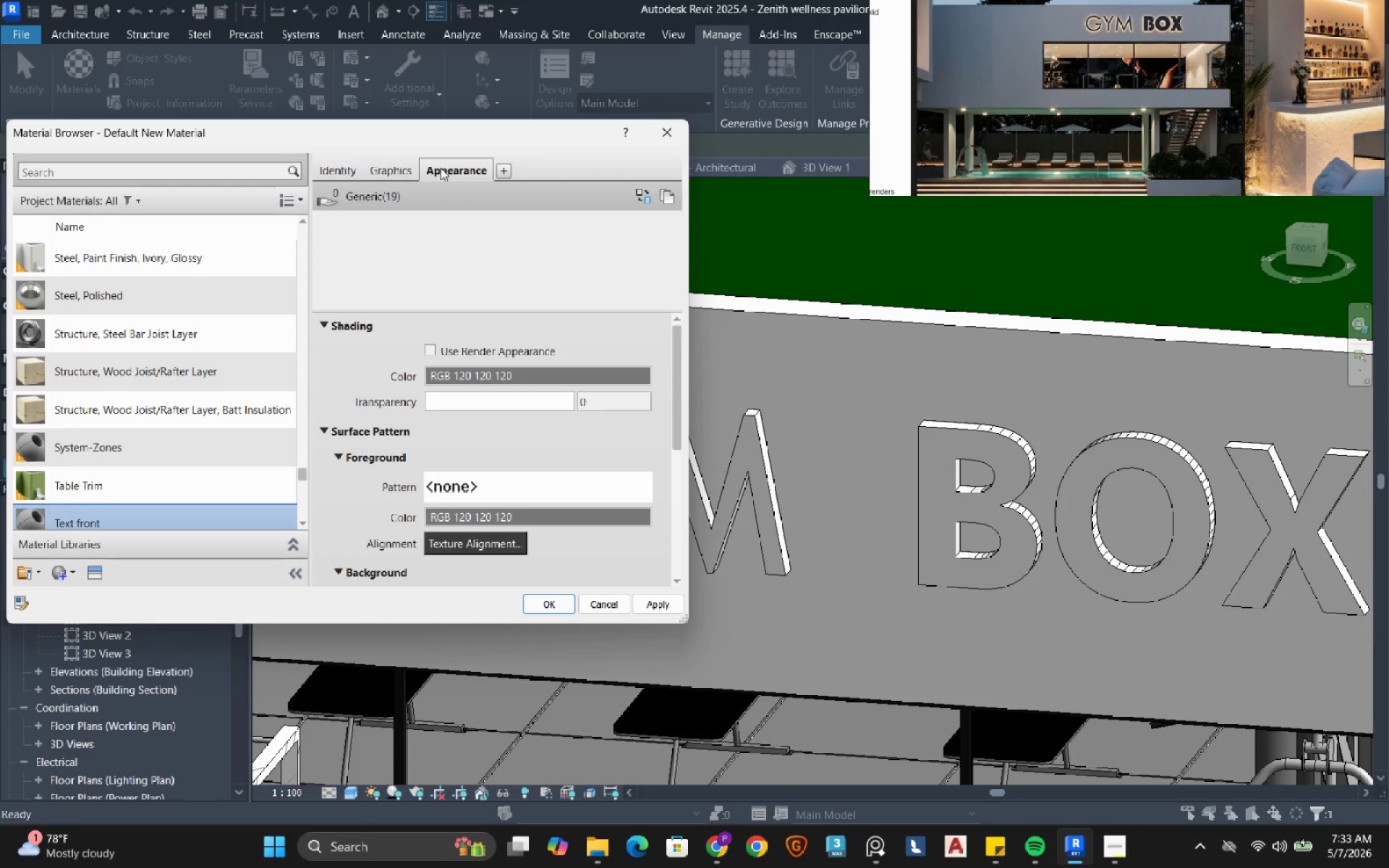 
left_click([500, 378])
 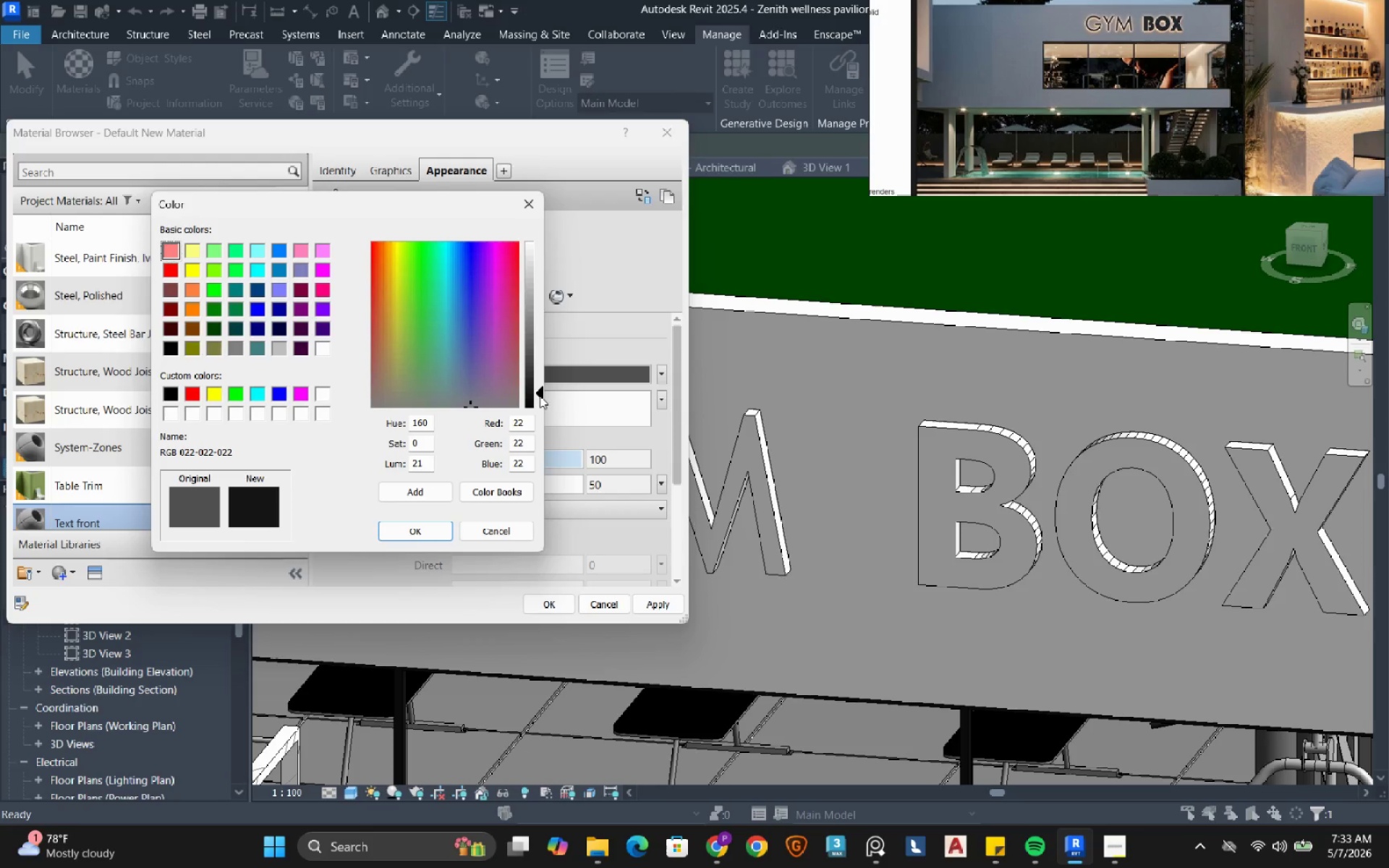 
left_click_drag(start_coordinate=[530, 397], to_coordinate=[534, 397])
 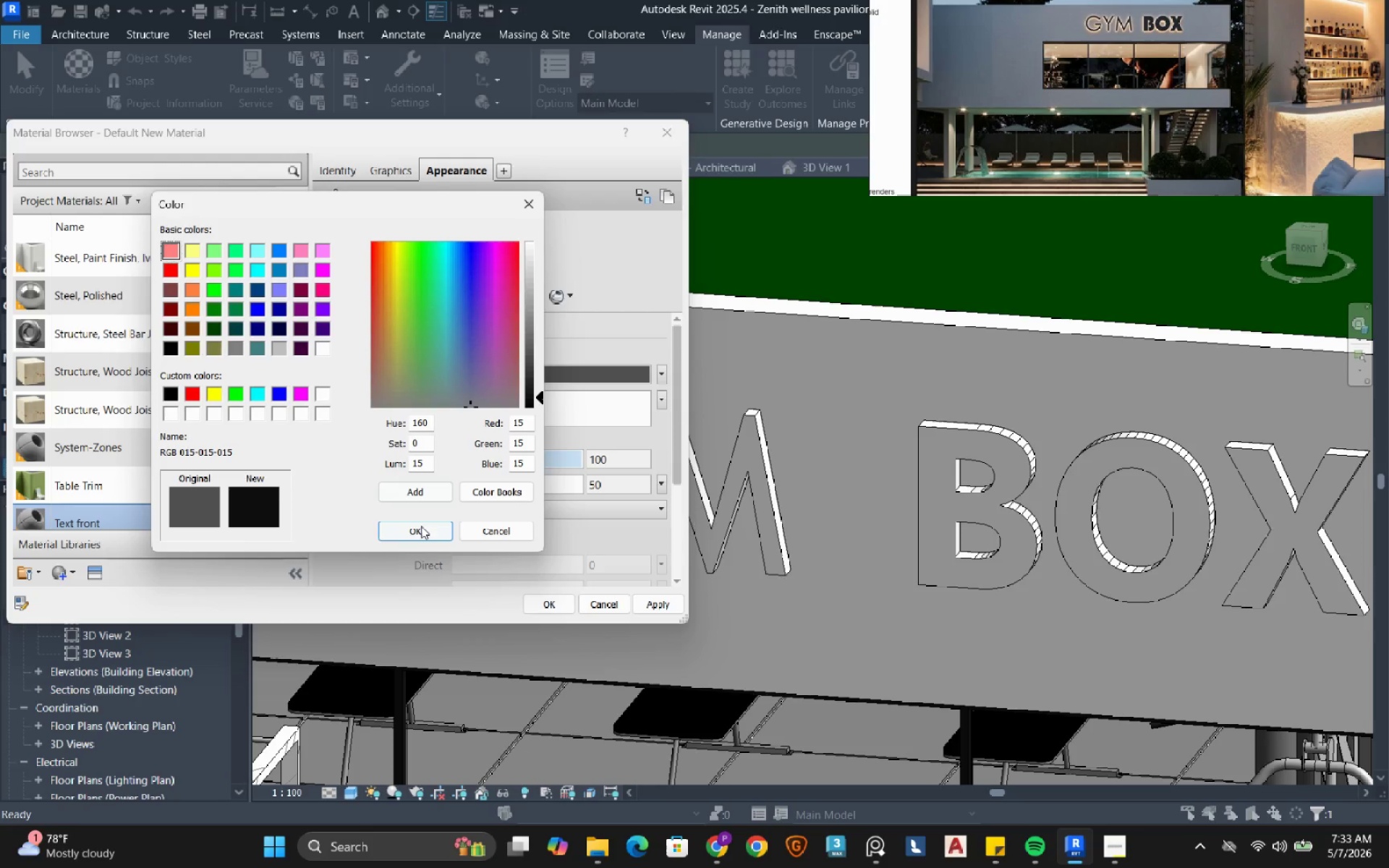 
left_click([421, 527])
 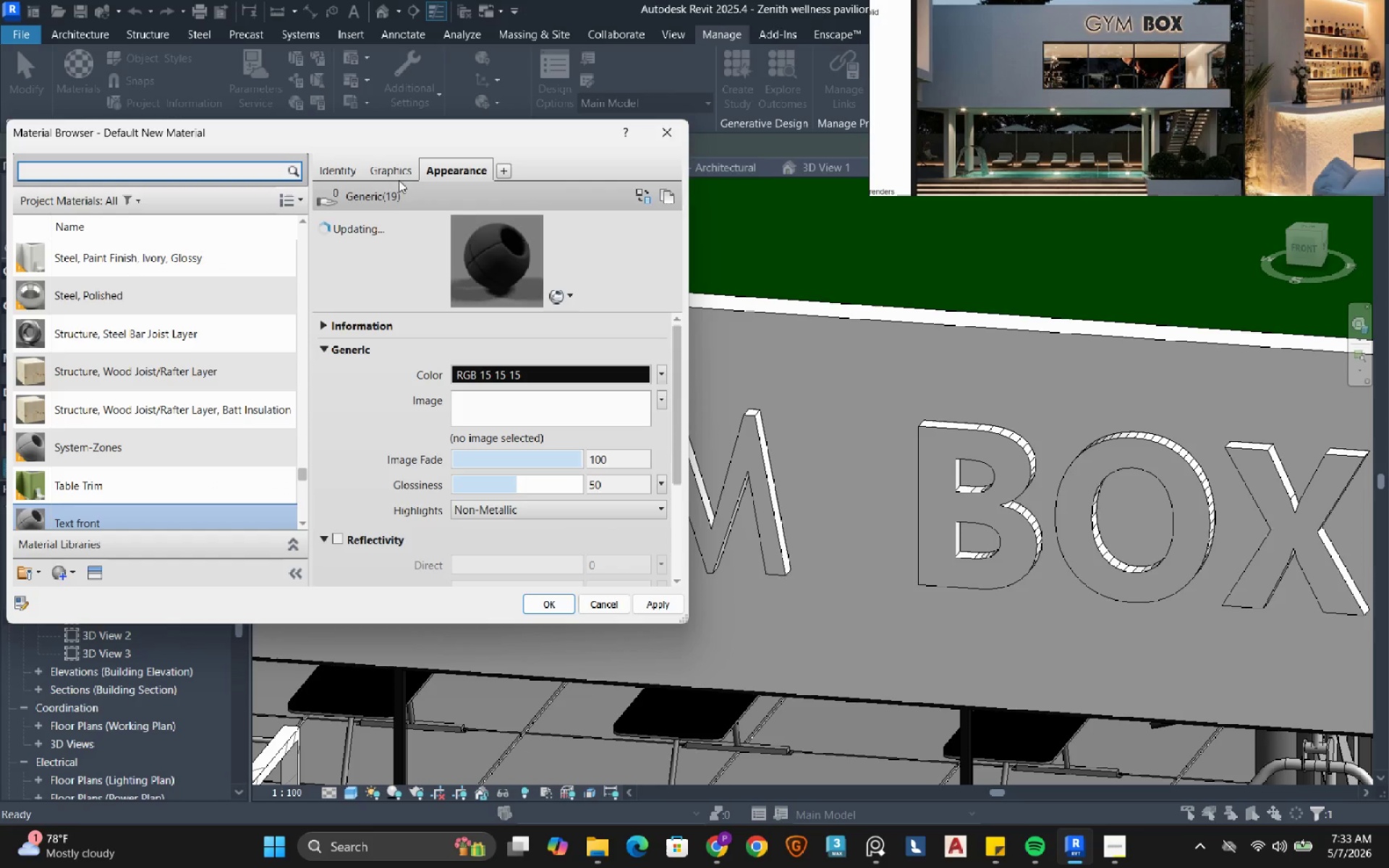 
left_click([381, 163])
 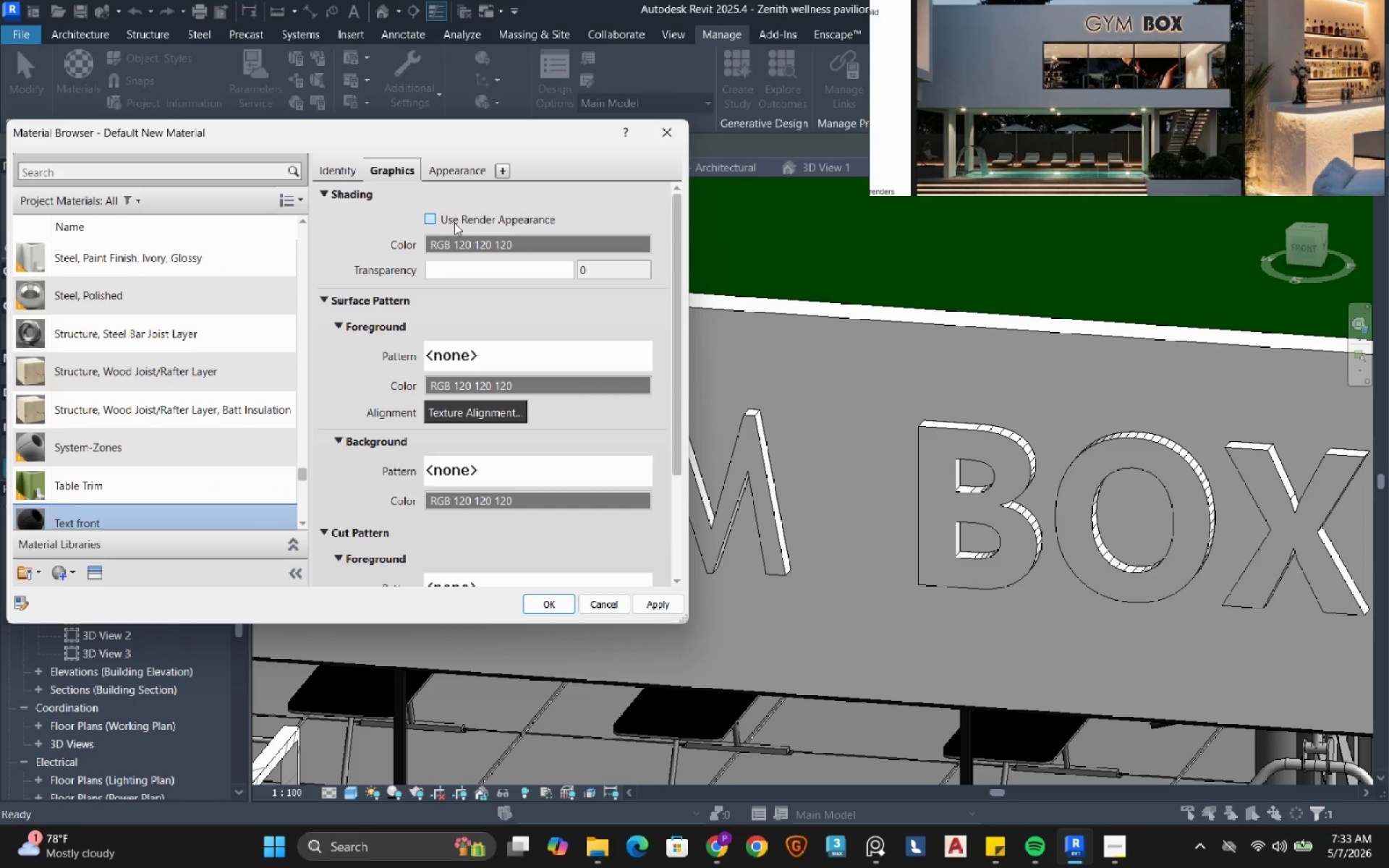 
left_click([471, 222])
 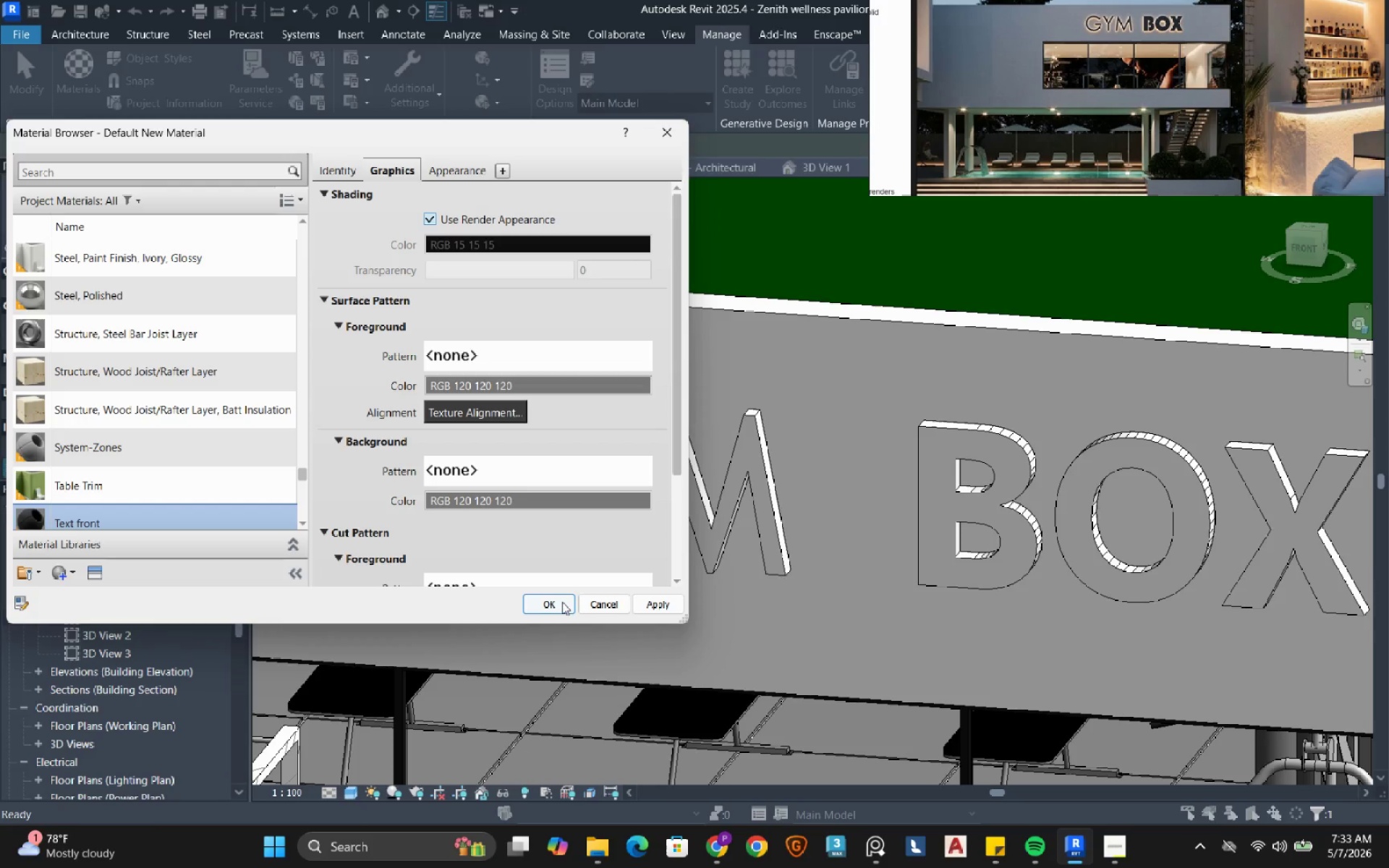 
left_click([560, 603])
 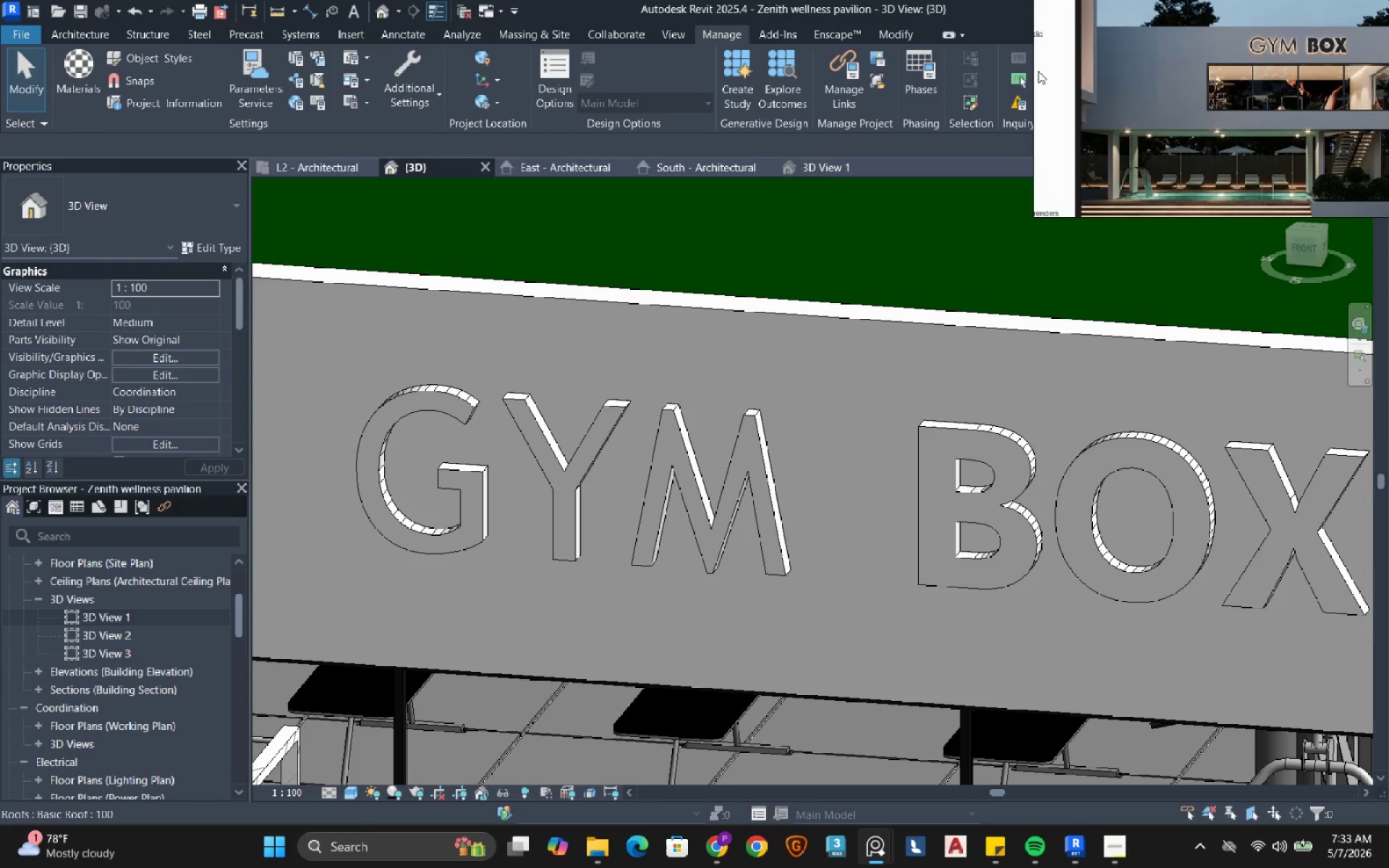 
left_click([895, 27])
 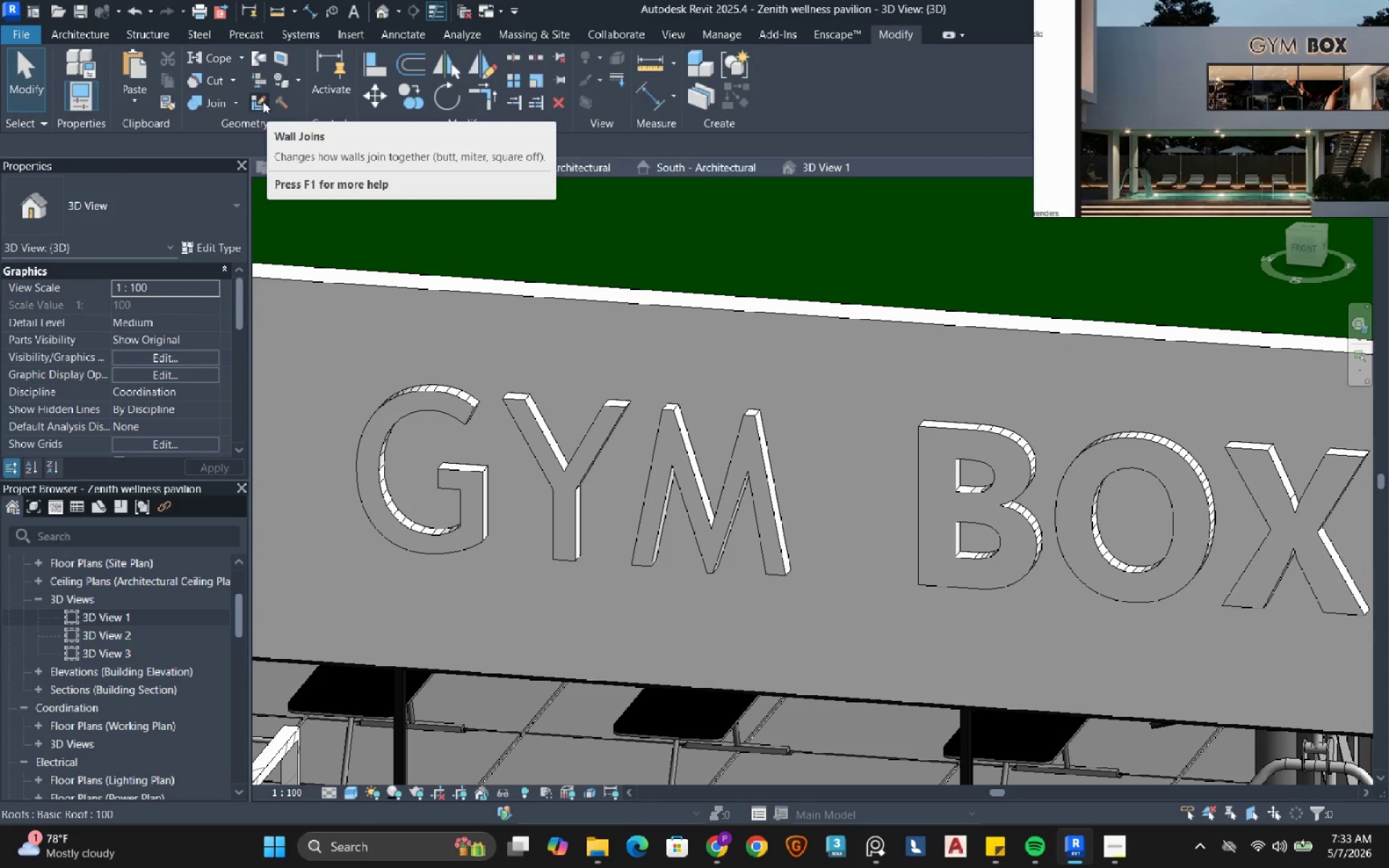 
wait(7.53)
 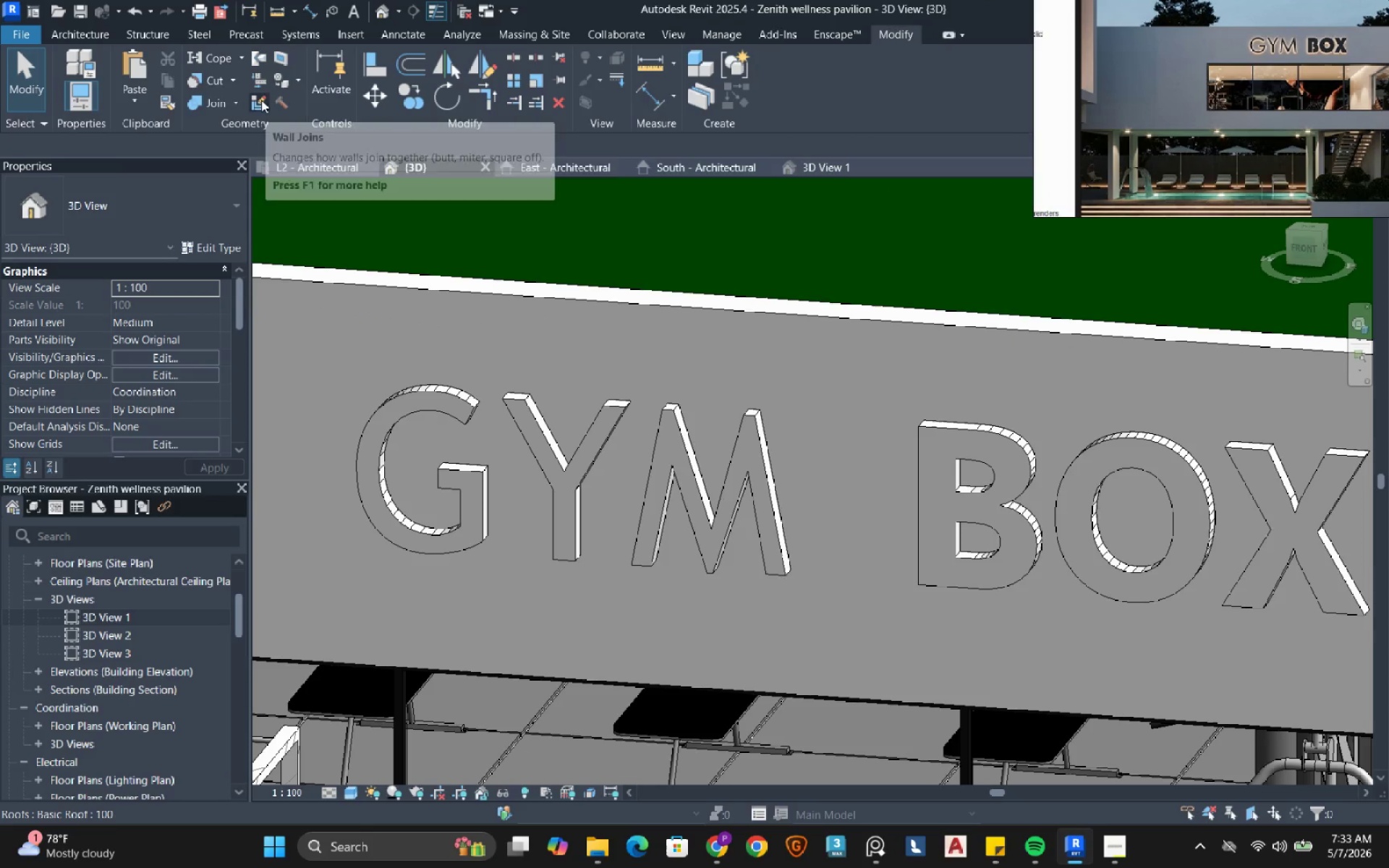 
left_click([279, 84])
 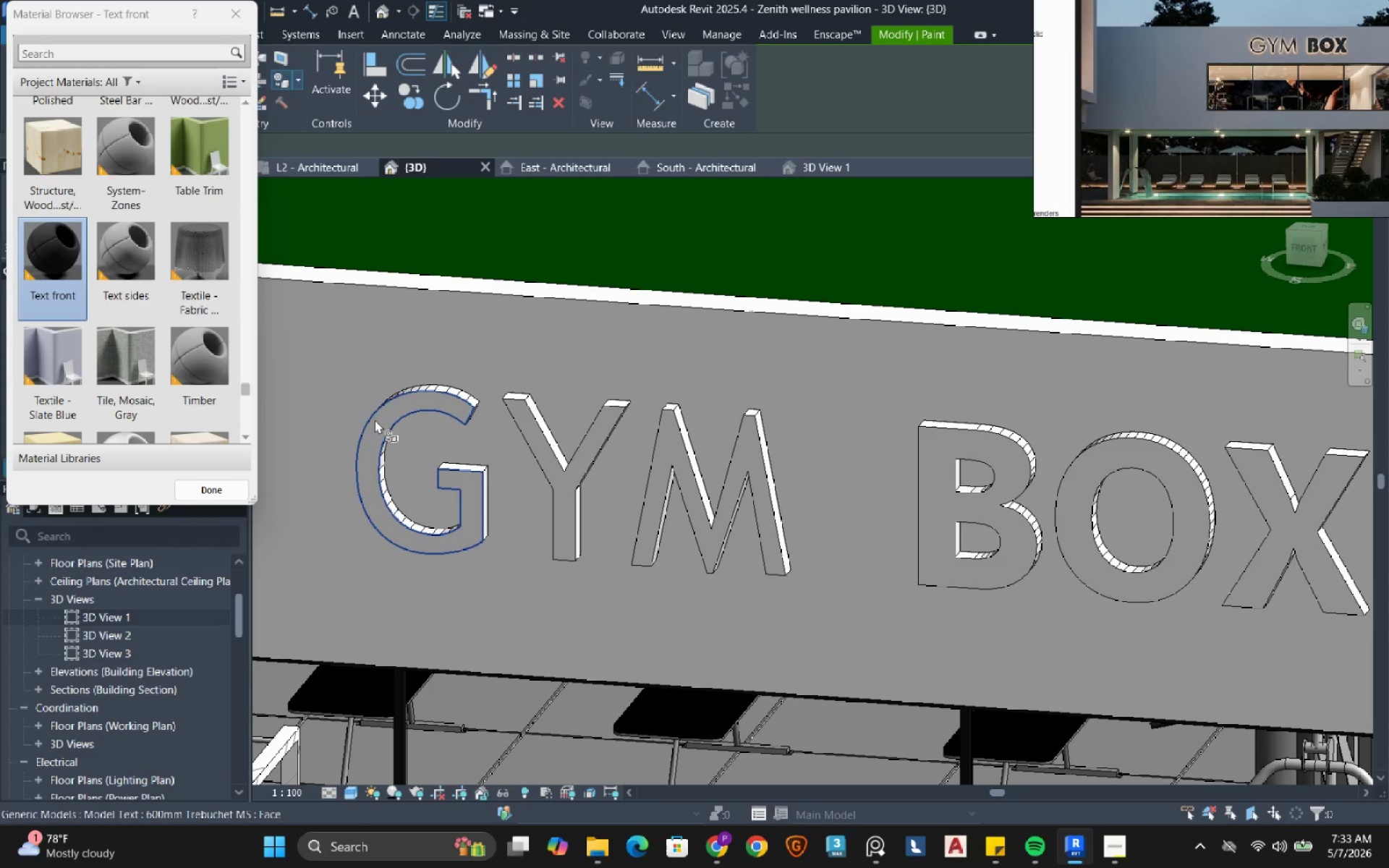 
left_click([406, 400])
 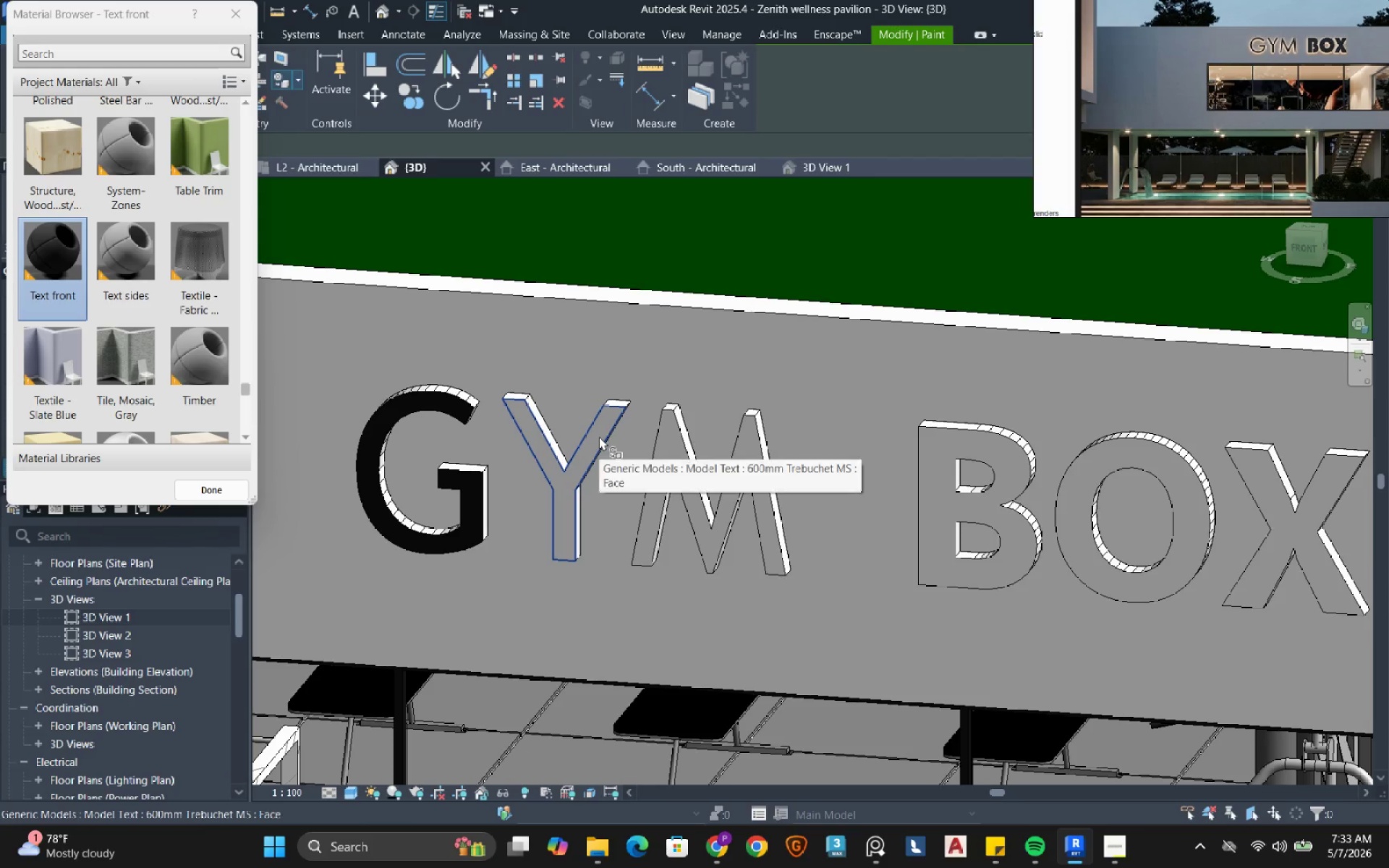 
left_click([599, 436])
 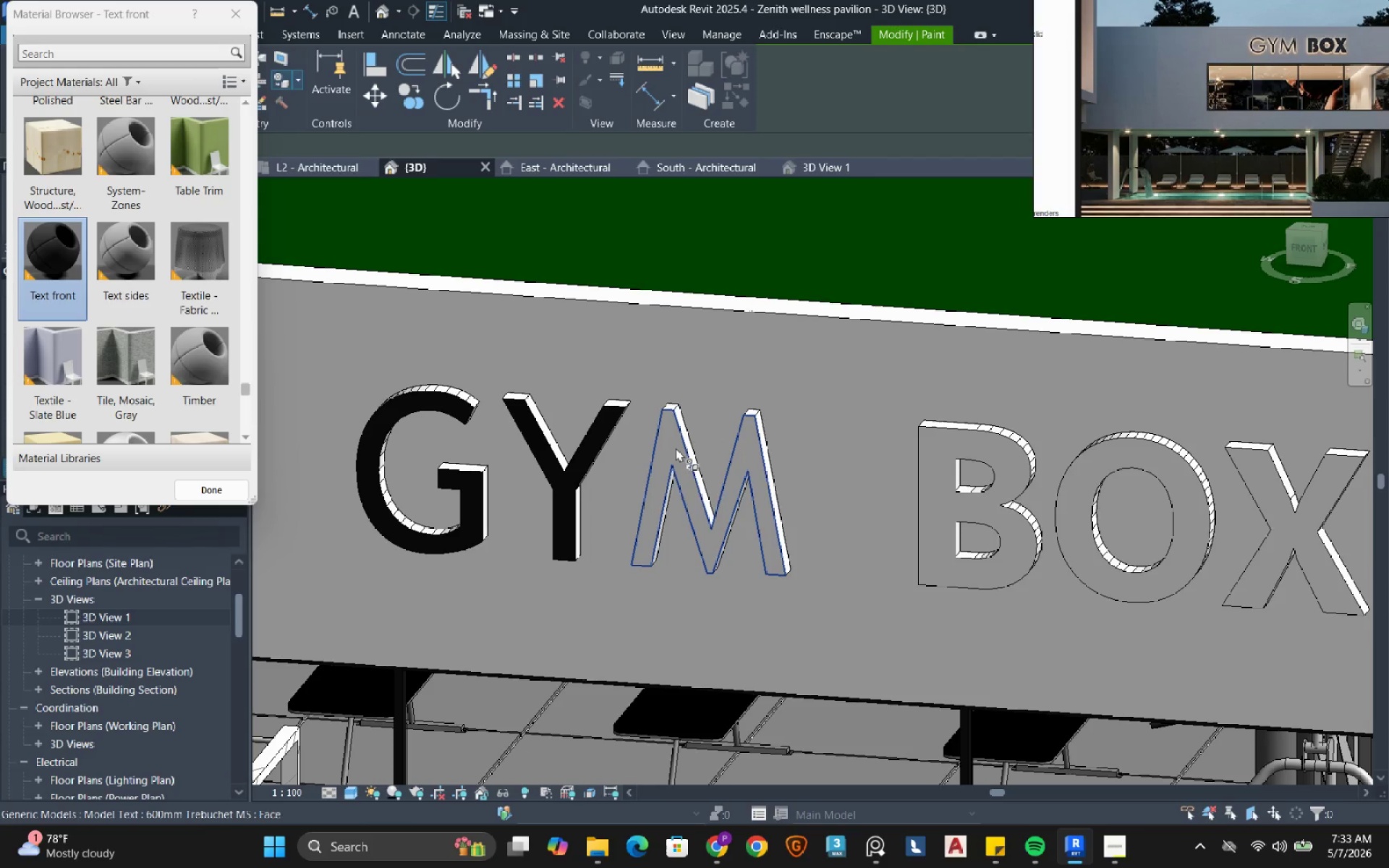 
left_click([676, 448])
 